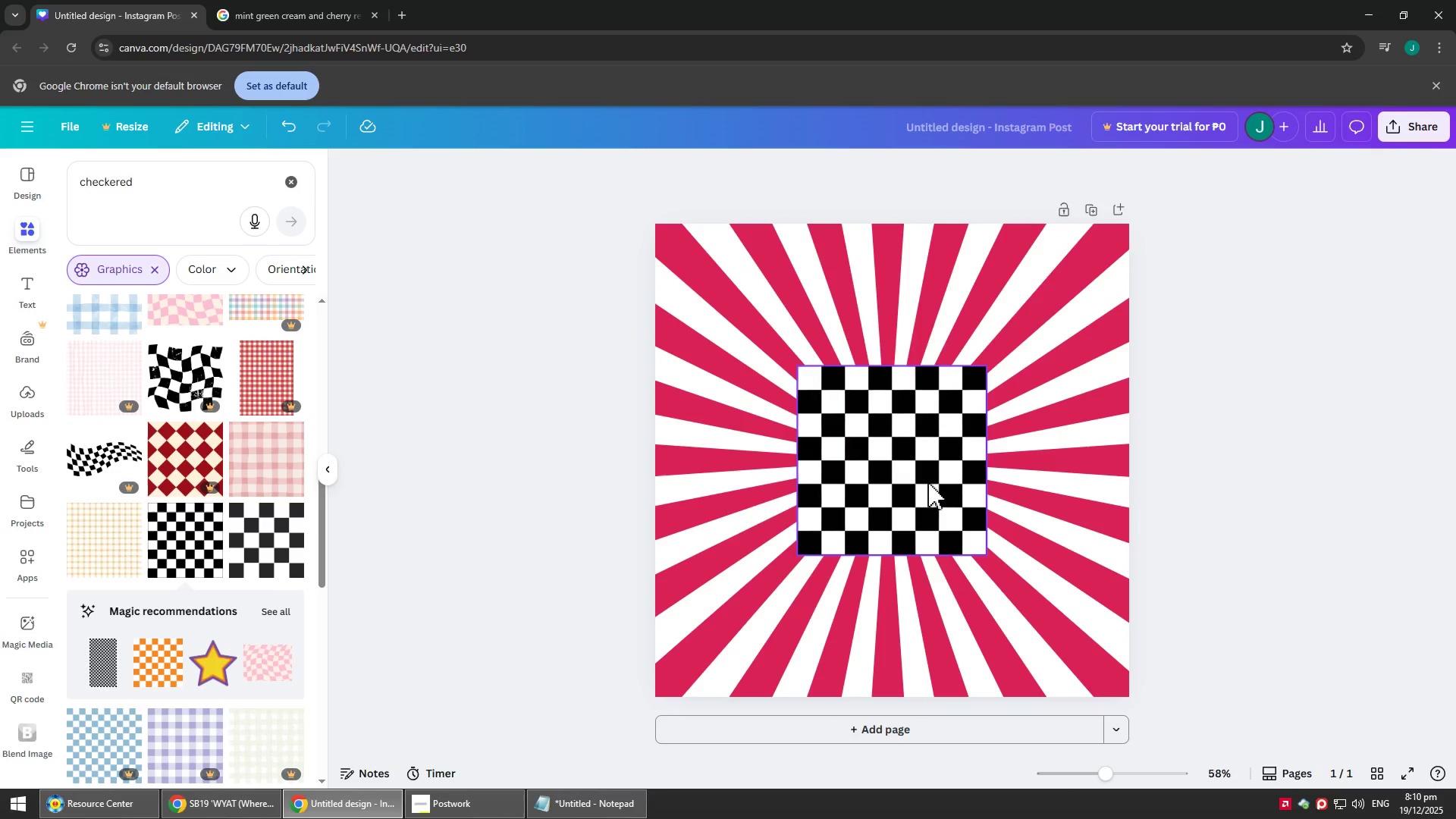 
left_click_drag(start_coordinate=[925, 482], to_coordinate=[783, 771])
 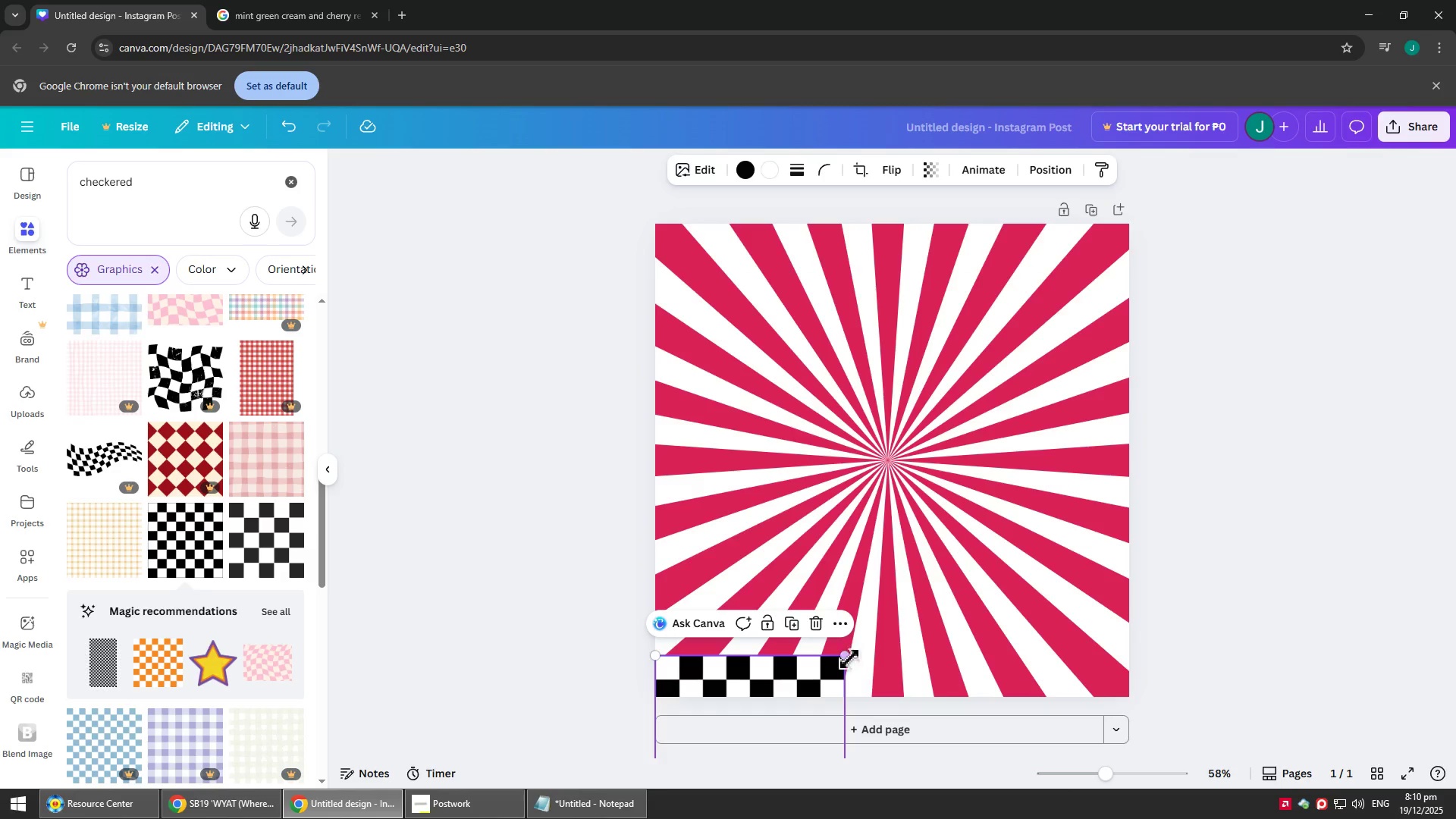 
left_click_drag(start_coordinate=[843, 659], to_coordinate=[1329, 573])
 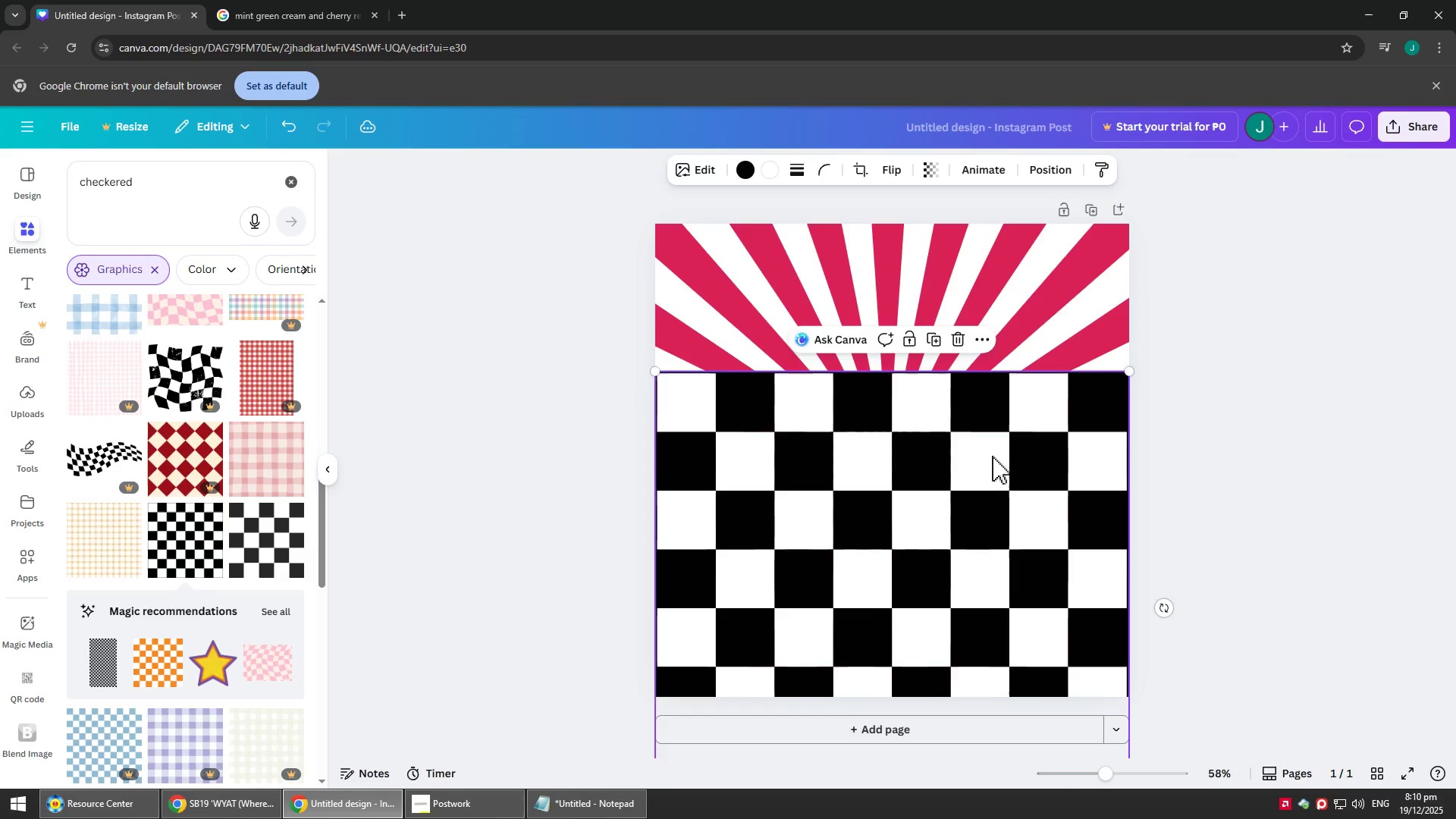 
left_click_drag(start_coordinate=[985, 447], to_coordinate=[988, 300])
 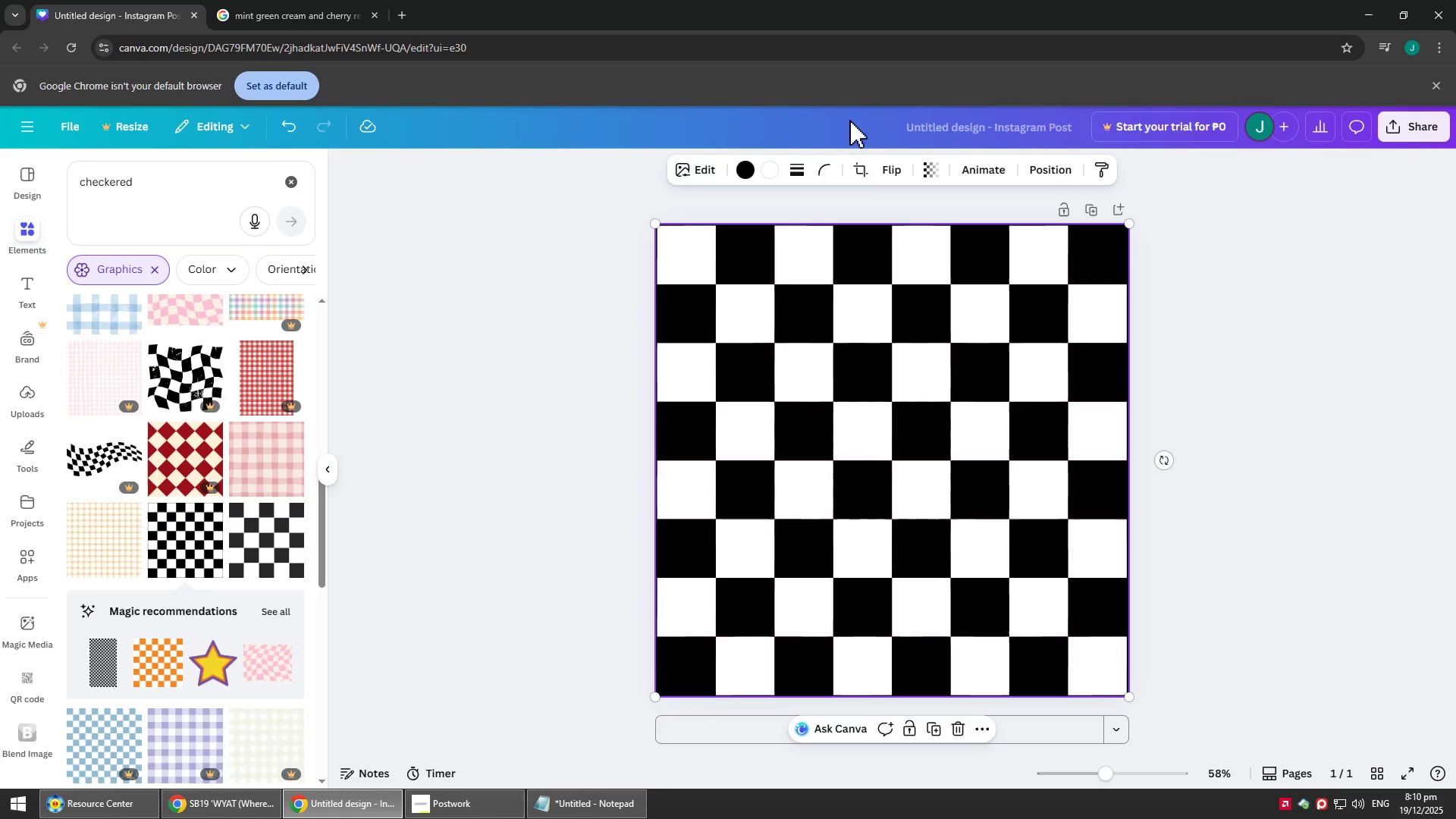 
left_click([860, 171])
 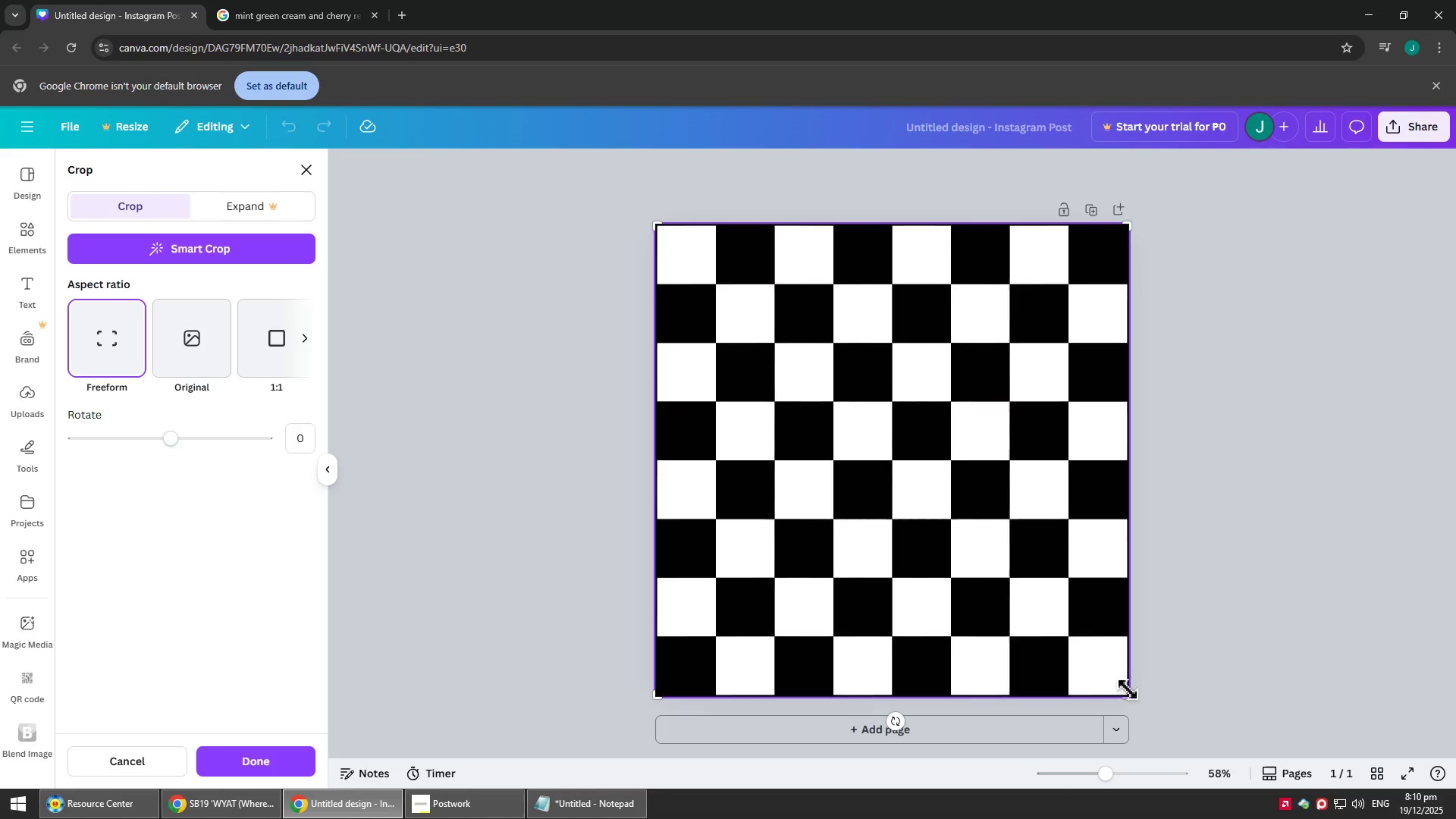 
left_click_drag(start_coordinate=[1126, 694], to_coordinate=[1128, 342])
 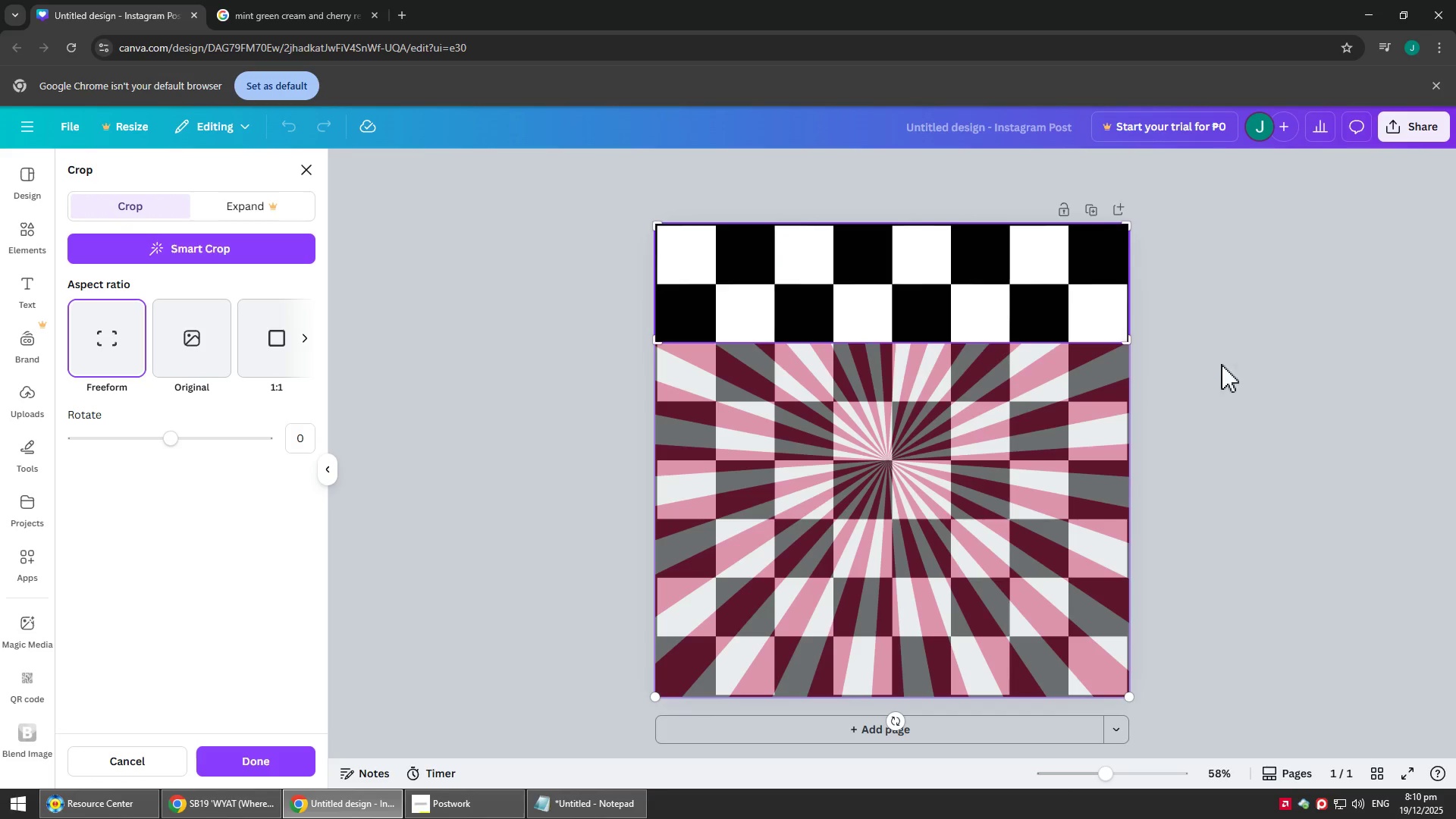 
left_click([1231, 360])
 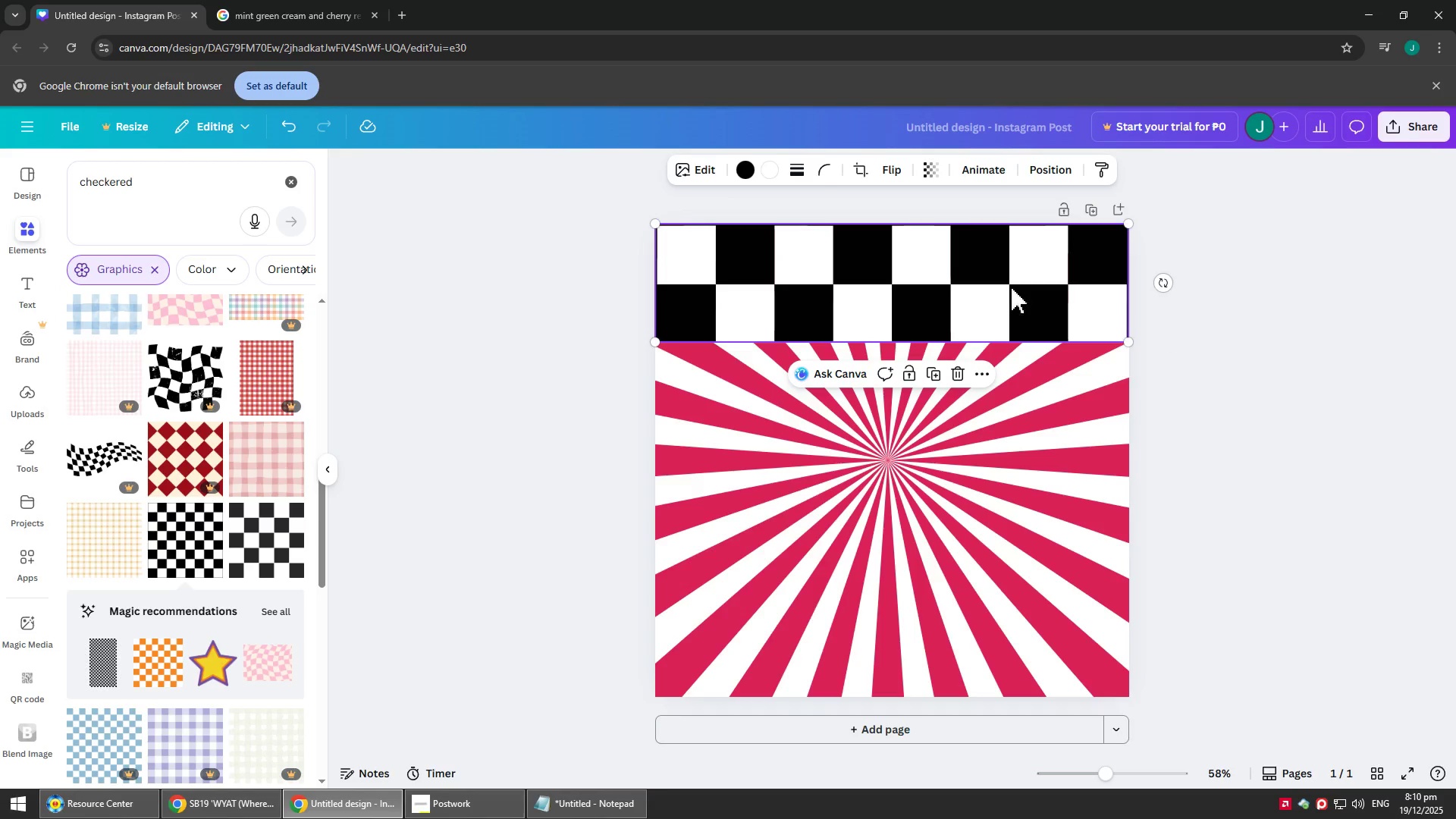 
left_click([936, 273])
 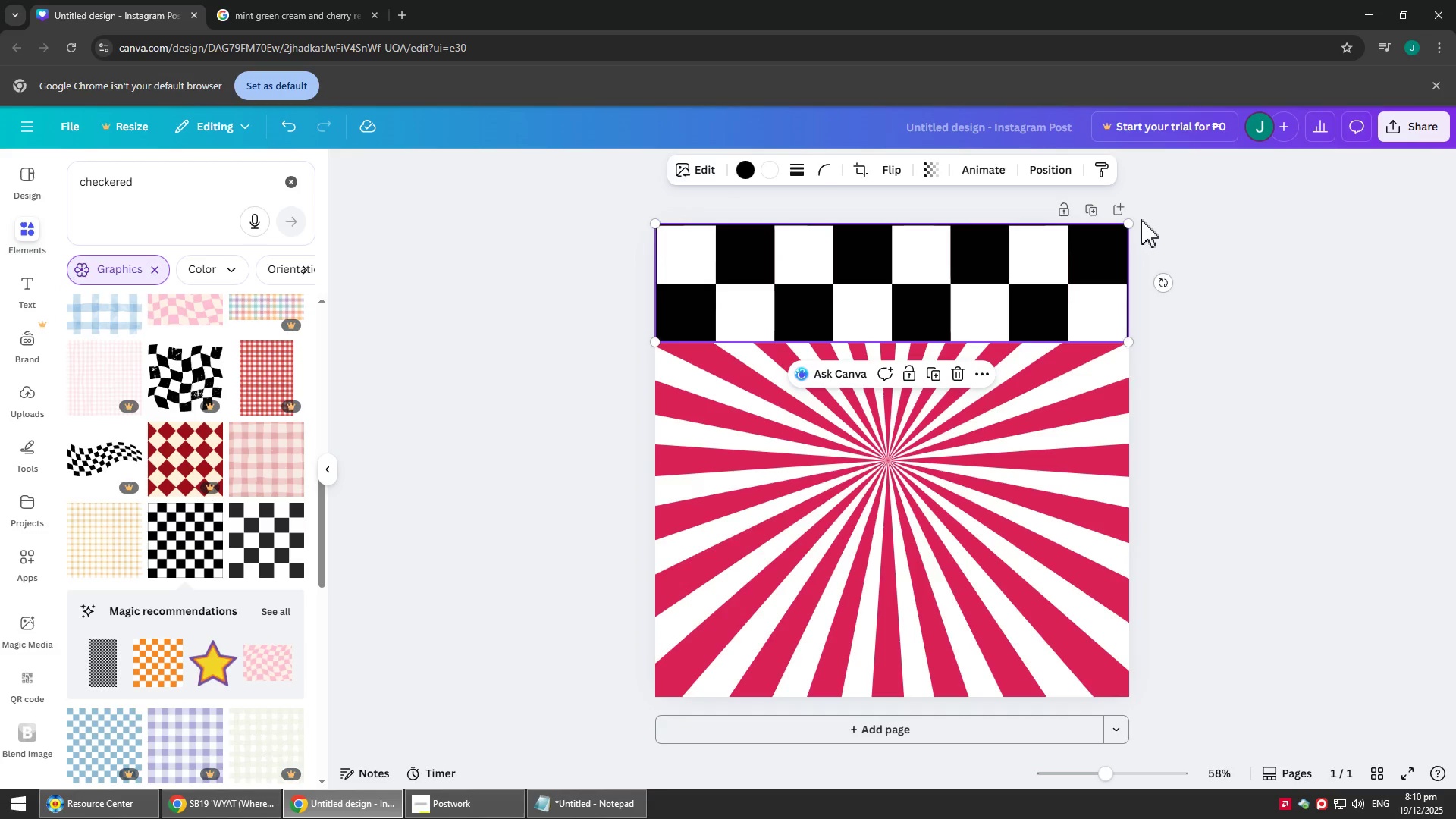 
left_click_drag(start_coordinate=[1127, 228], to_coordinate=[898, 269])
 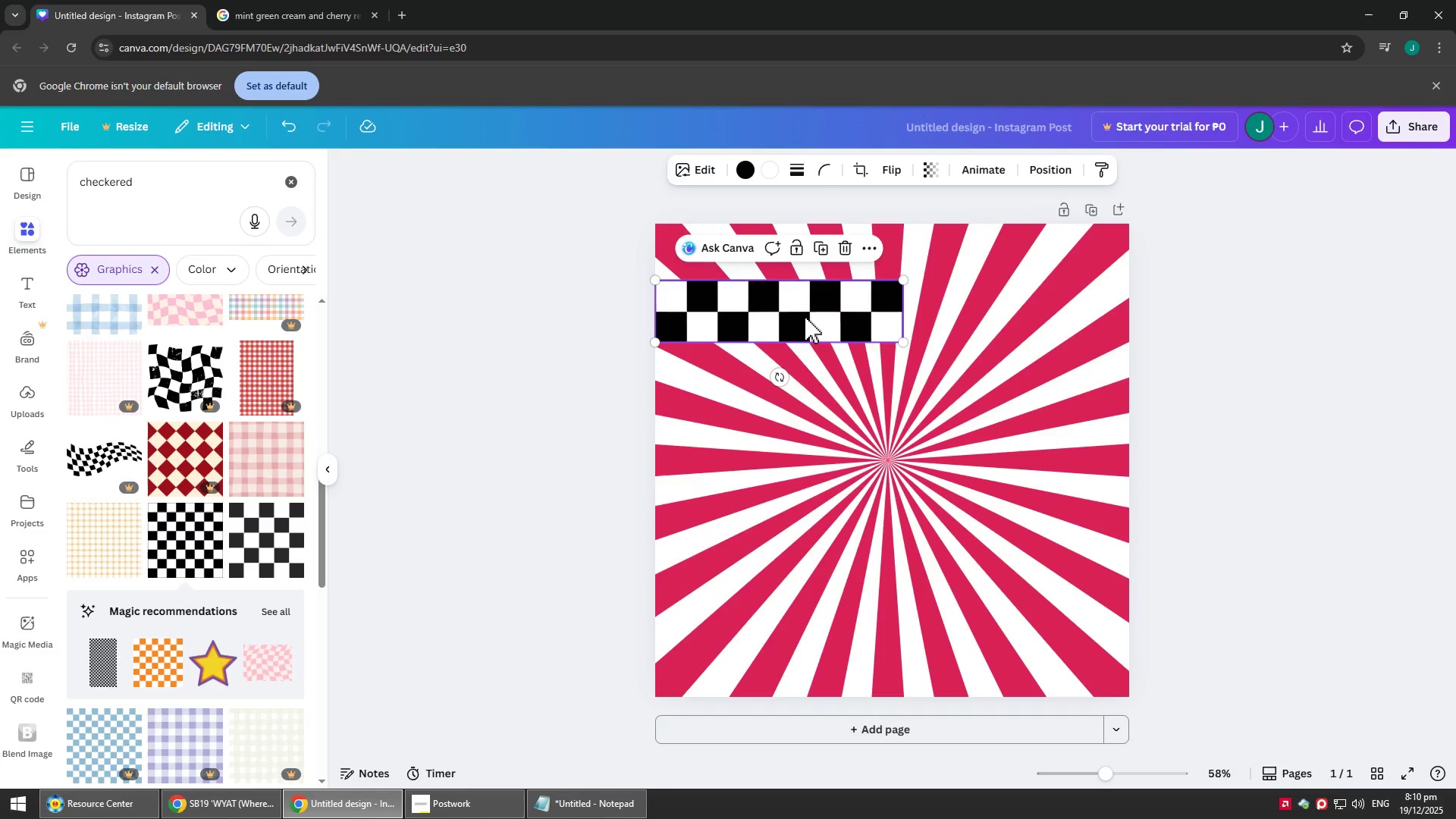 
left_click_drag(start_coordinate=[803, 316], to_coordinate=[801, 257])
 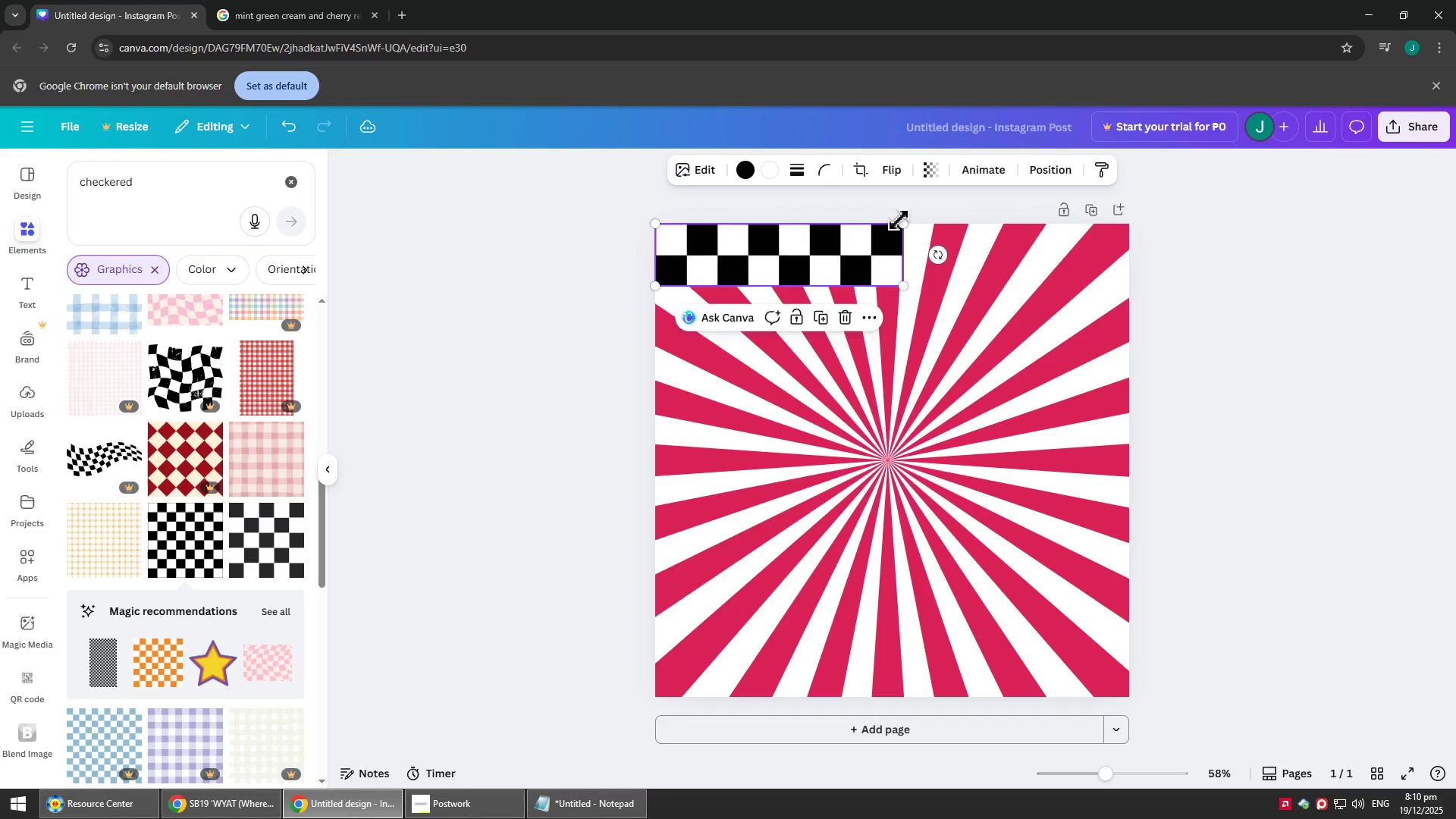 
left_click_drag(start_coordinate=[902, 220], to_coordinate=[845, 243])
 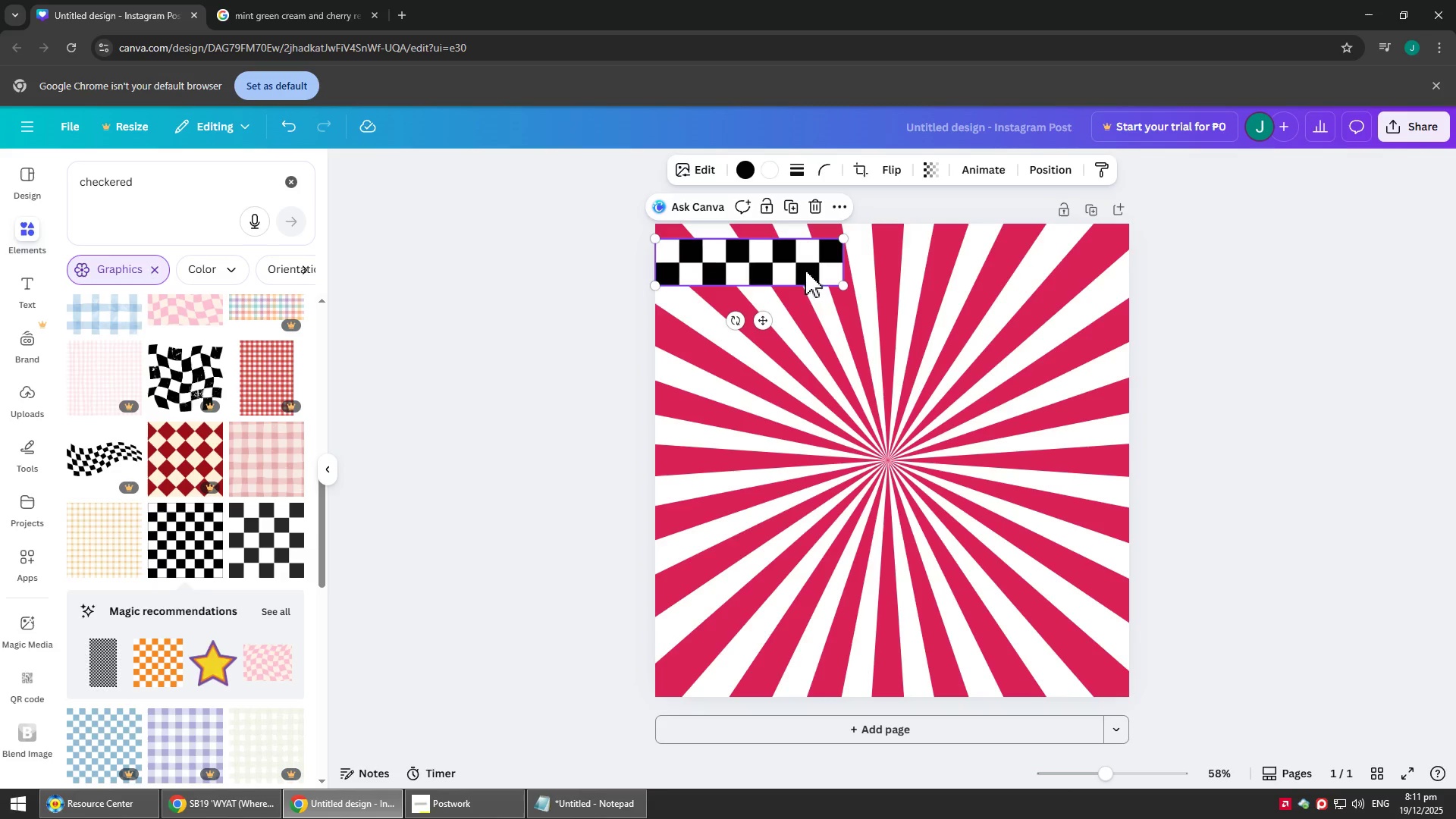 
left_click_drag(start_coordinate=[805, 262], to_coordinate=[805, 246])
 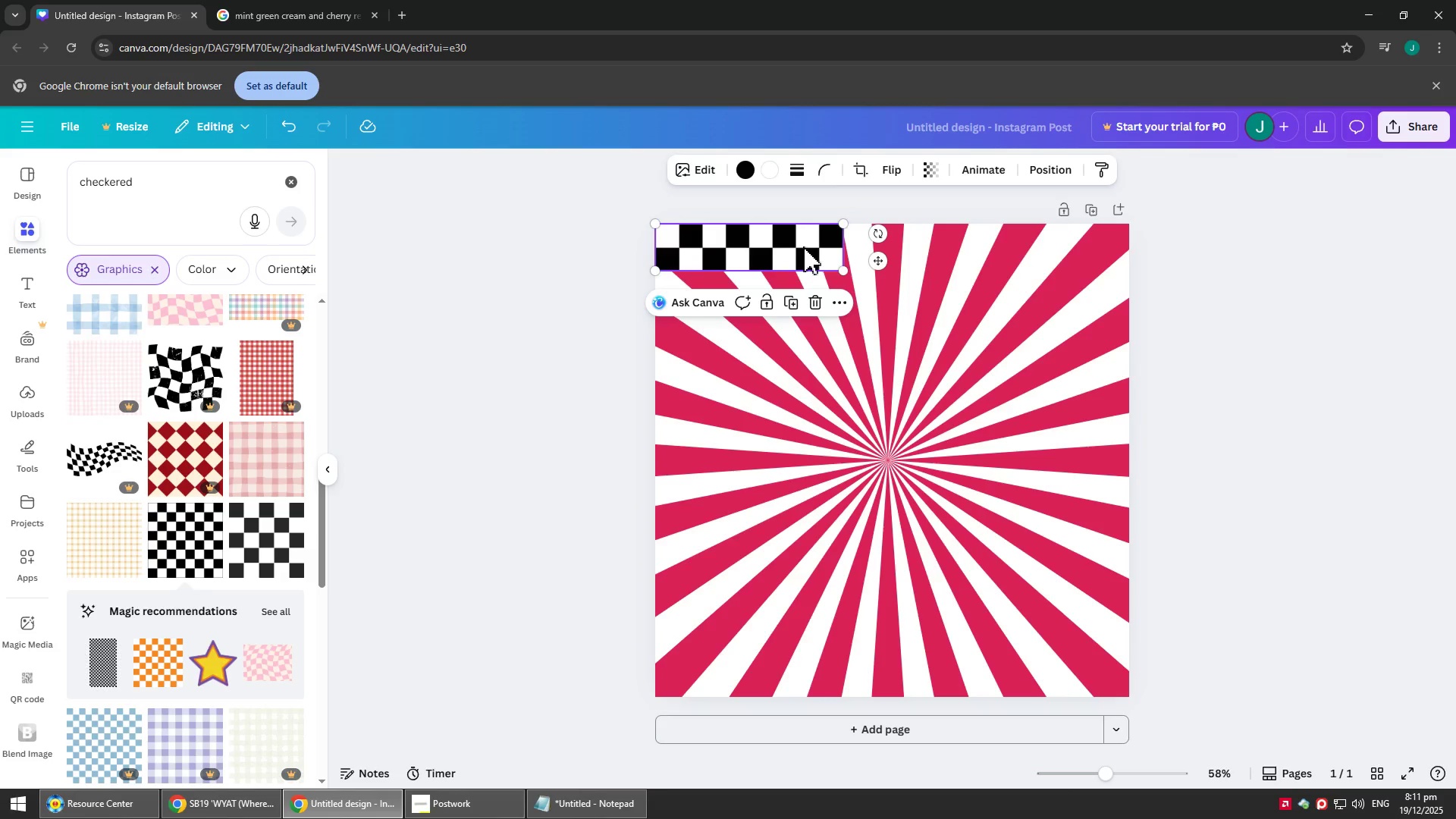 
key(Control+C)
 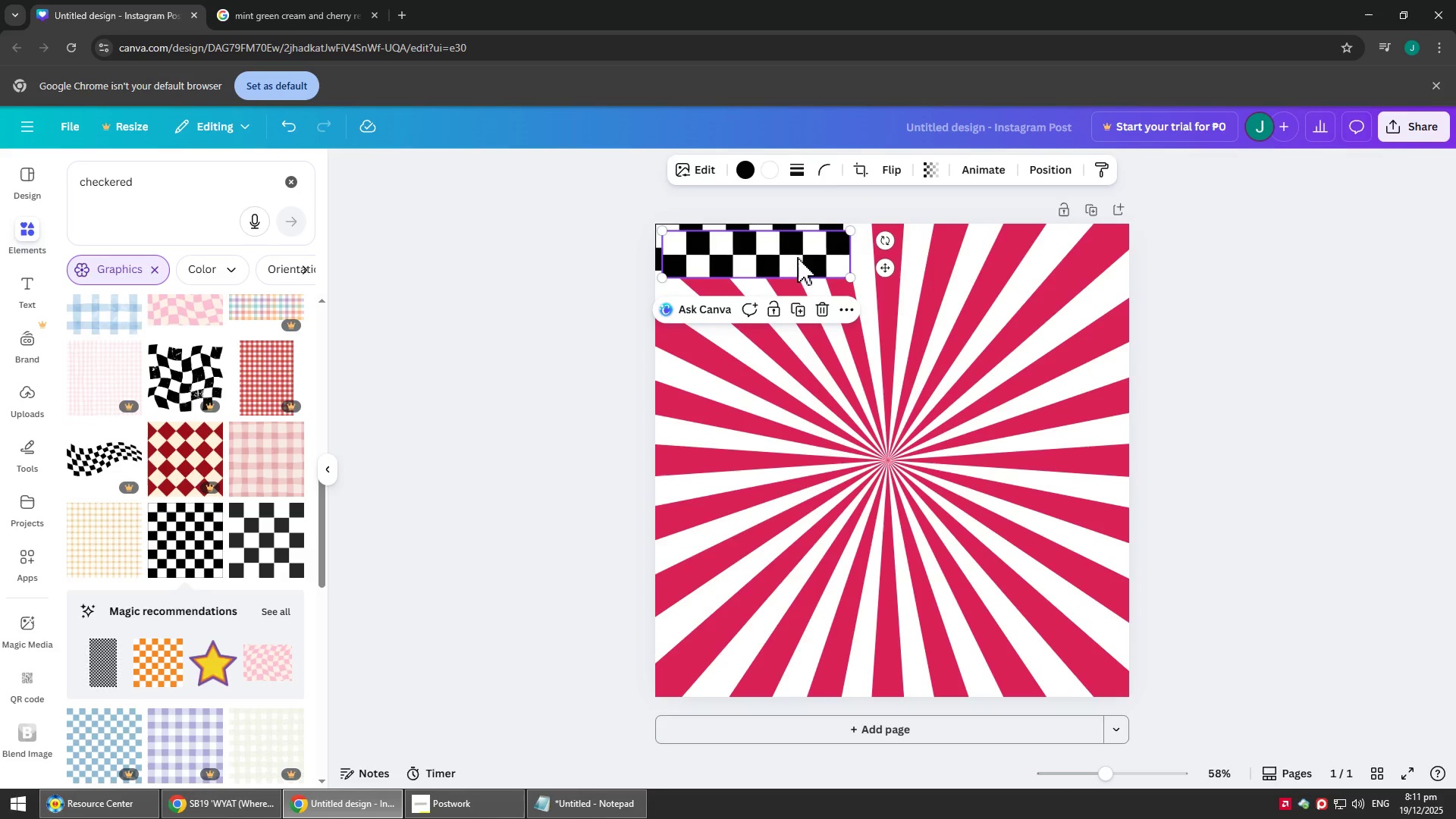 
key(Control+V)
 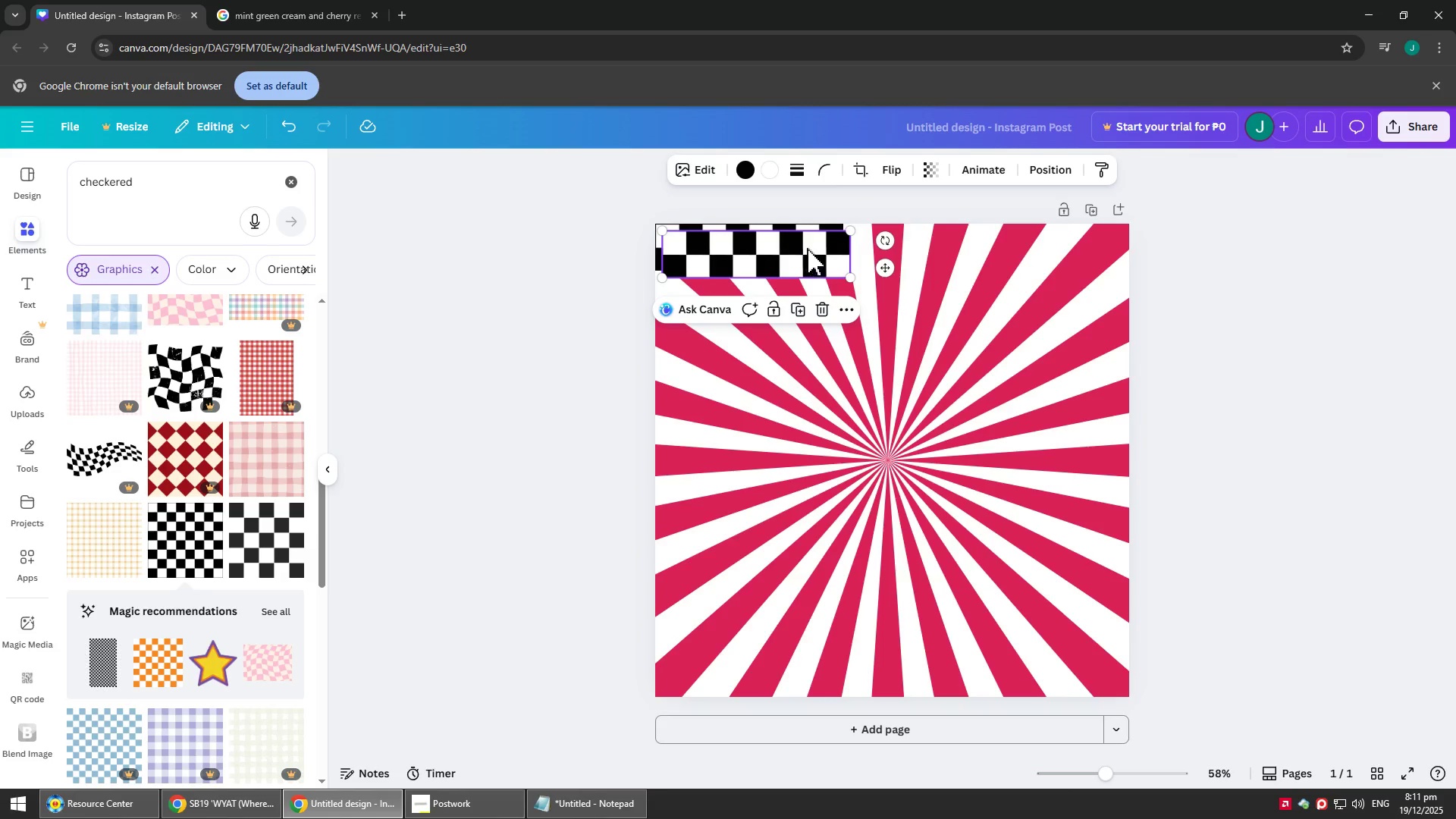 
left_click_drag(start_coordinate=[811, 252], to_coordinate=[993, 246])
 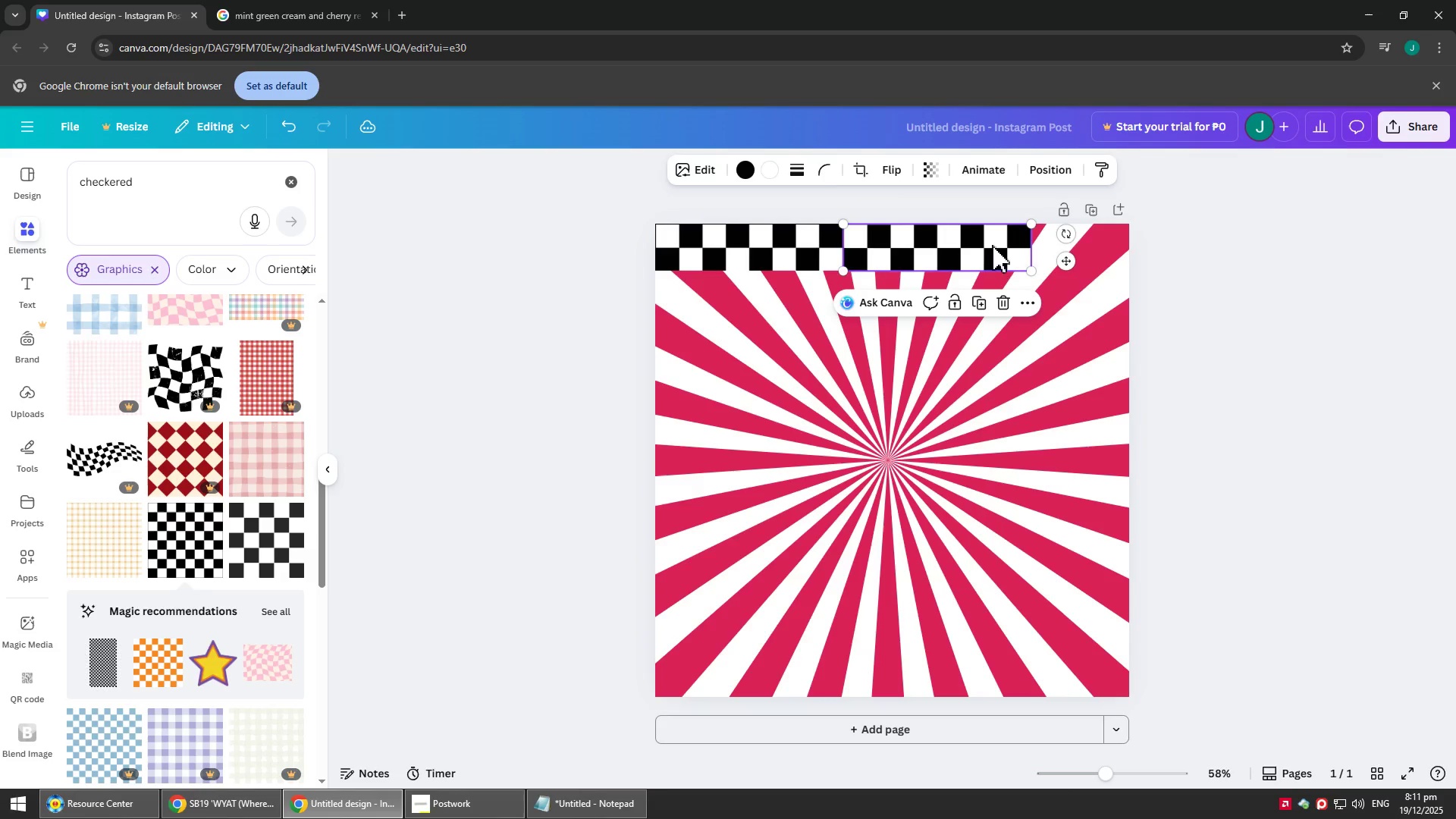 
key(Control+C)
 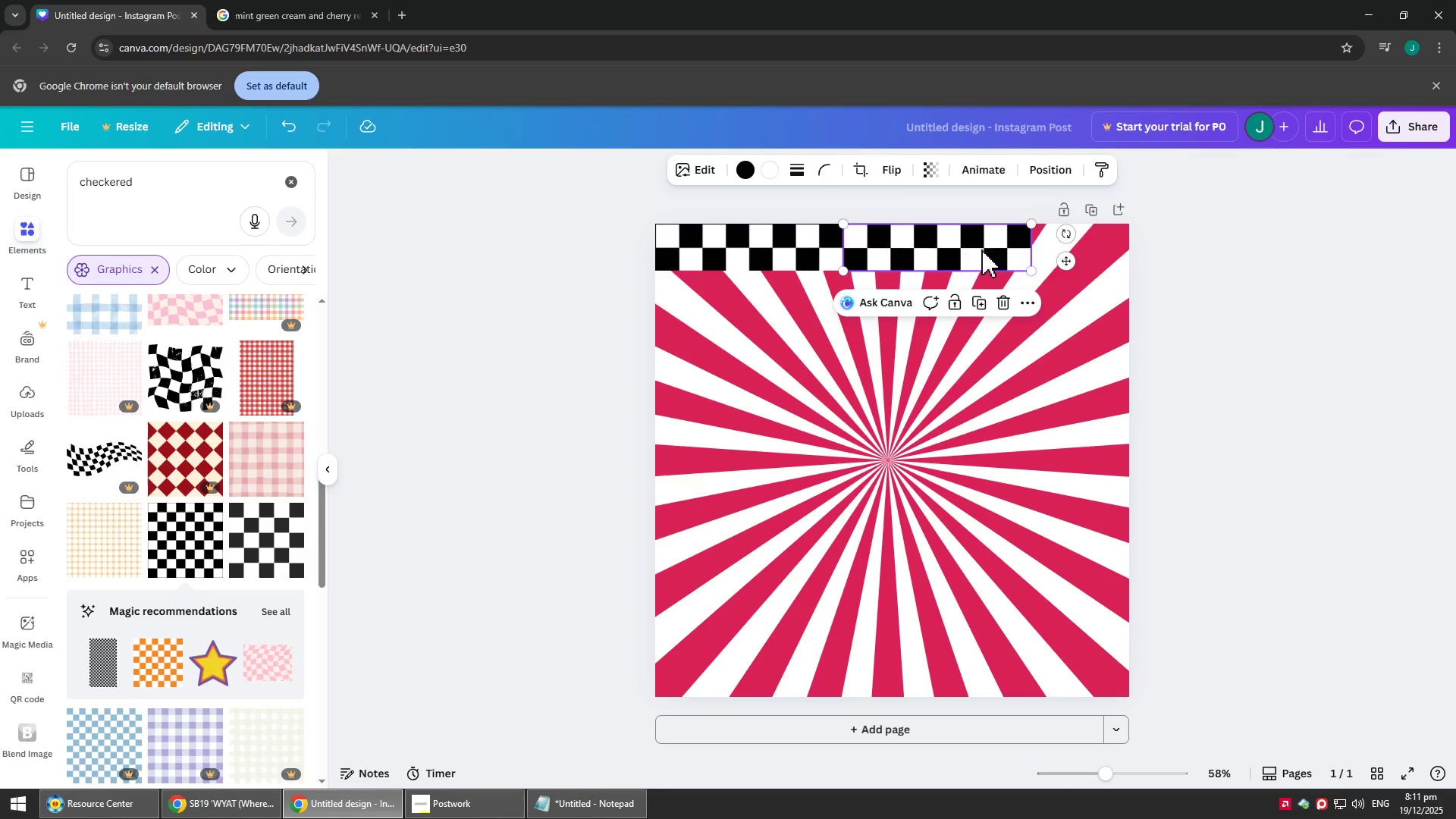 
key(Control+V)
 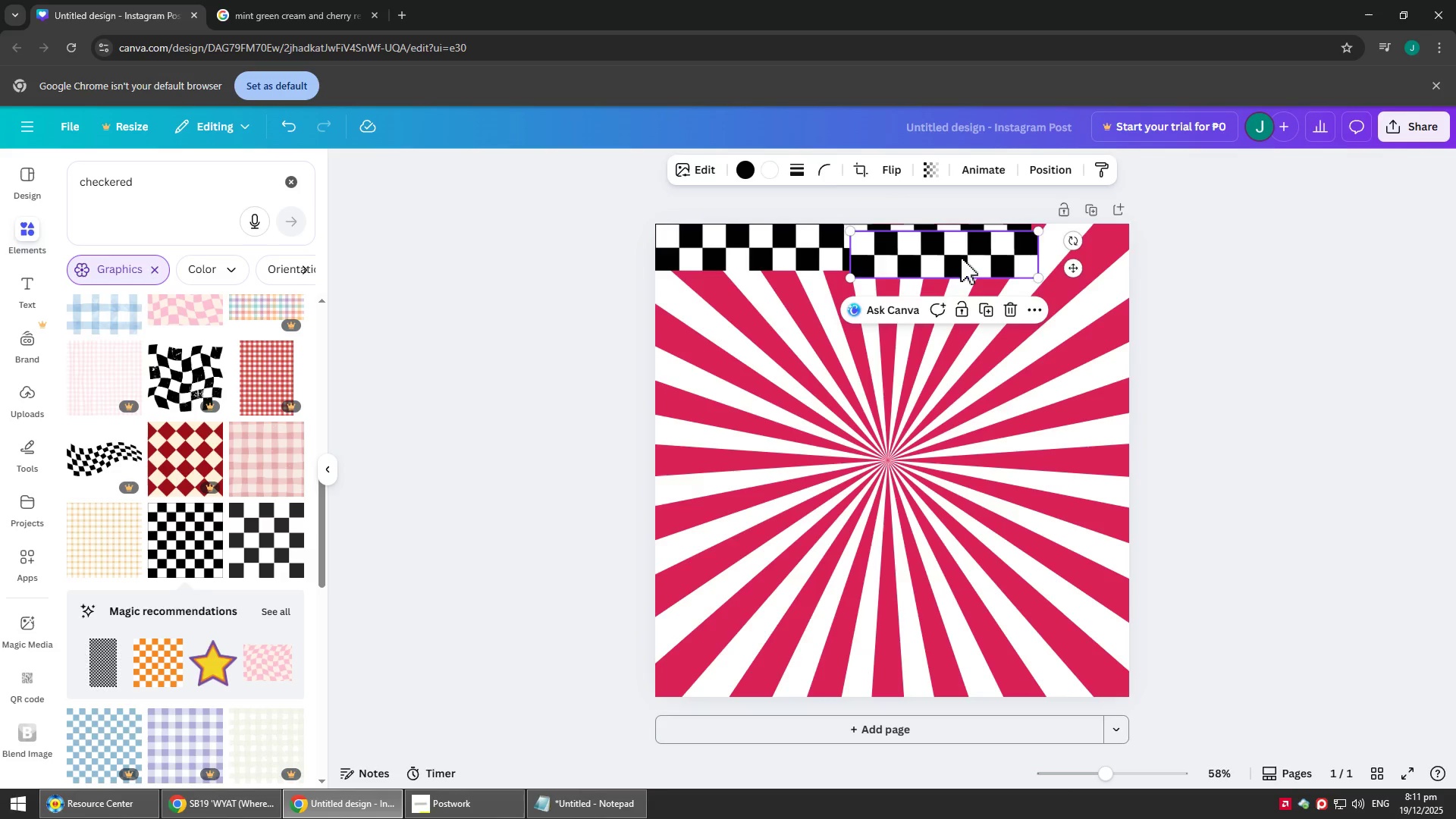 
left_click_drag(start_coordinate=[964, 256], to_coordinate=[1142, 249])
 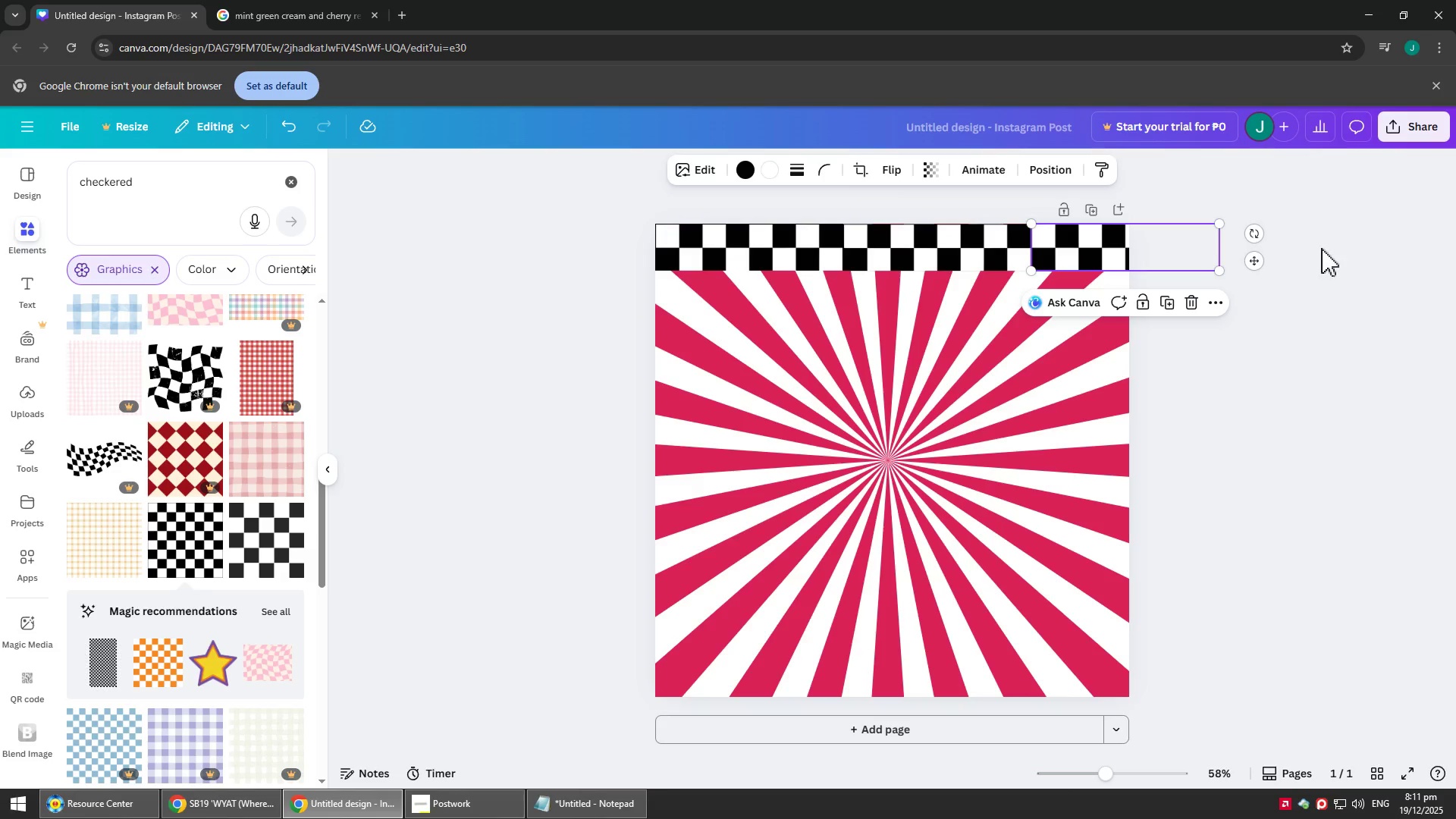 
left_click([1321, 248])
 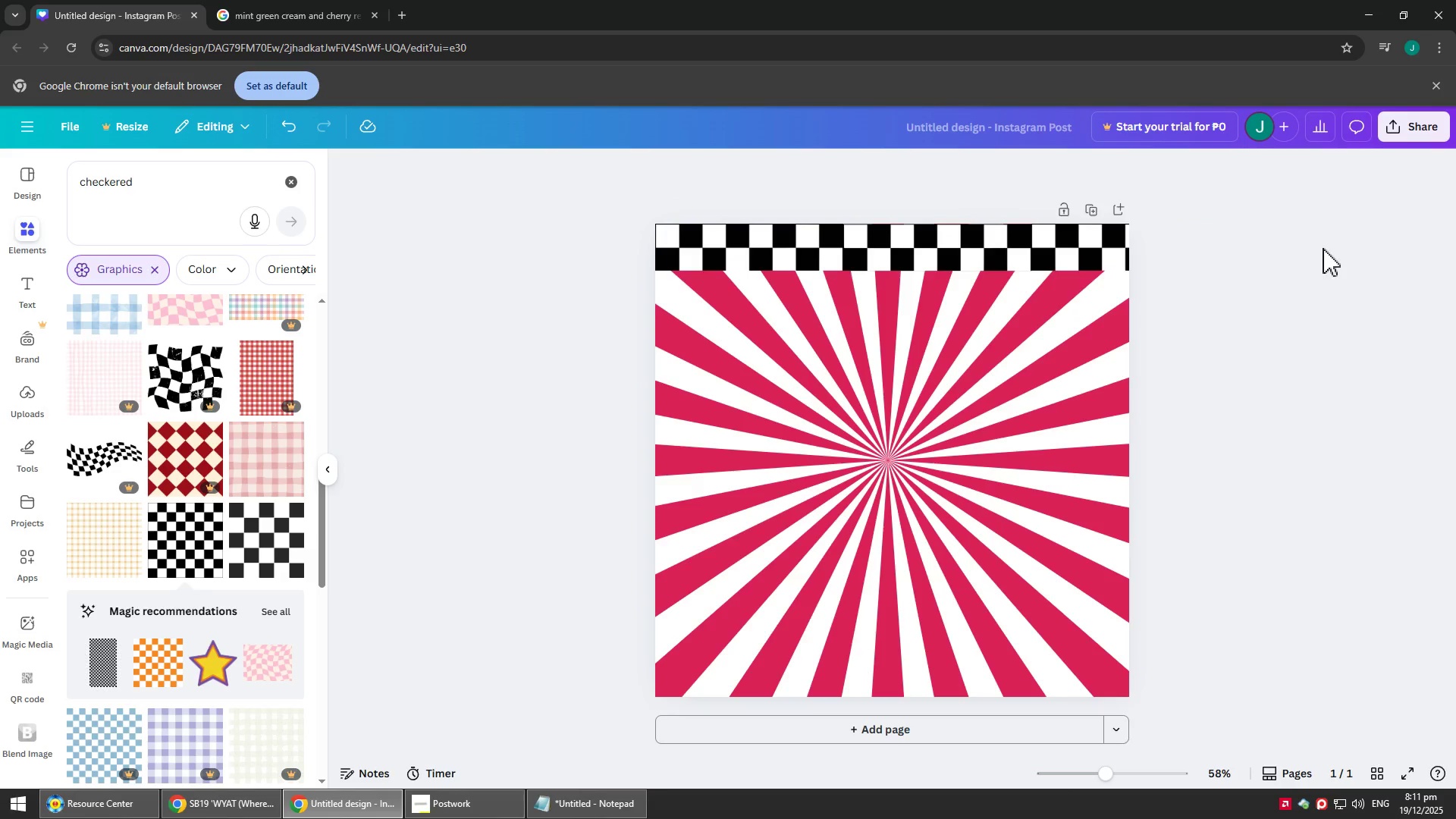 
left_click_drag(start_coordinate=[1279, 248], to_coordinate=[1264, 249])
 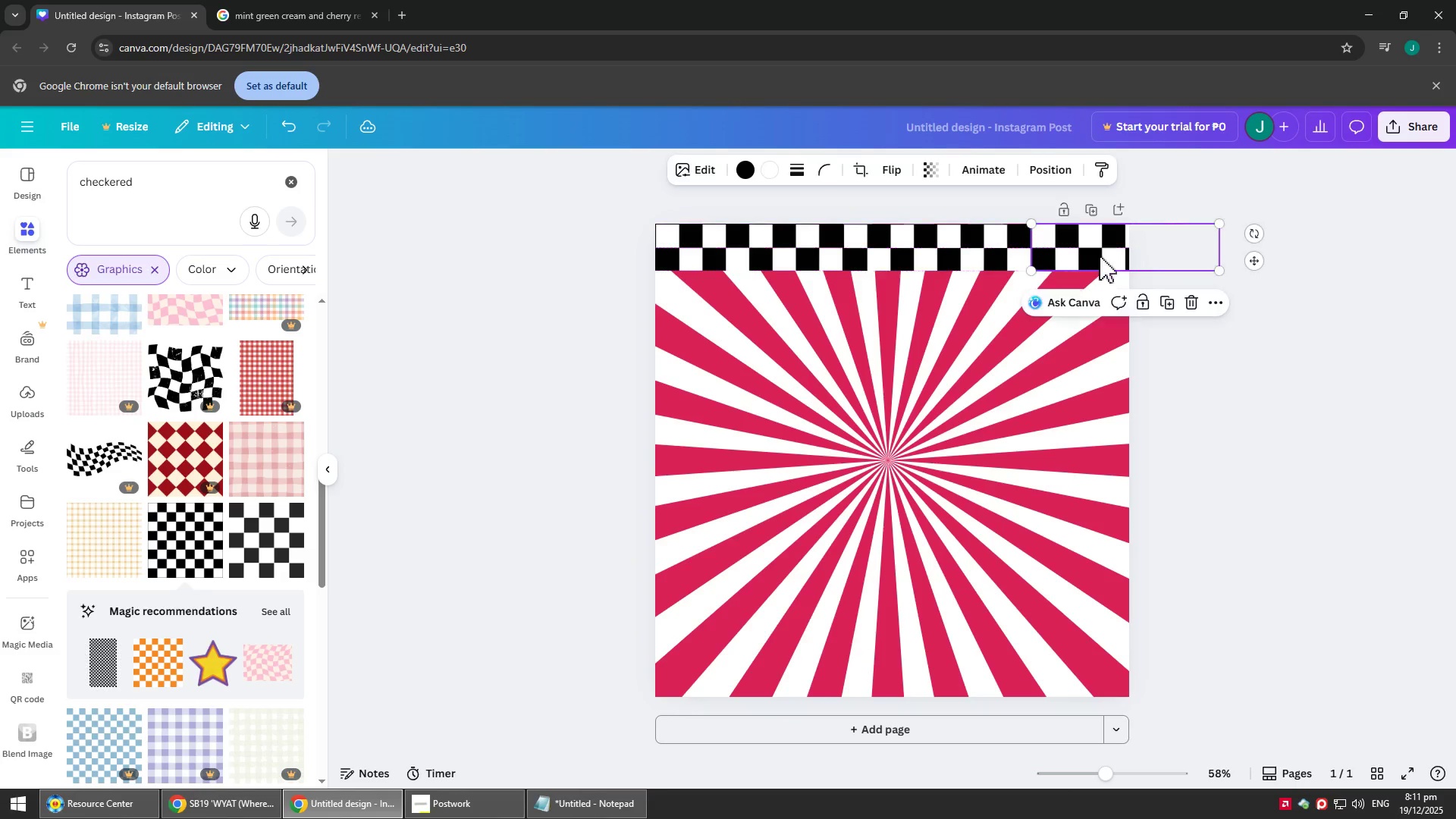 
left_click_drag(start_coordinate=[1293, 234], to_coordinate=[613, 242])
 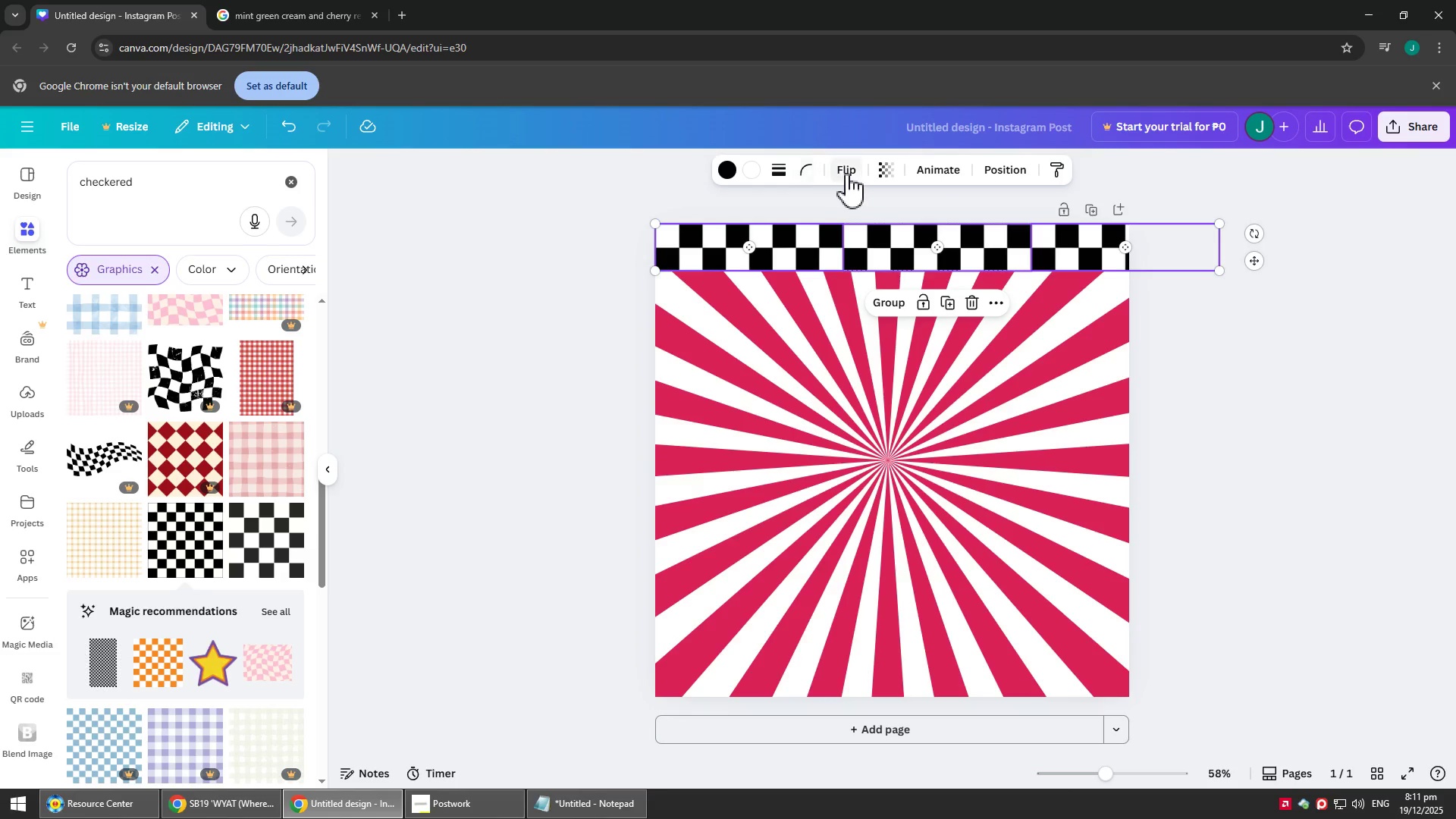 
left_click([1153, 313])
 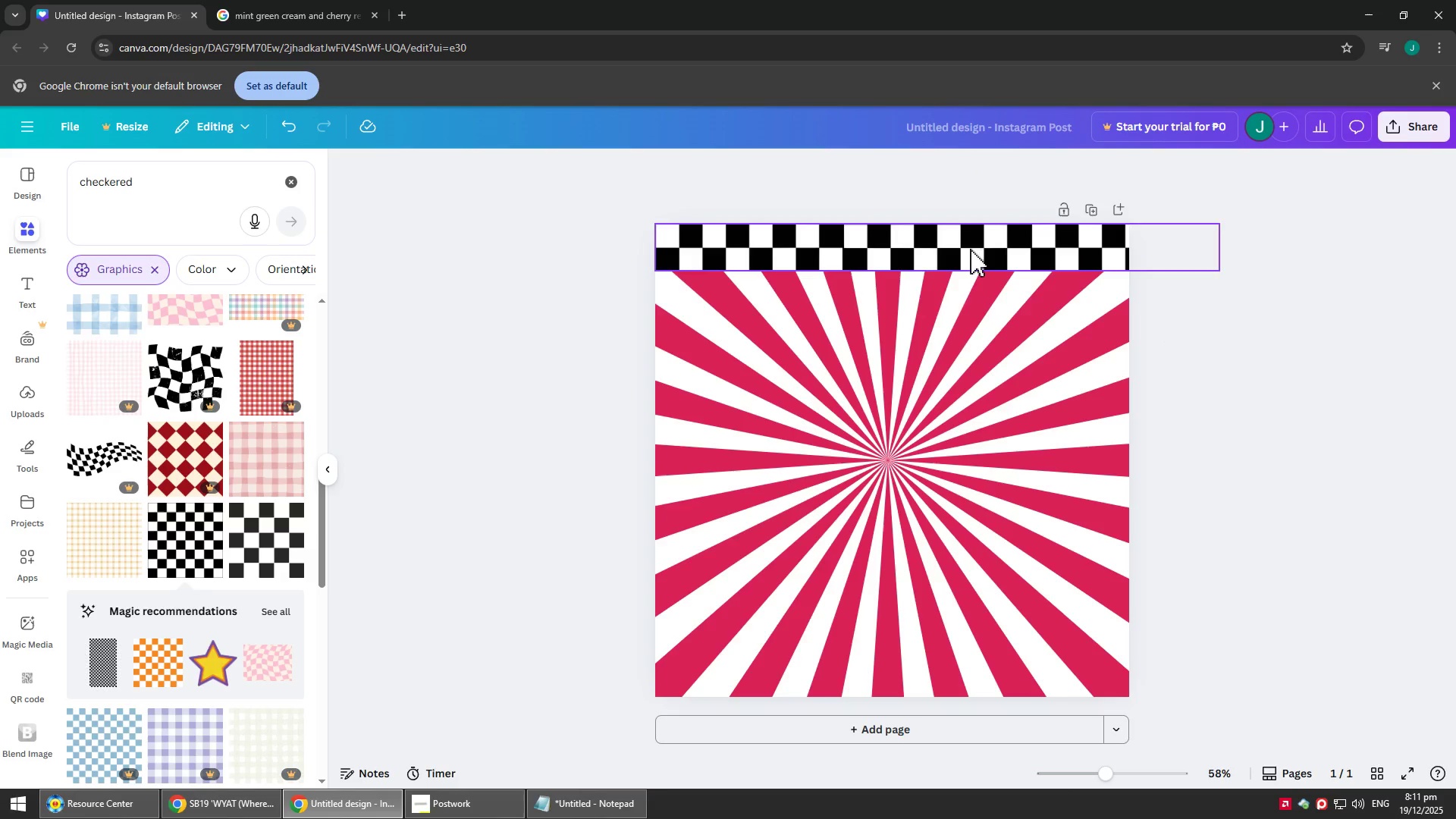 
key(Control+C)
 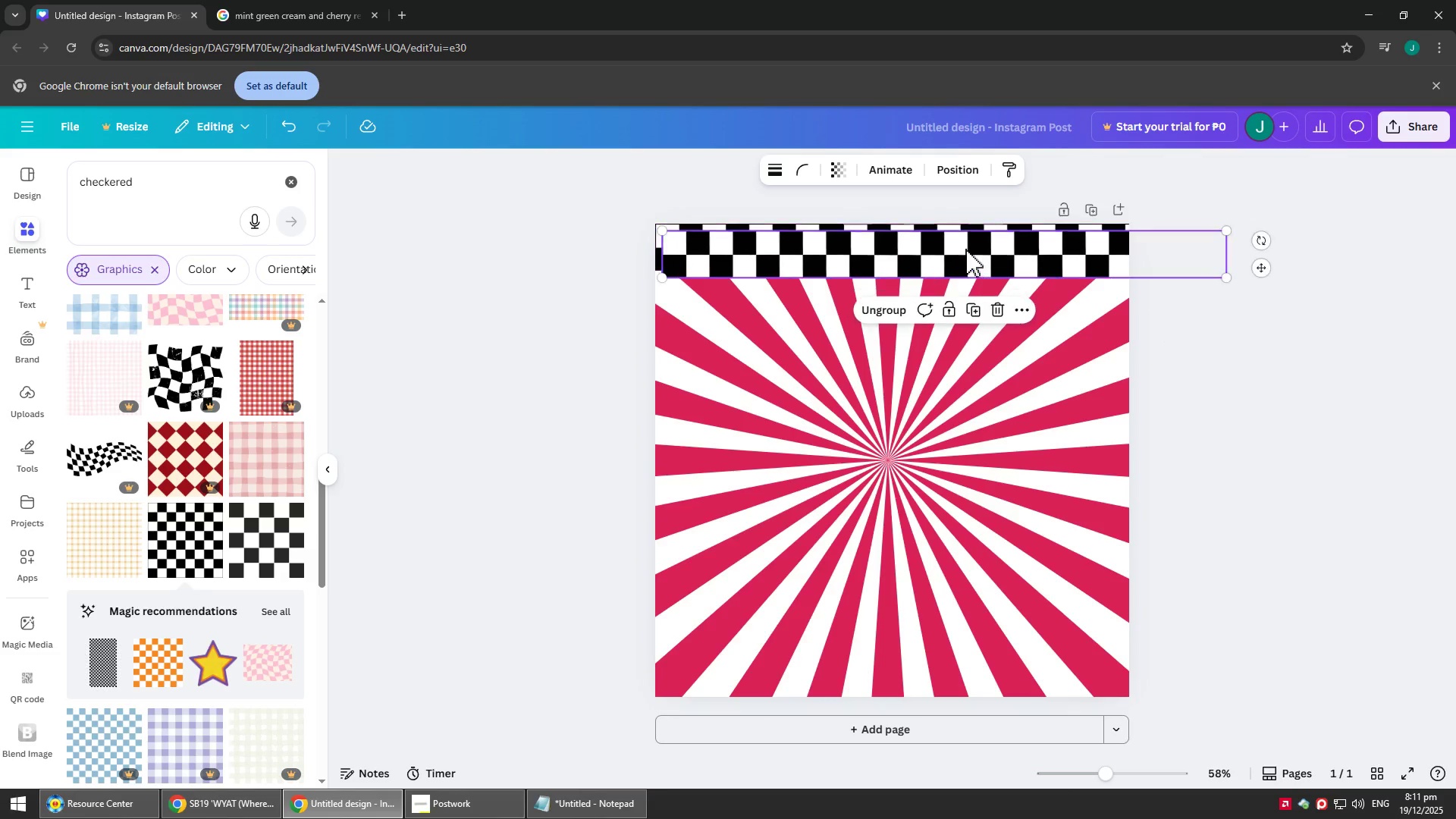 
key(Control+V)
 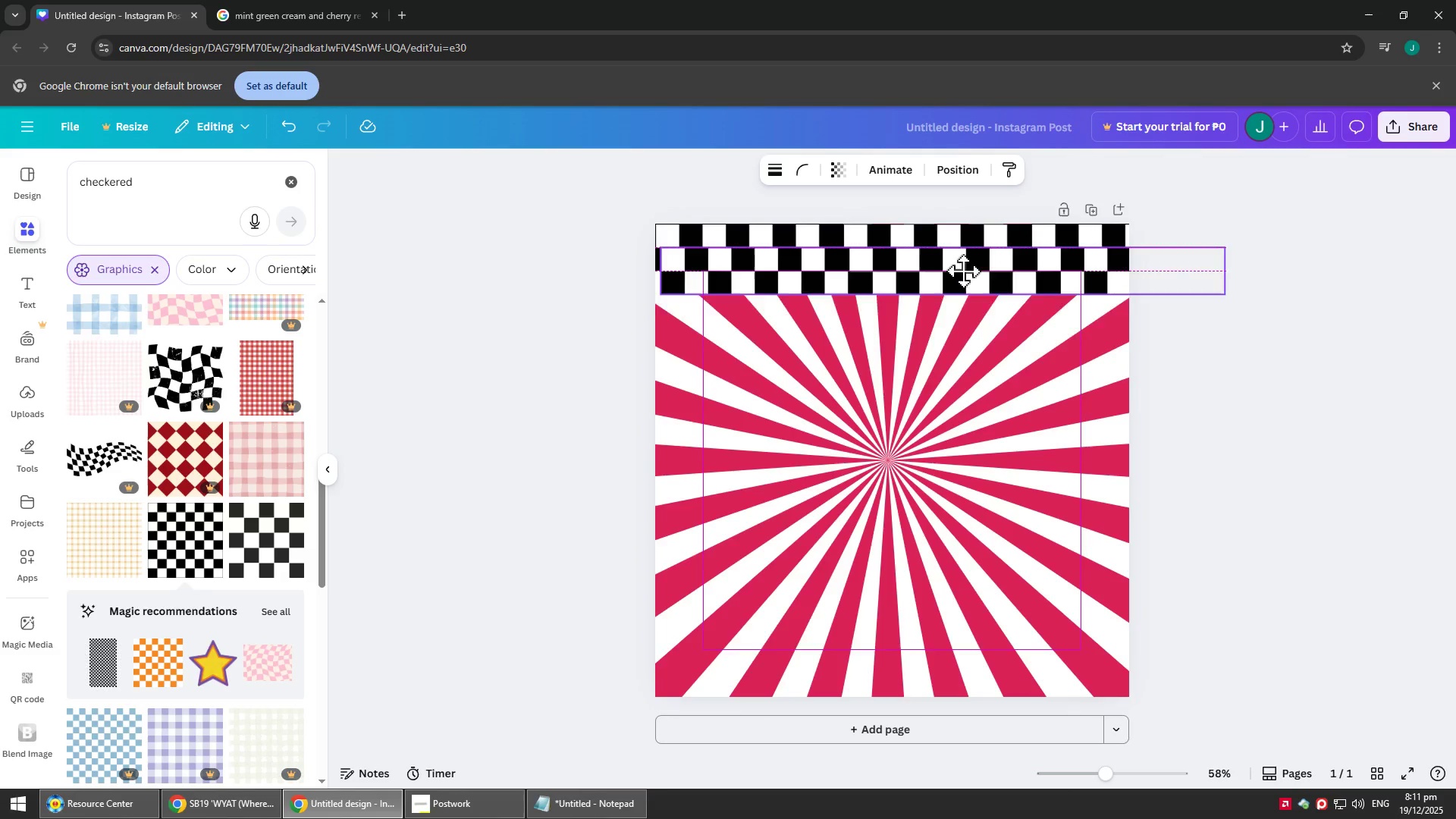 
left_click_drag(start_coordinate=[965, 253], to_coordinate=[944, 666])
 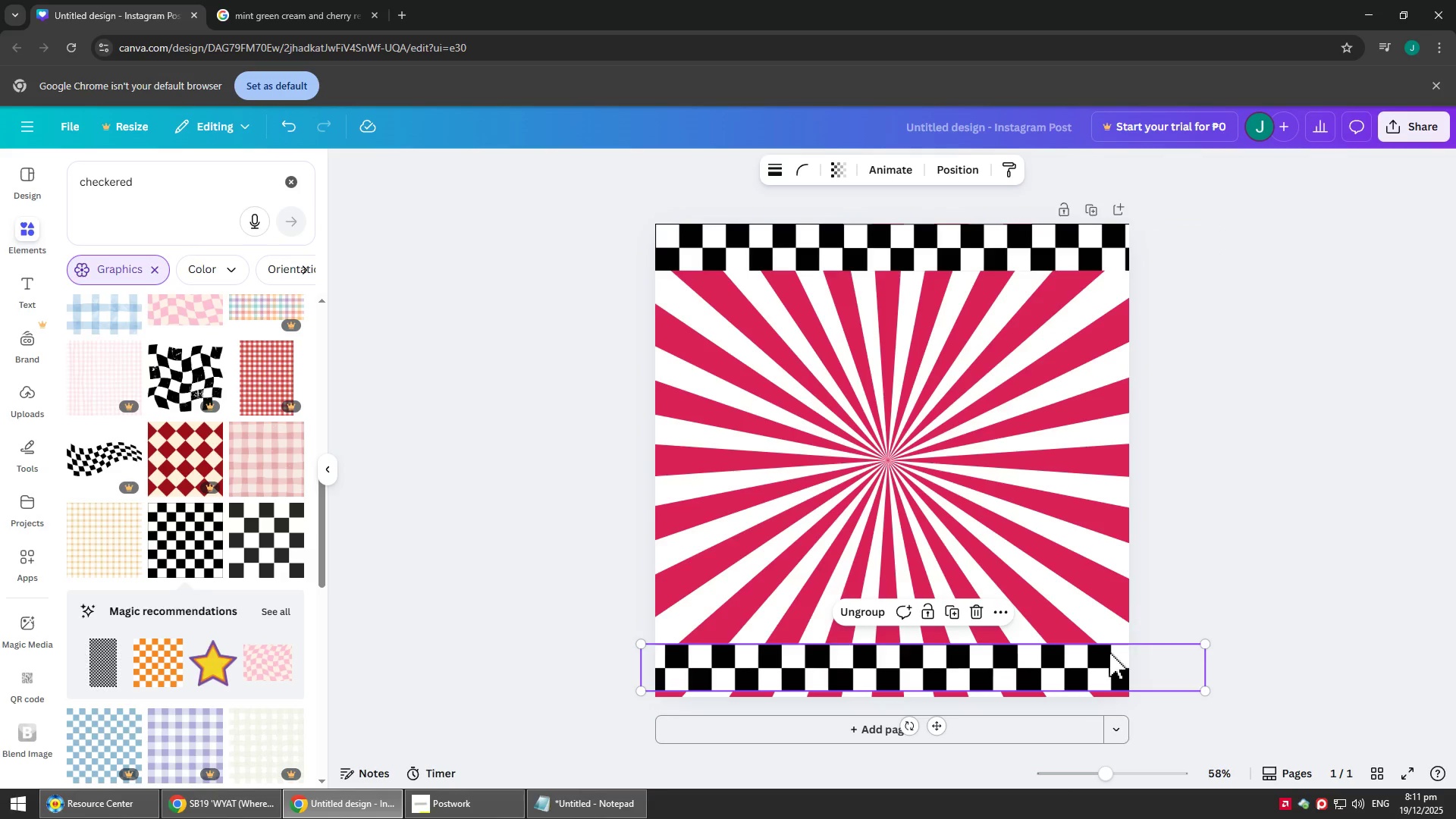 
left_click_drag(start_coordinate=[1108, 676], to_coordinate=[1104, 682])
 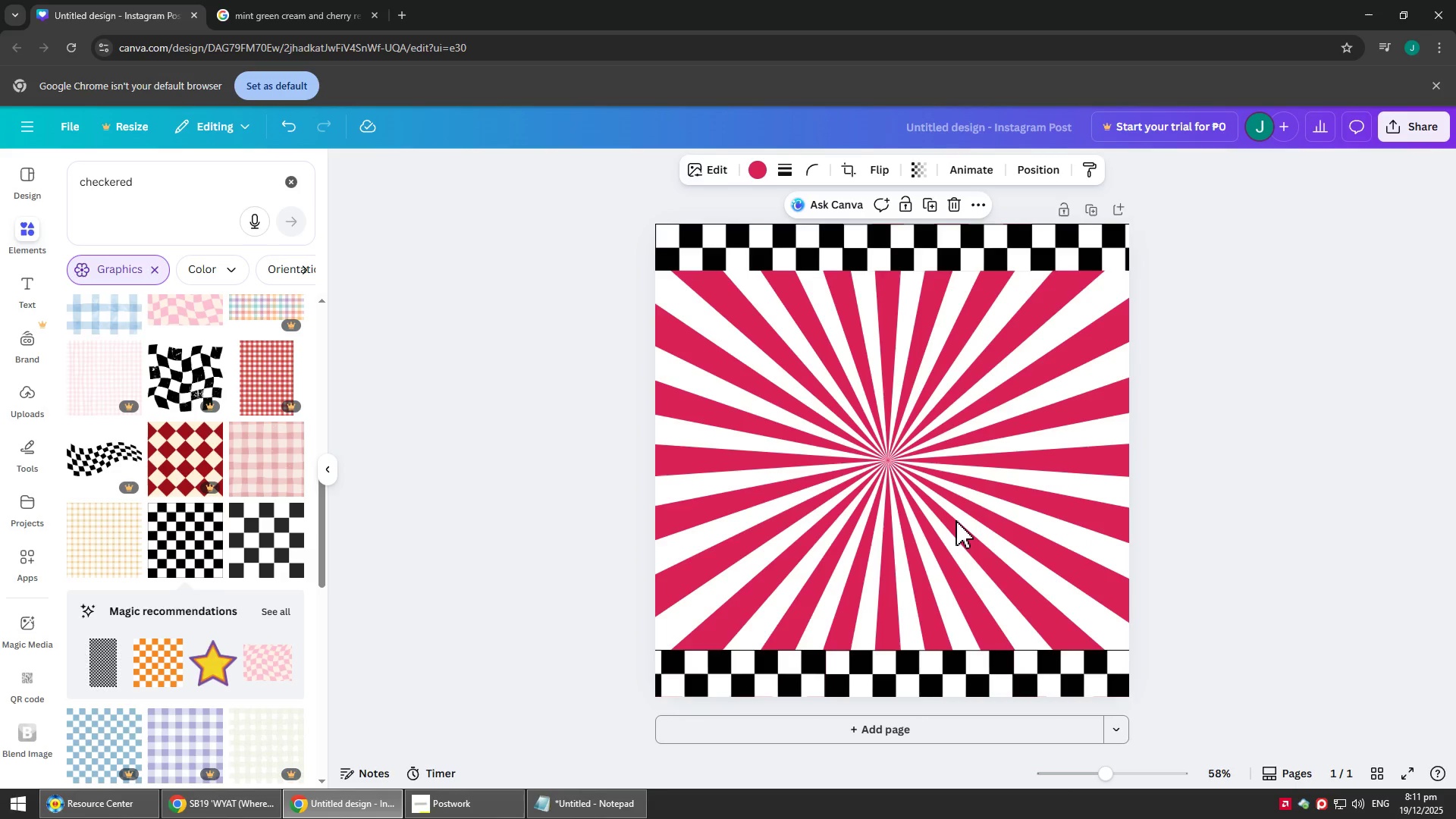 
left_click_drag(start_coordinate=[895, 453], to_coordinate=[1176, 430])
 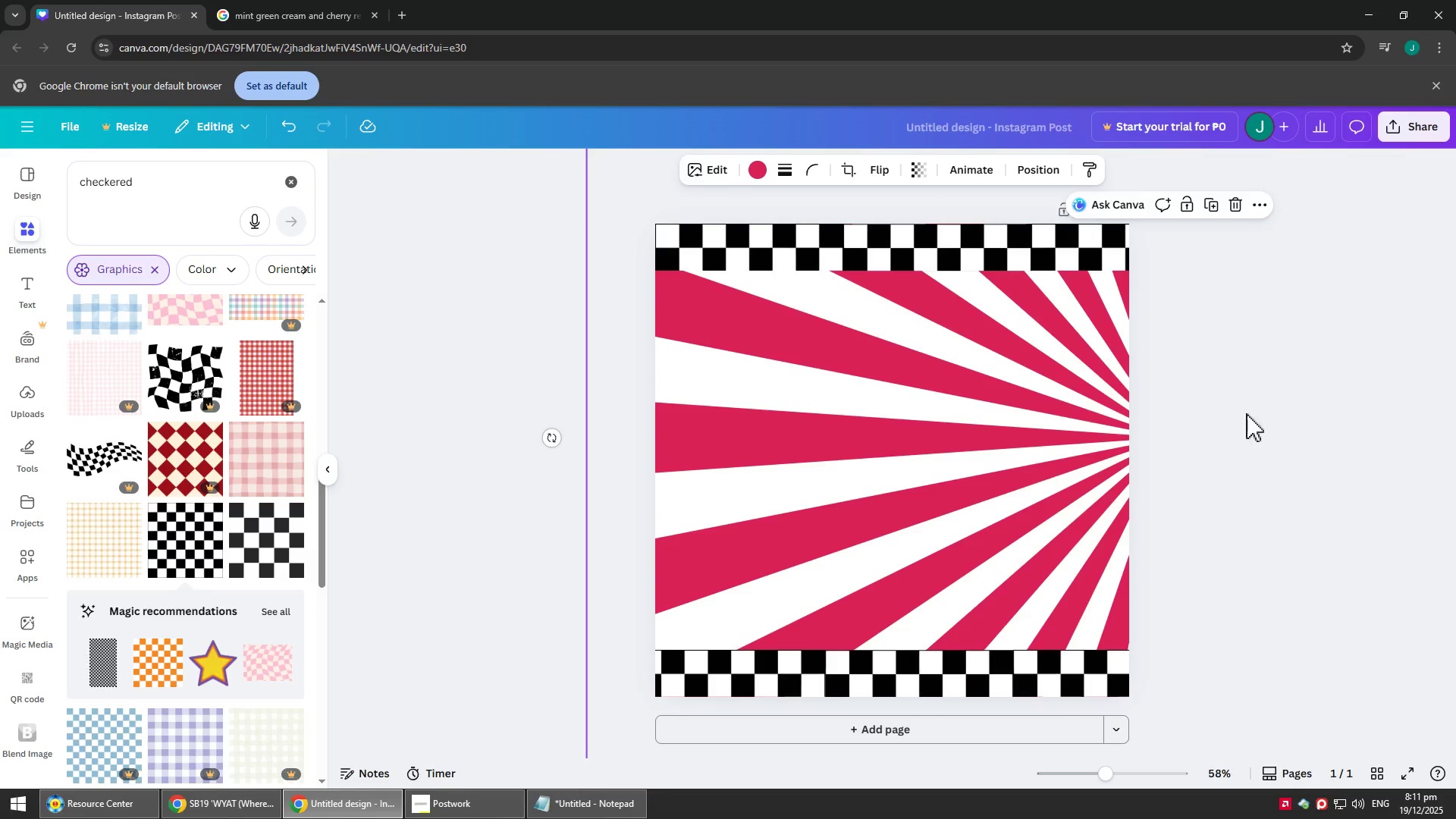 
left_click([1407, 368])
 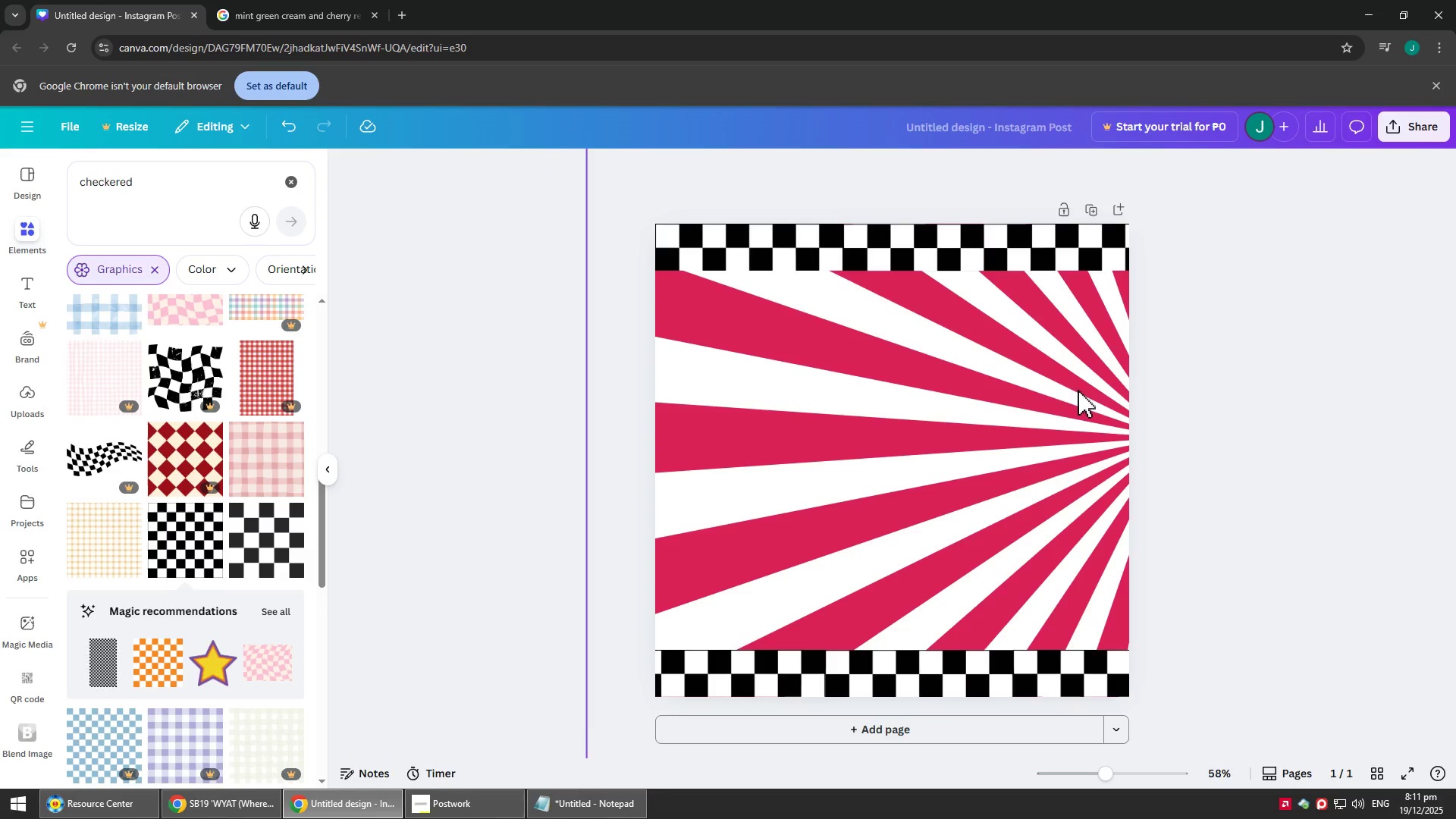 
left_click([909, 172])
 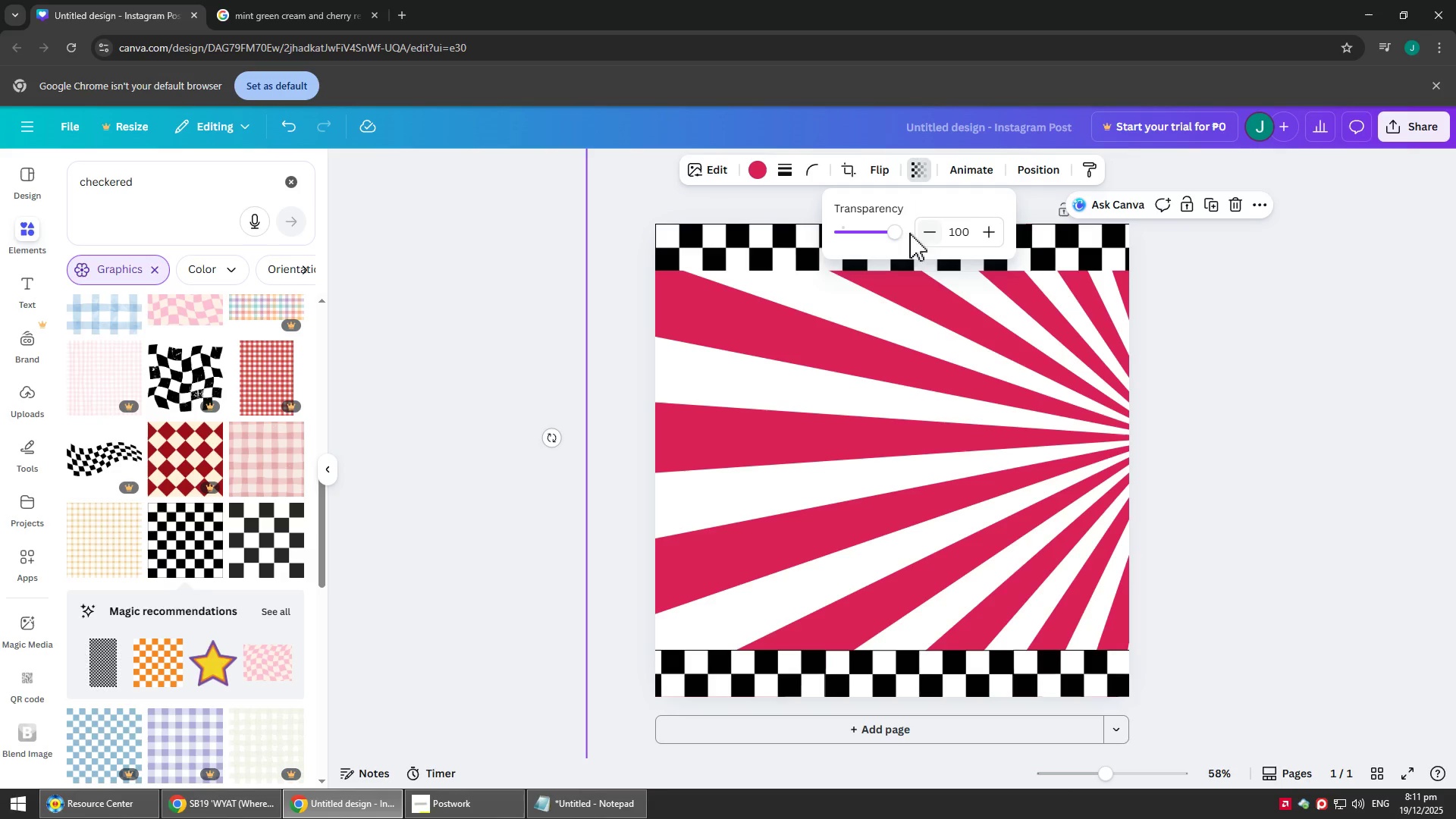 
left_click_drag(start_coordinate=[898, 236], to_coordinate=[867, 251])
 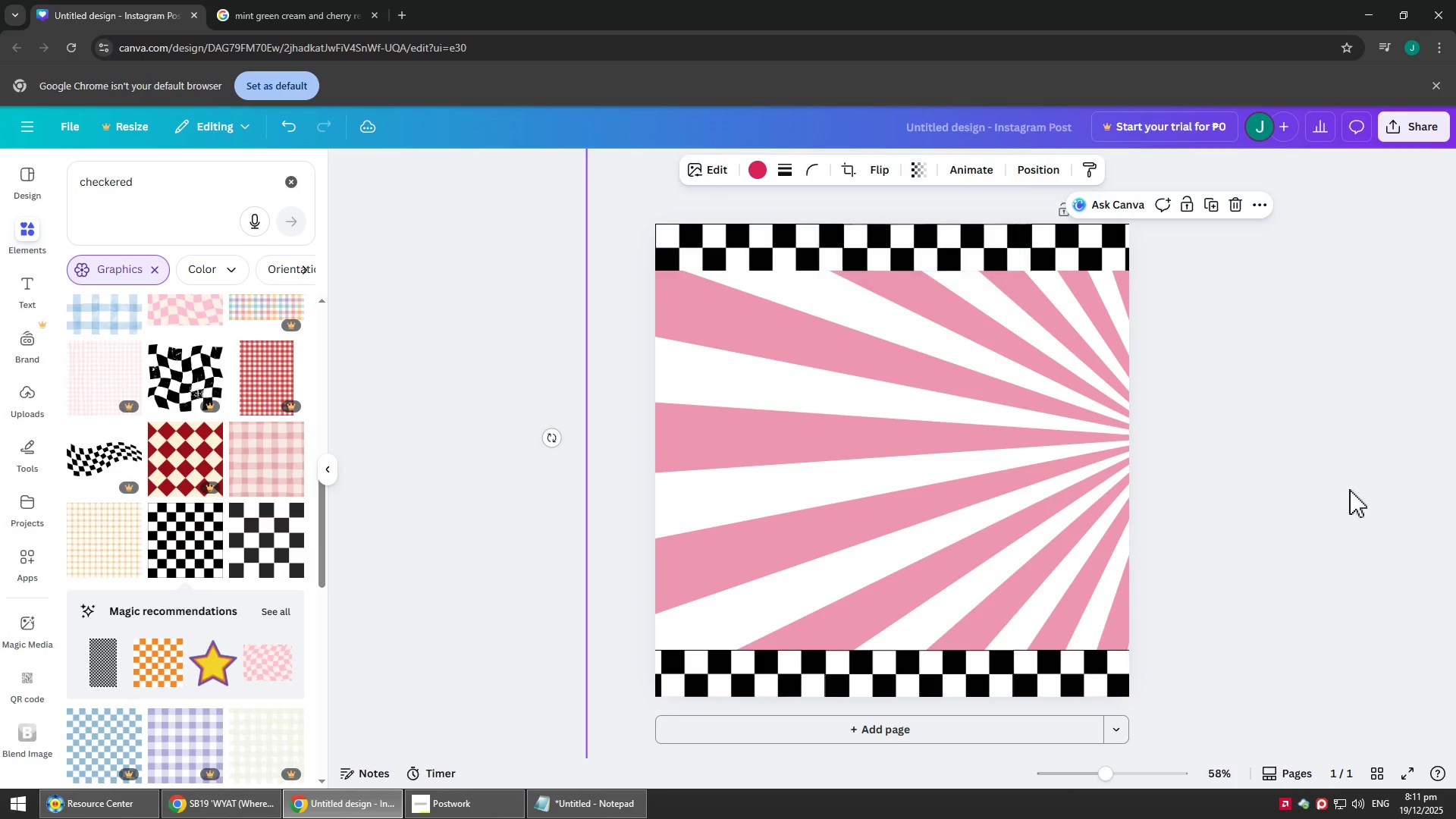 
double_click([1348, 489])
 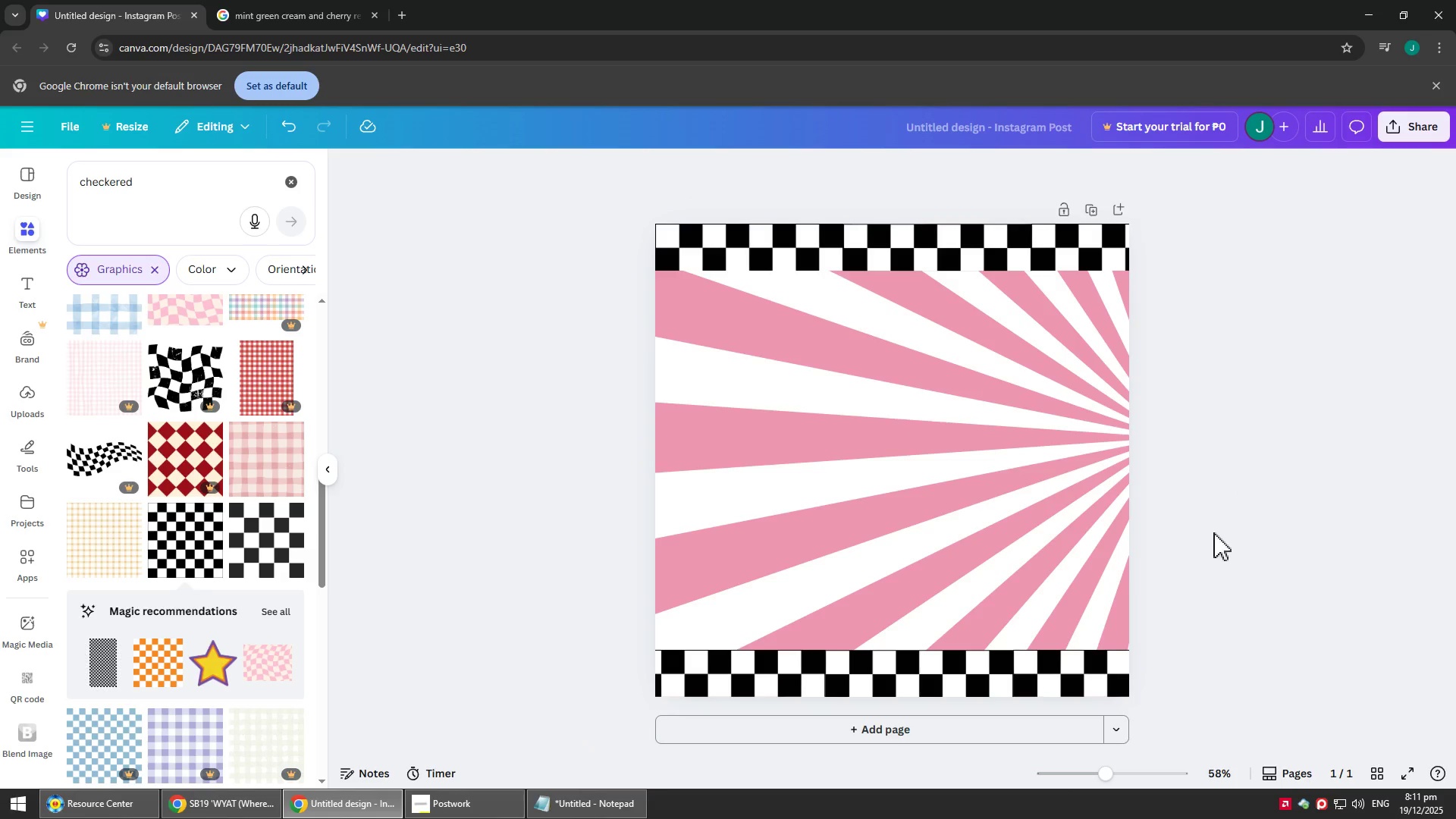 
scroll: coordinate [1180, 595], scroll_direction: up, amount: 2.0
 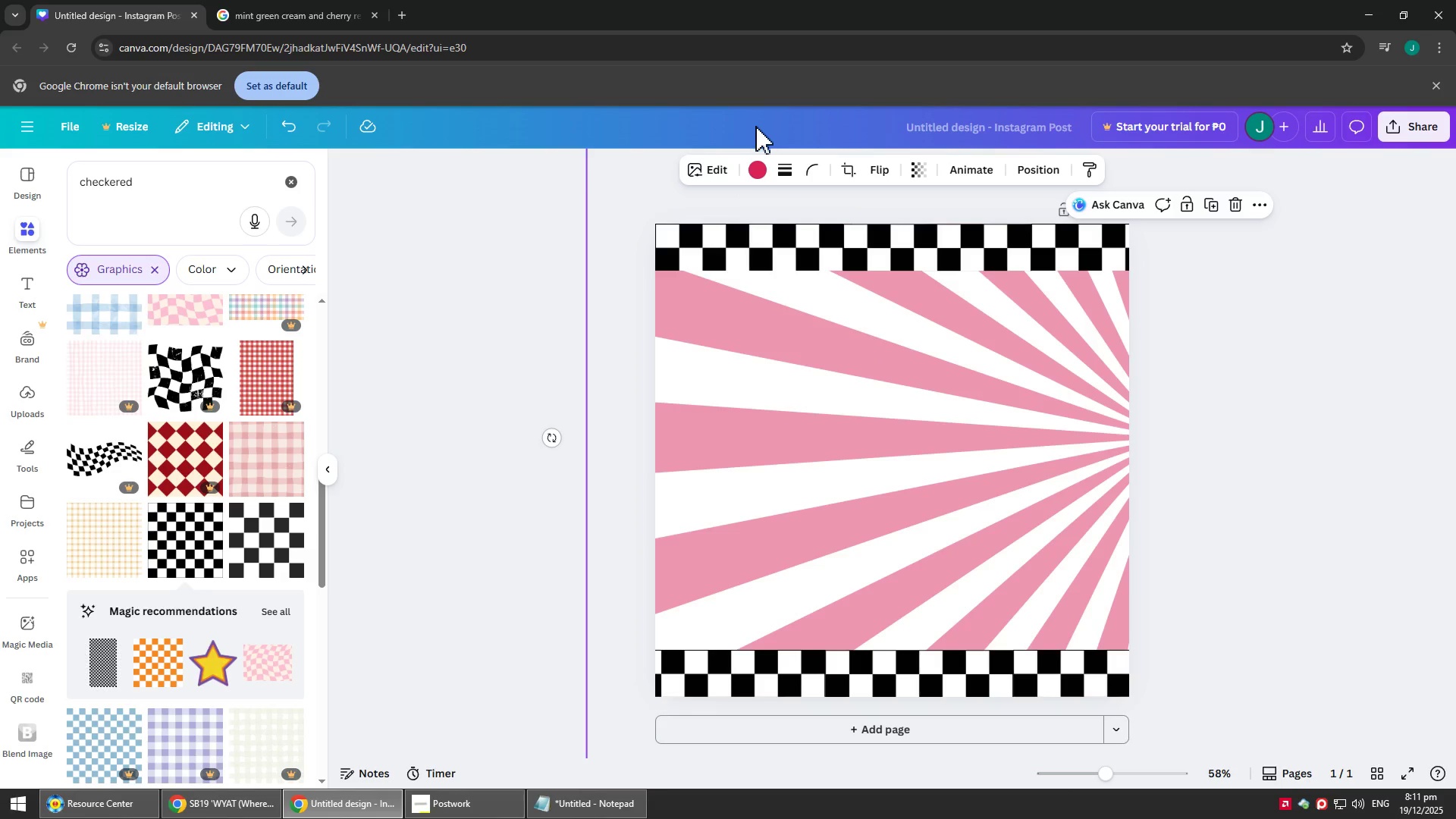 
wait(6.82)
 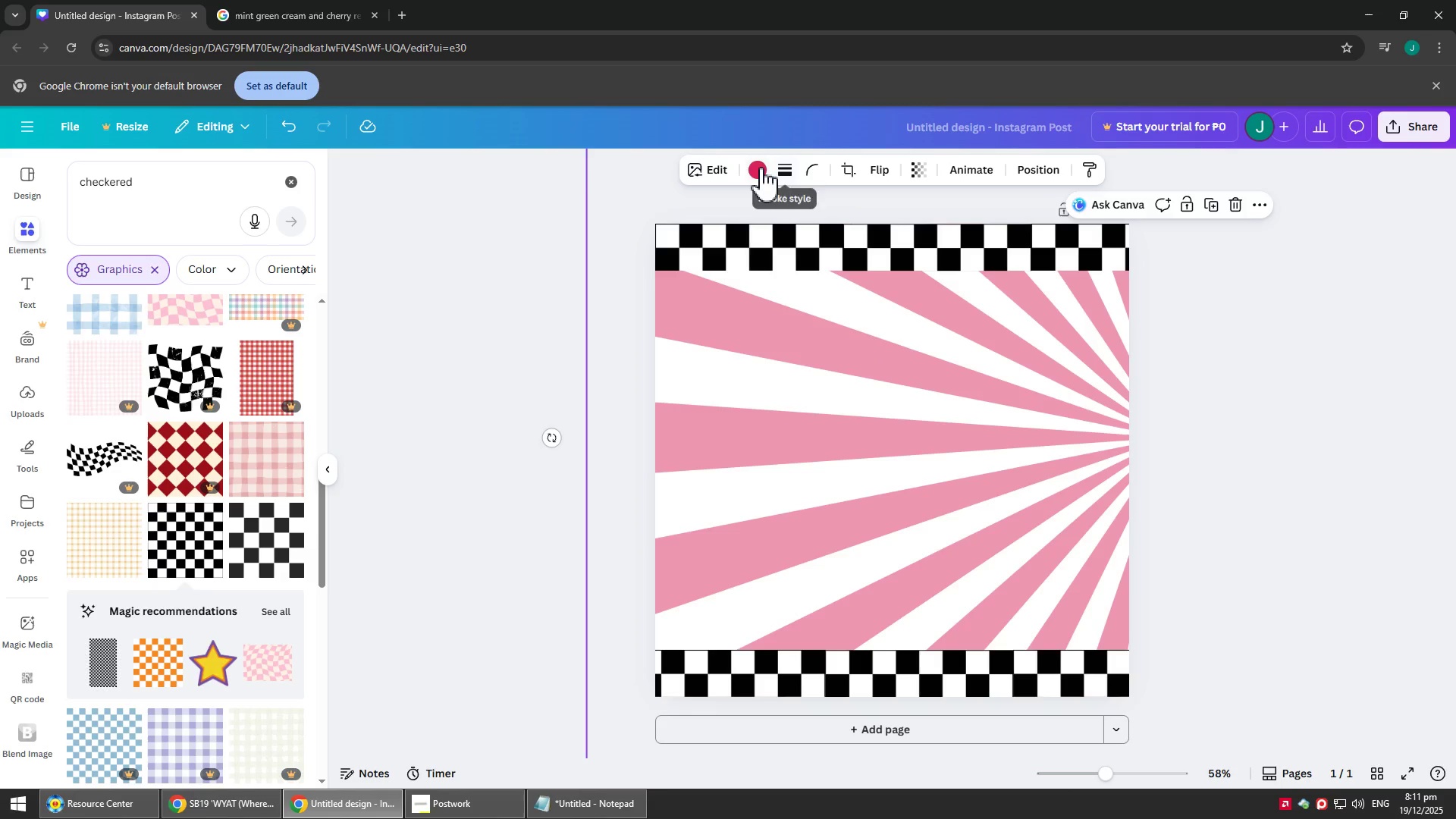 
left_click([1060, 166])
 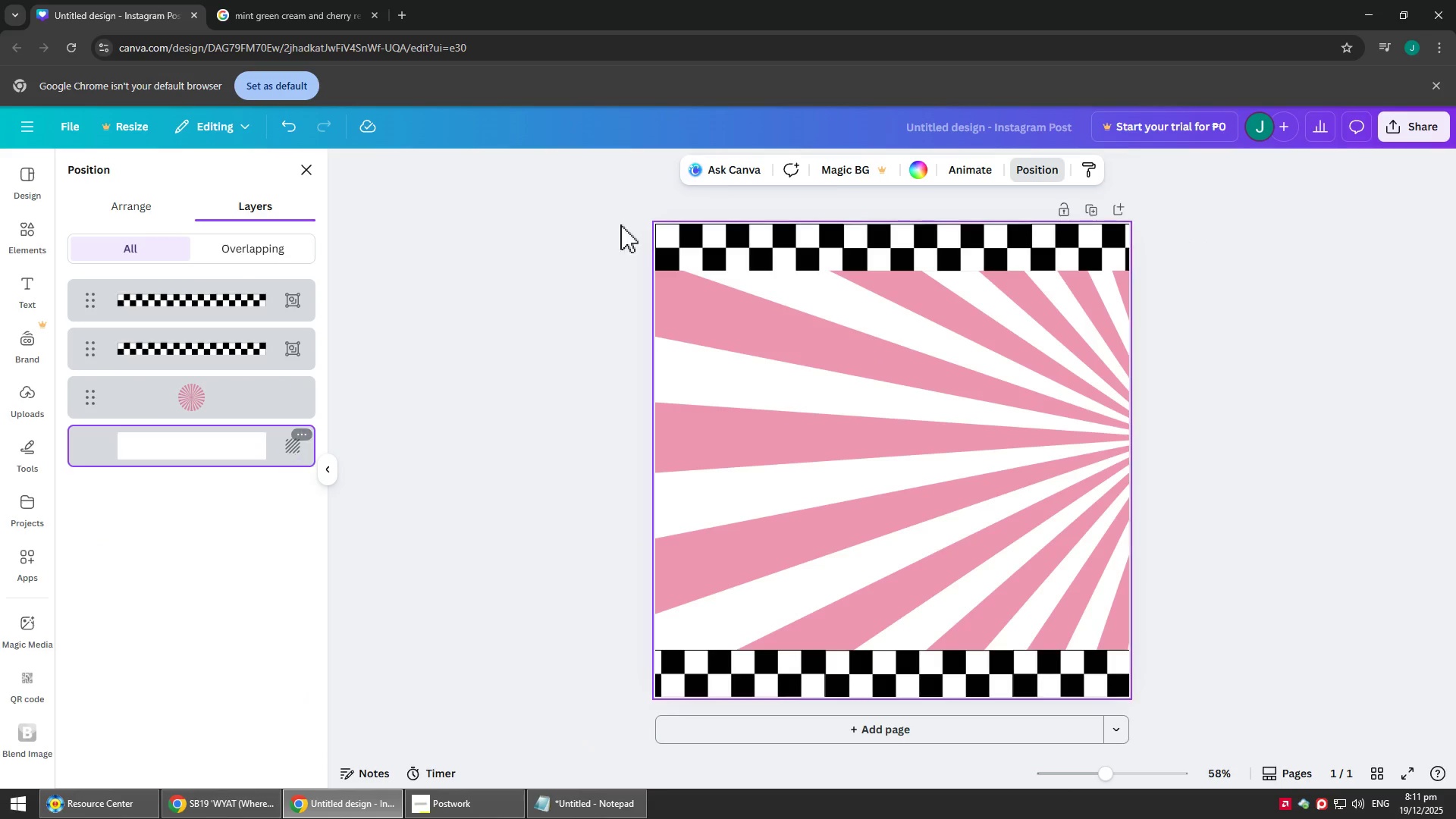 
left_click_drag(start_coordinate=[922, 168], to_coordinate=[918, 167])
 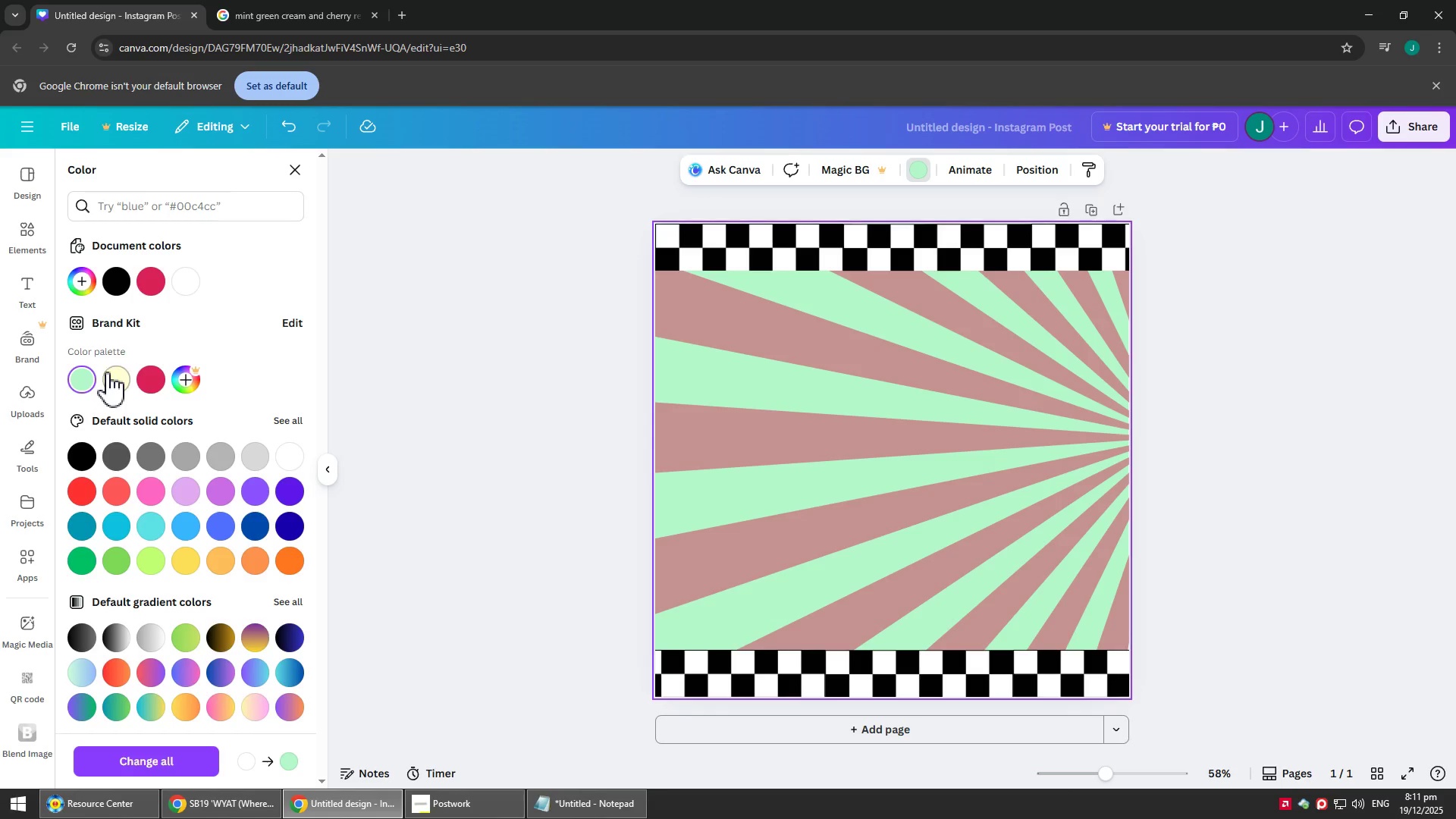 
double_click([111, 379])
 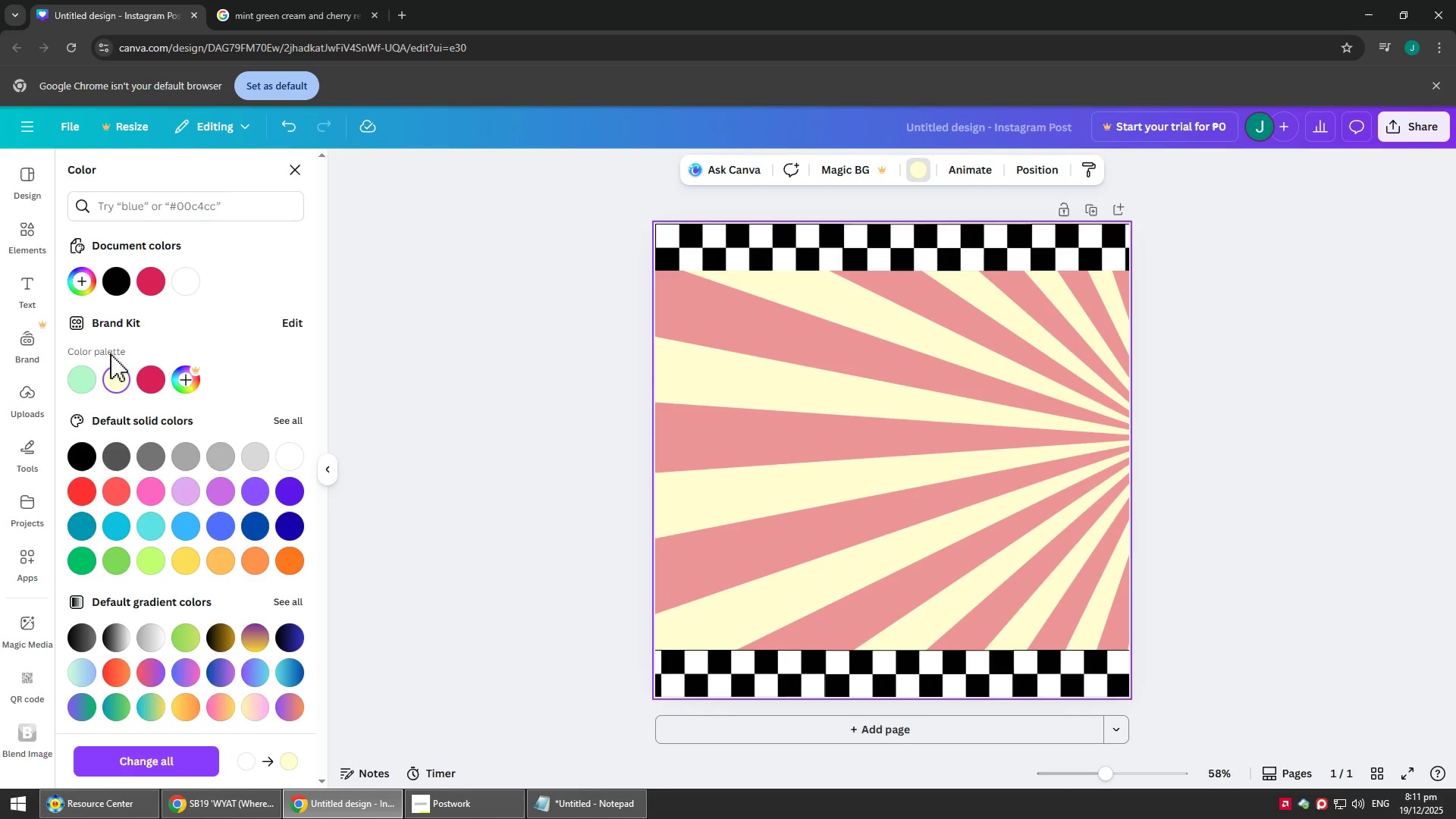 
left_click([836, 246])
 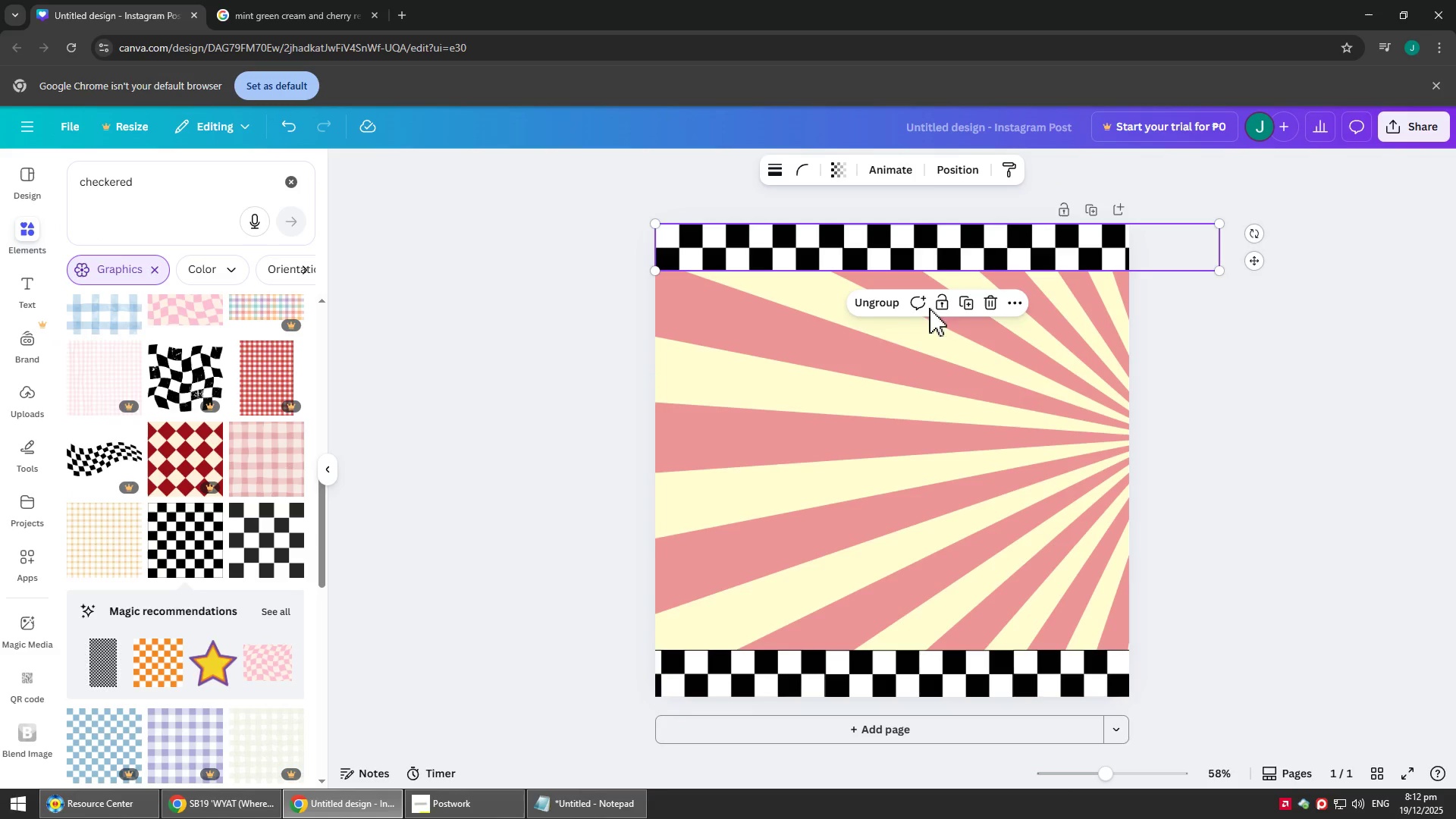 
left_click([885, 306])
 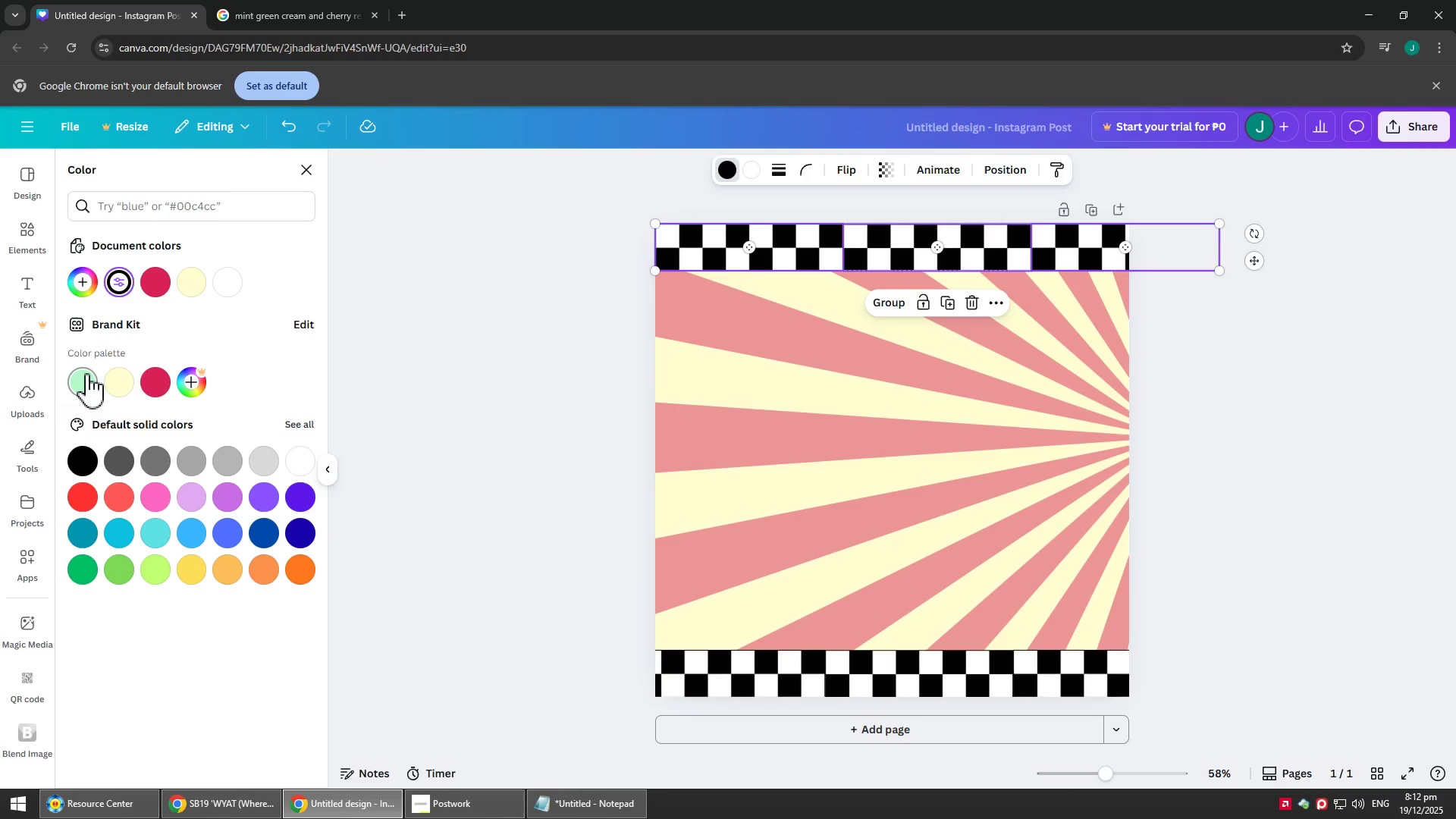 
left_click([164, 373])
 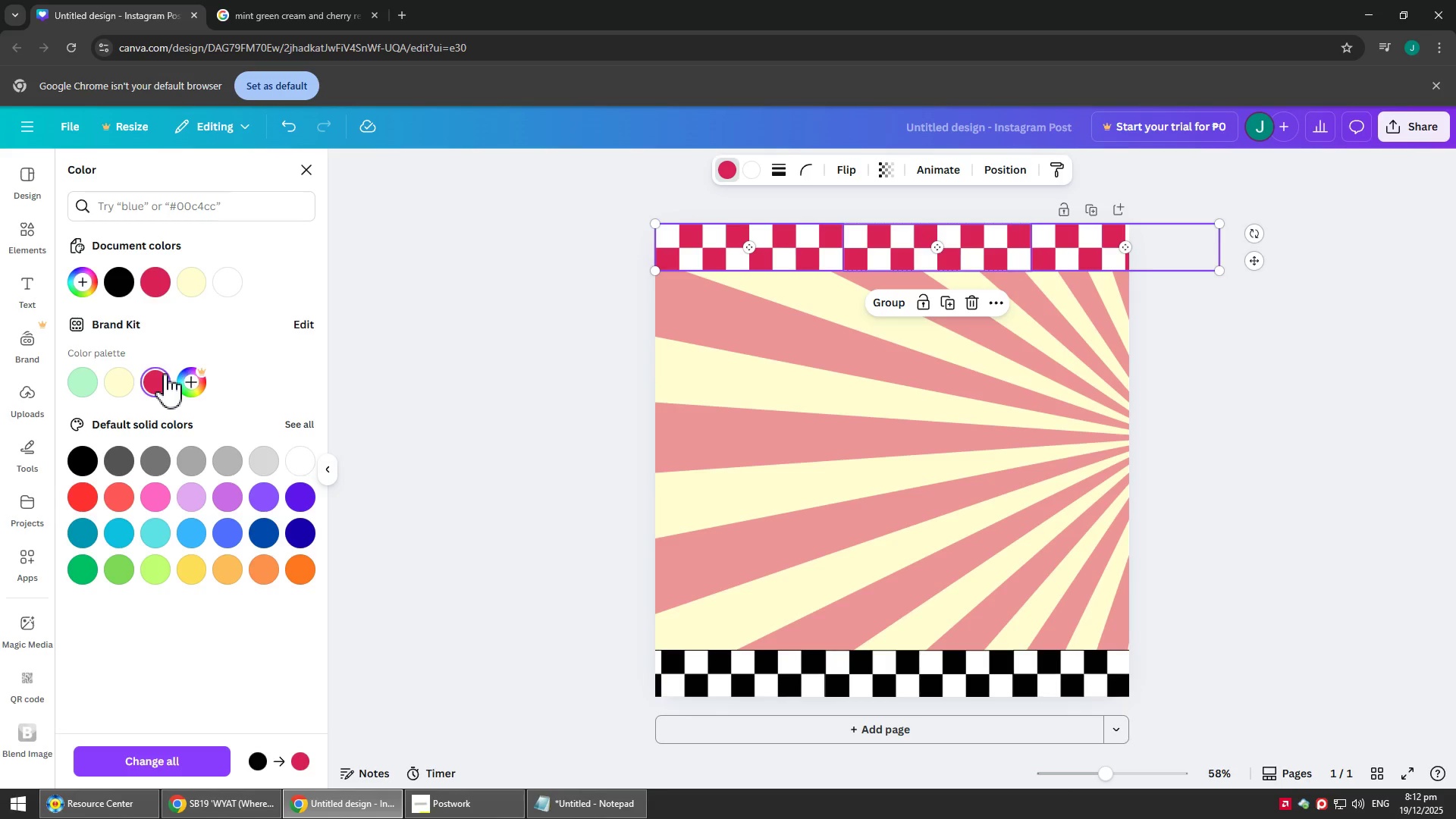 
left_click([124, 378])
 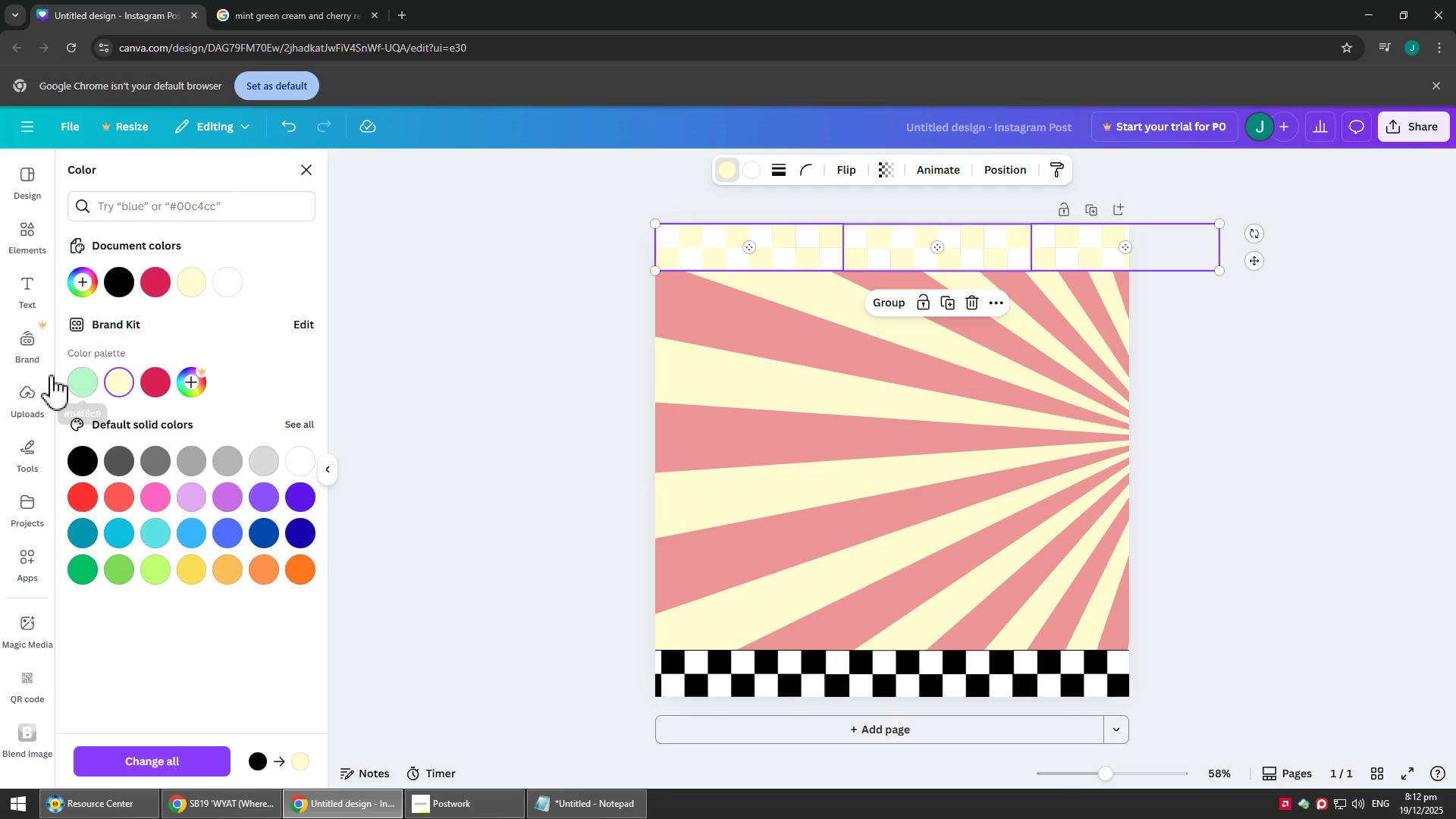 
left_click([74, 384])
 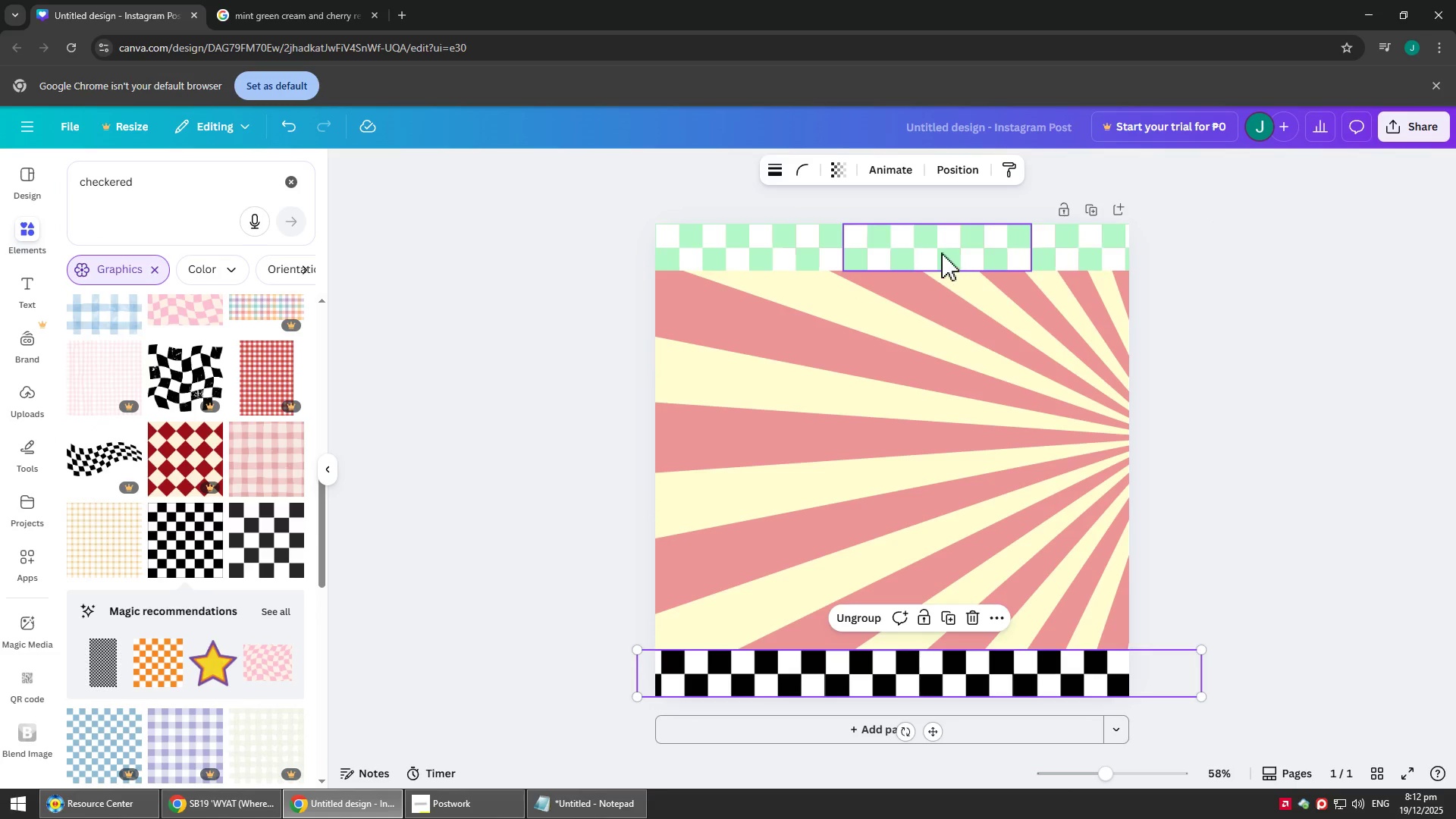 
wait(6.97)
 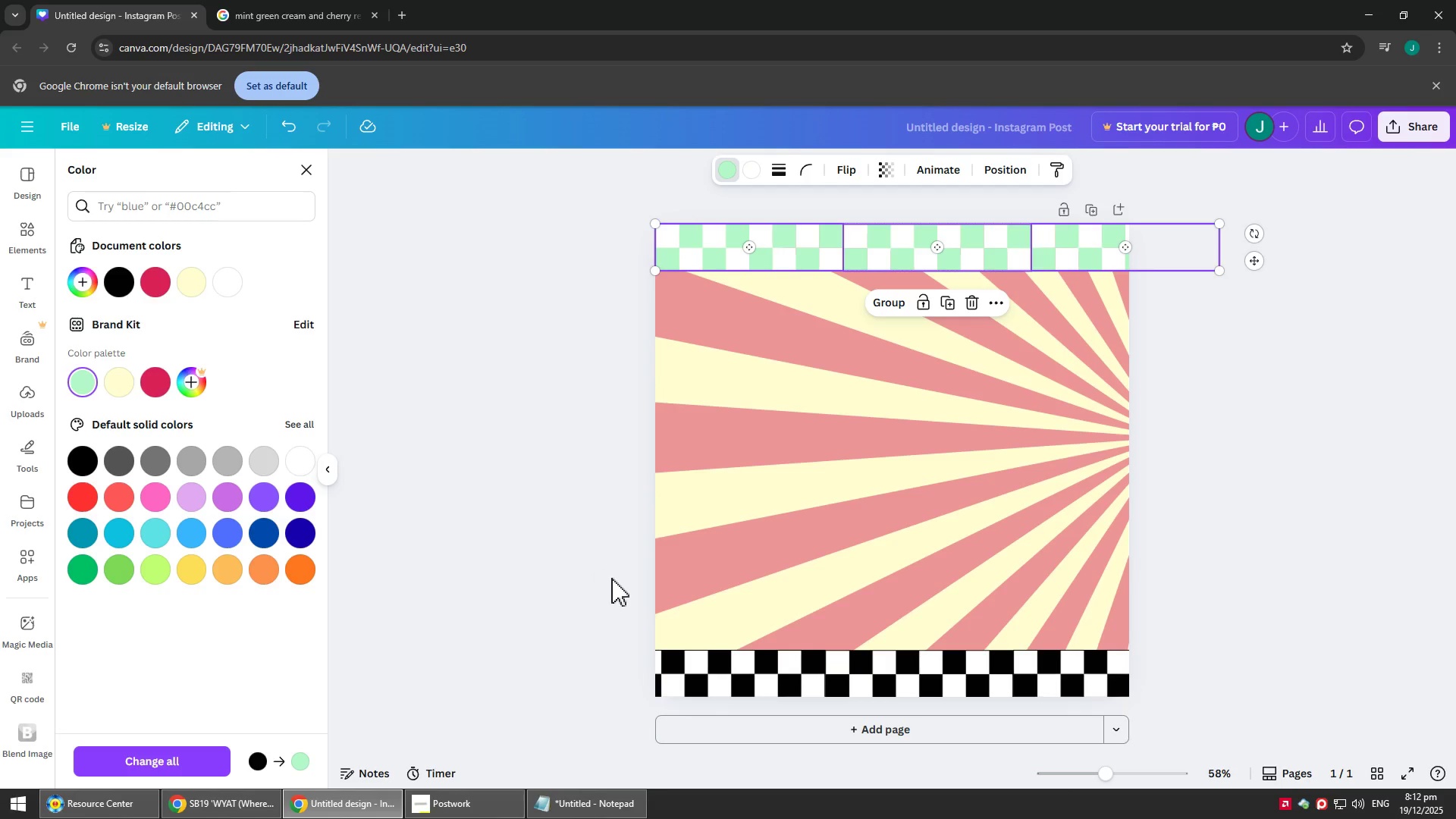 
left_click_drag(start_coordinate=[1239, 294], to_coordinate=[1243, 290])
 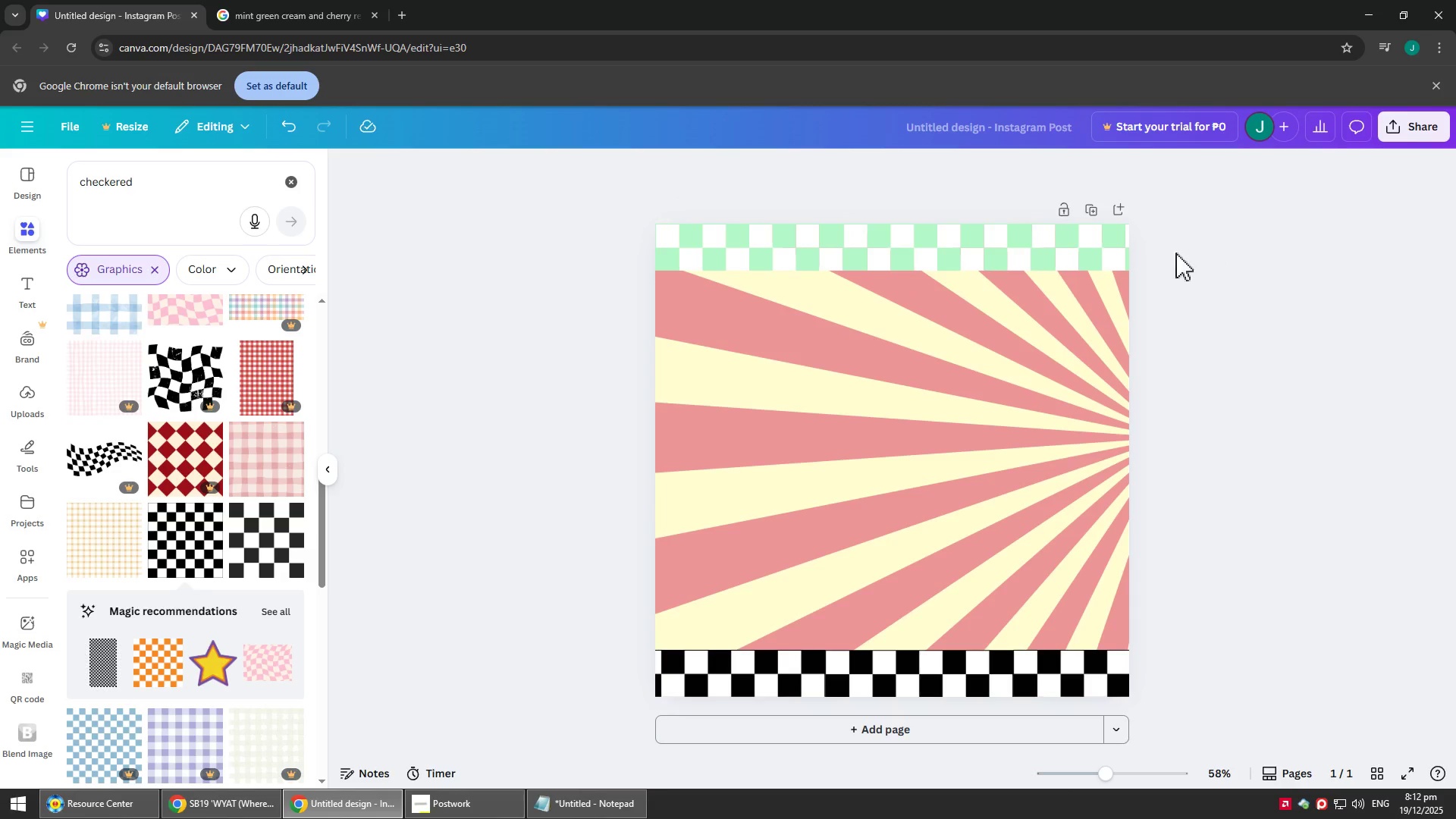 
mouse_move([1133, 246])
 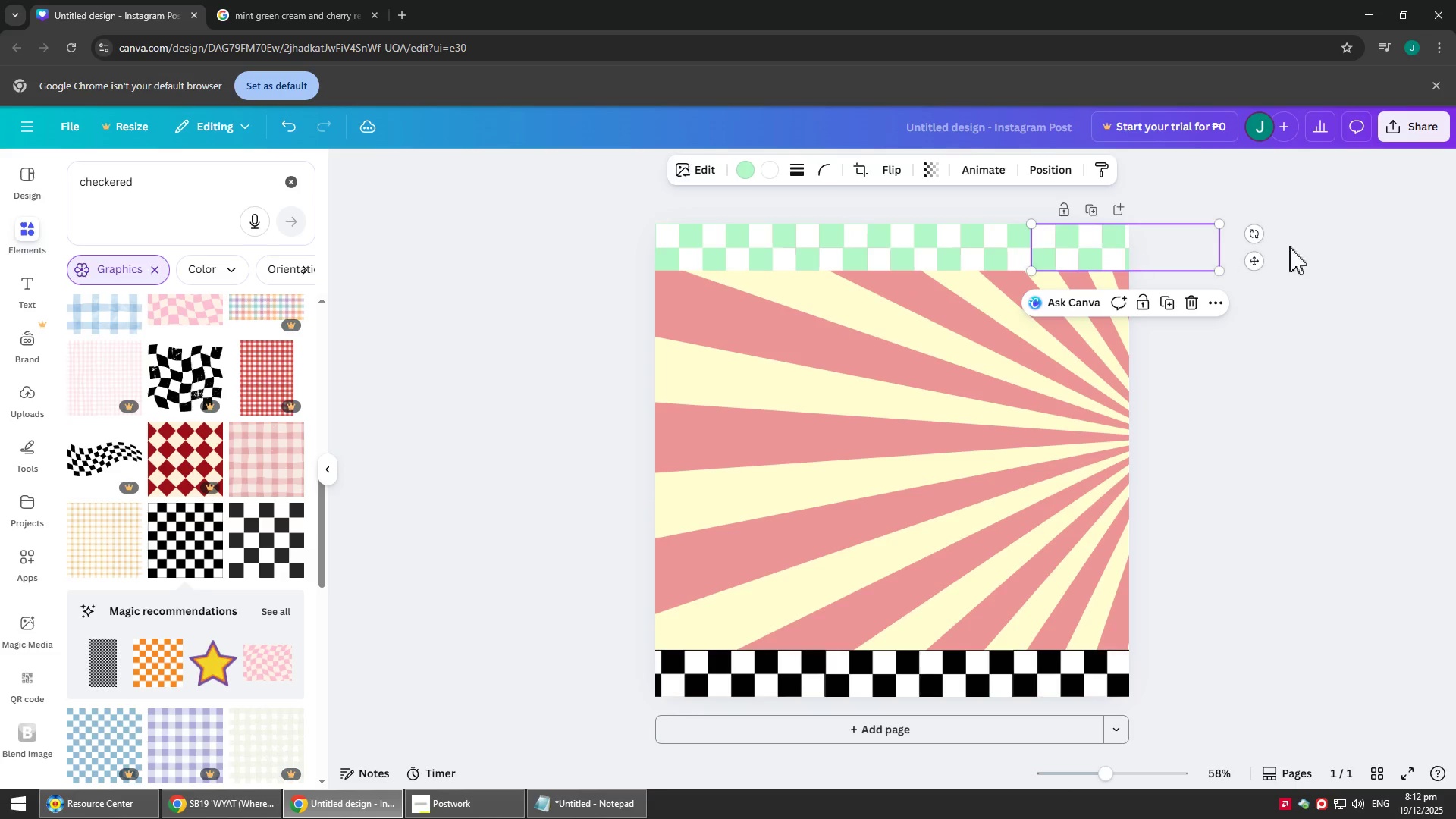 
left_click([1294, 245])
 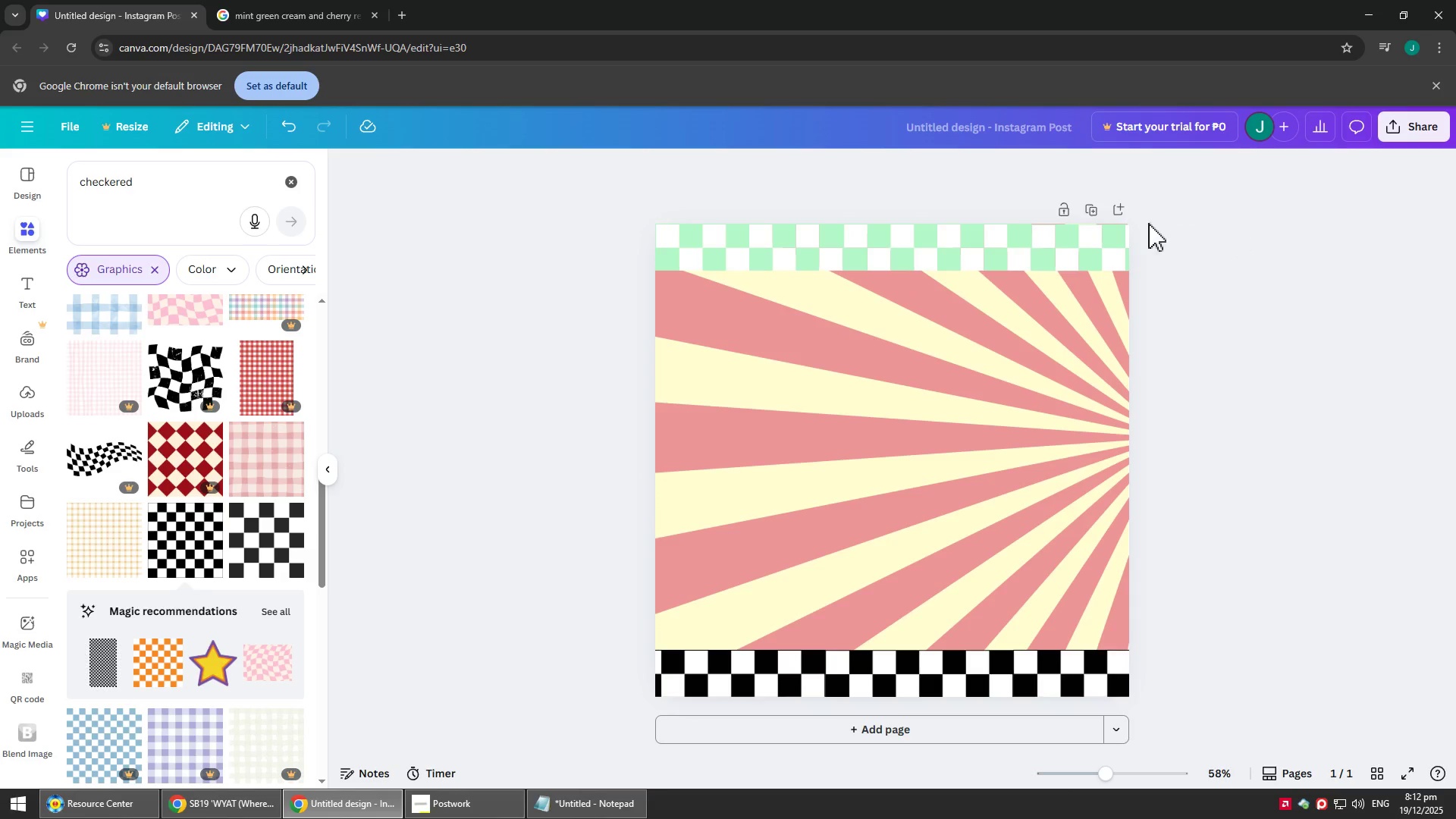 
mouse_move([1099, 258])
 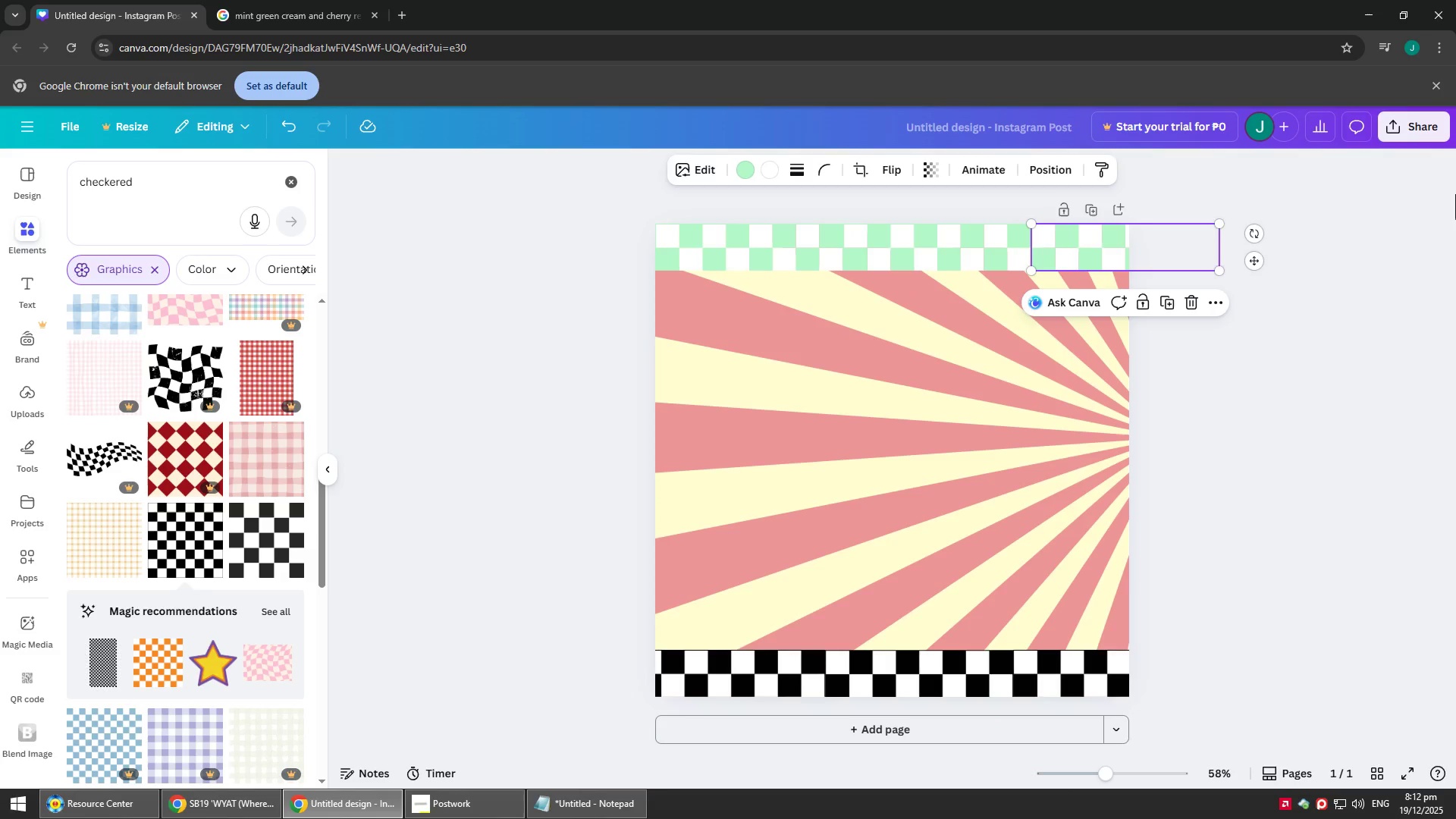 
left_click([1455, 194])
 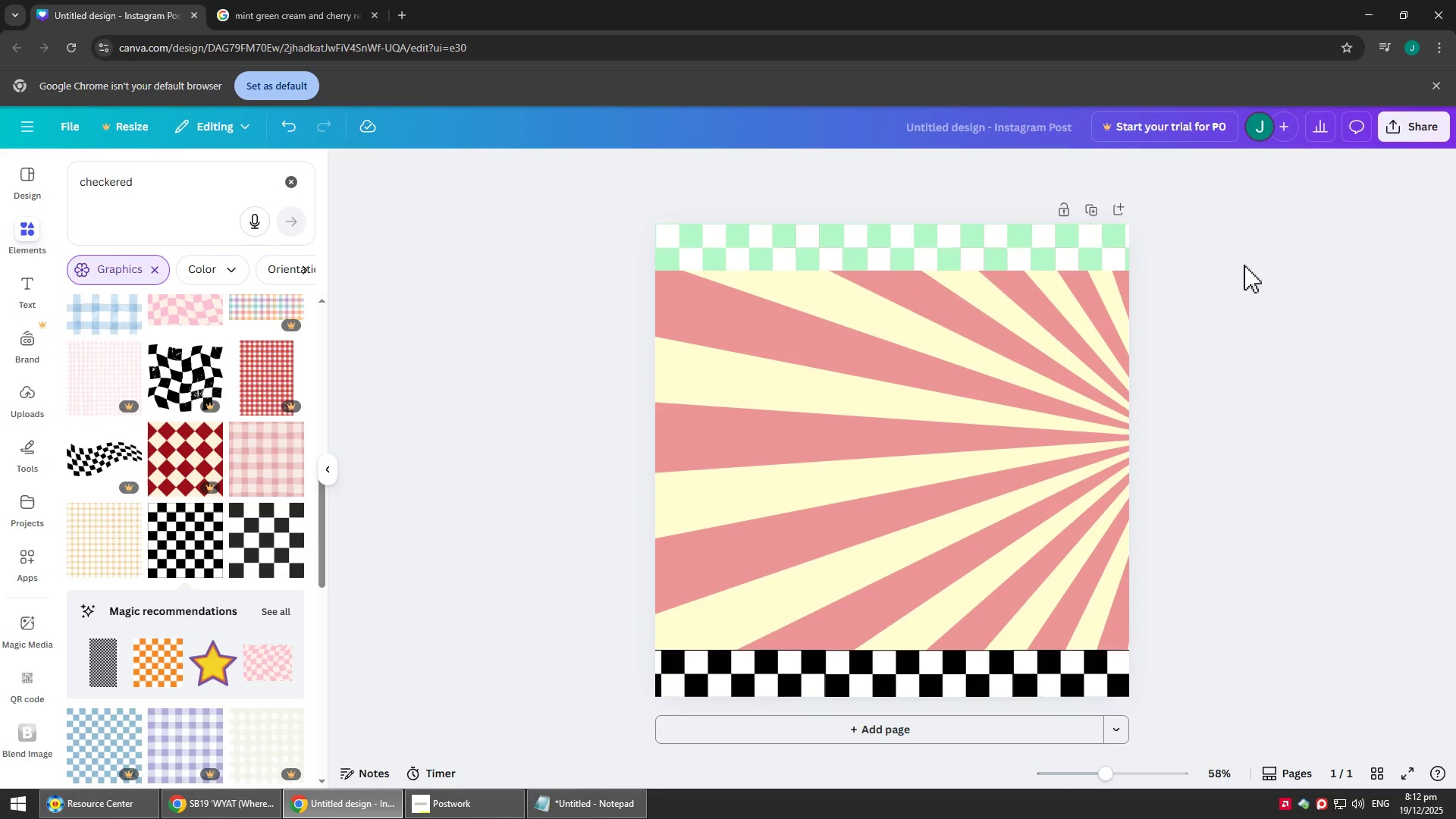 
left_click_drag(start_coordinate=[1341, 252], to_coordinate=[410, 228])
 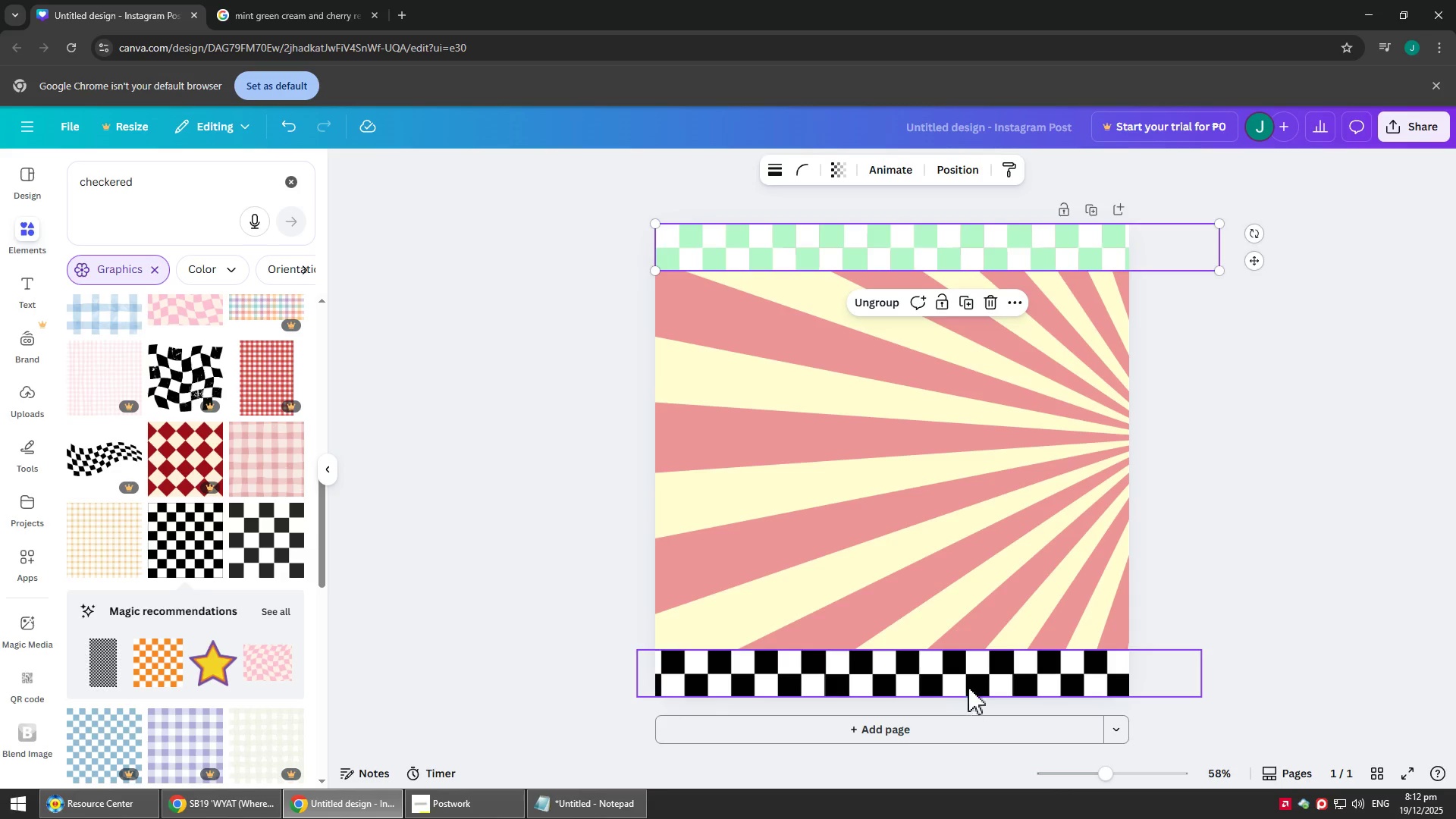 
left_click([978, 621])
 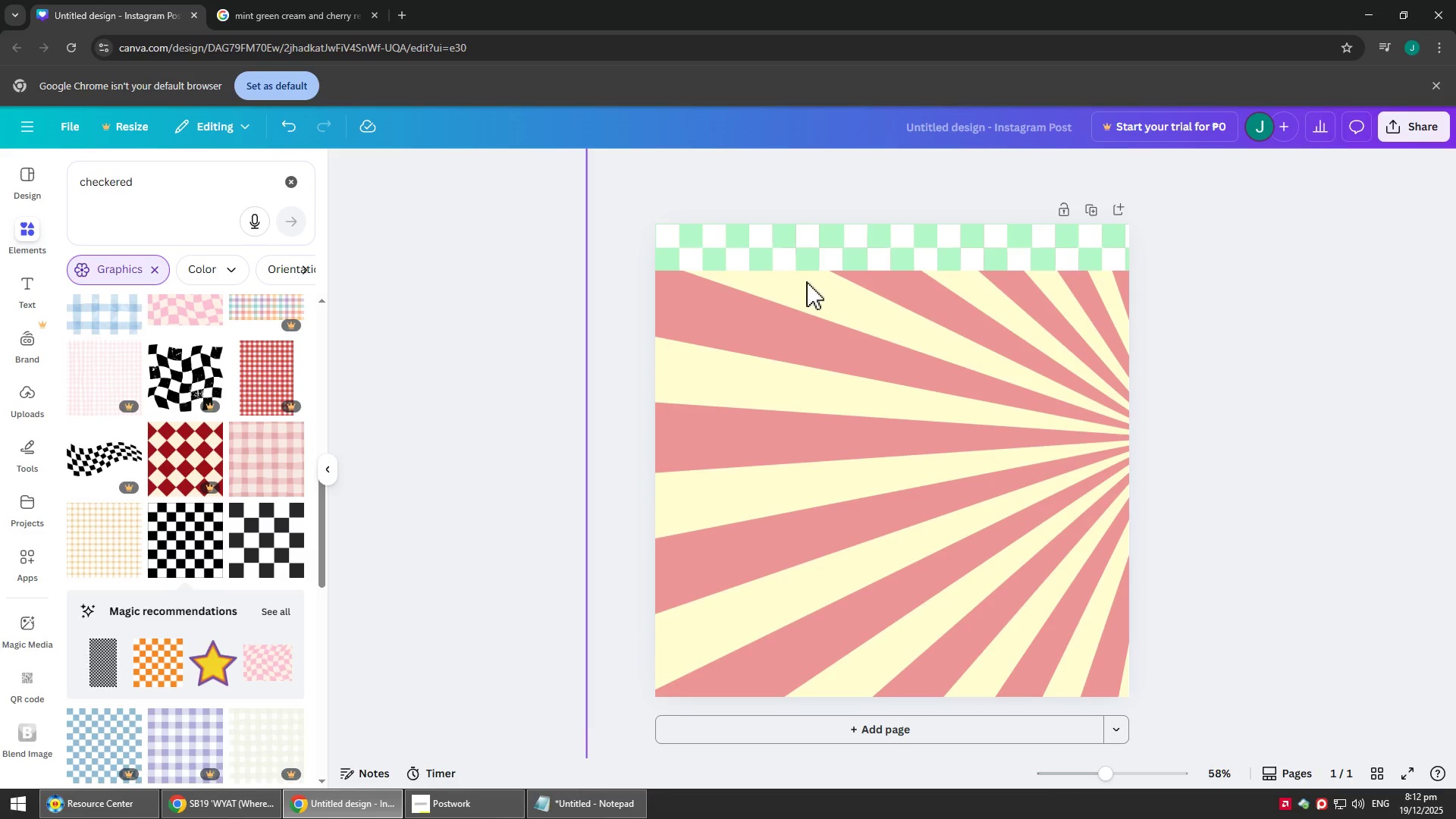 
left_click([806, 259])
 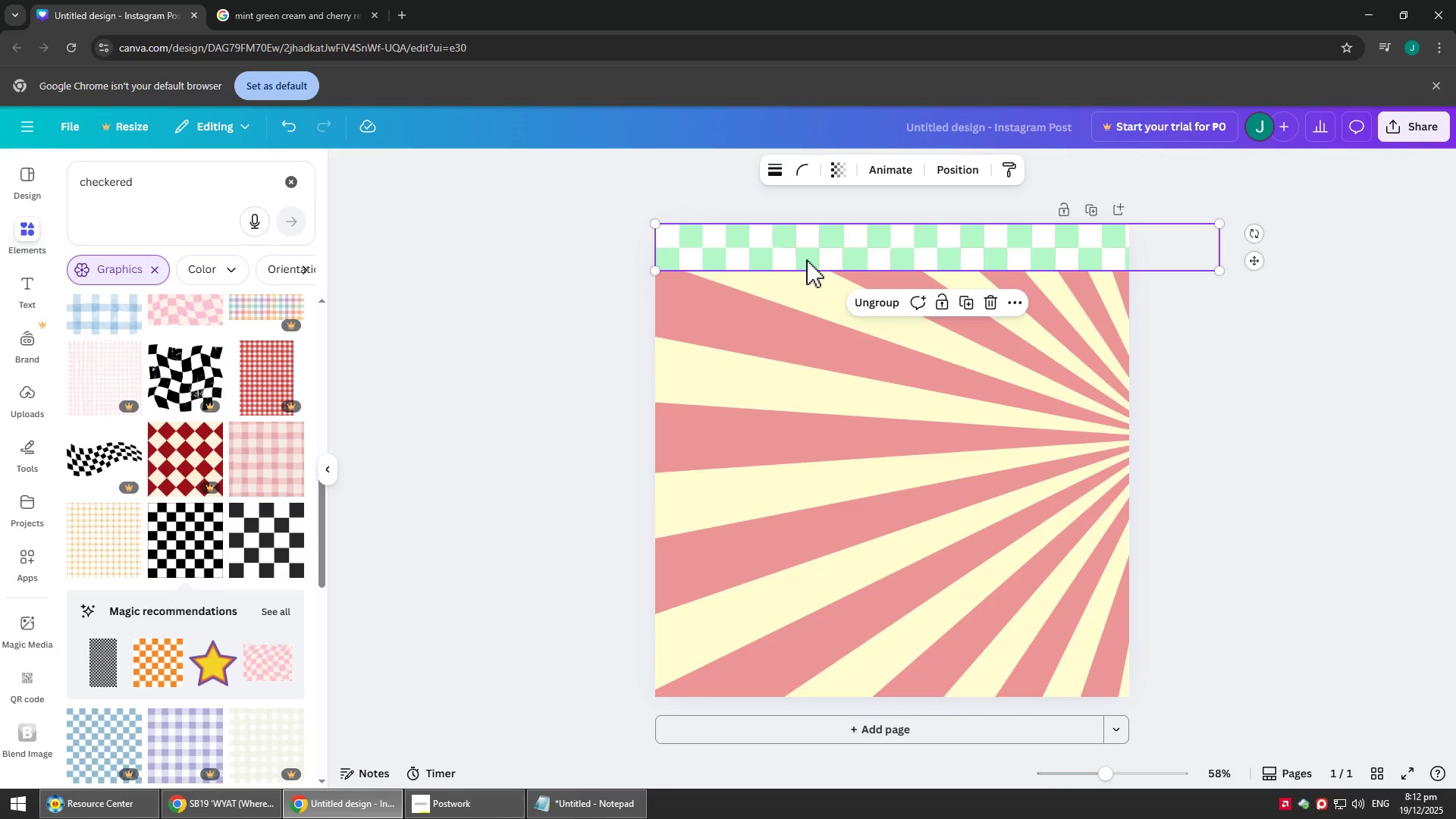 
key(Control+C)
 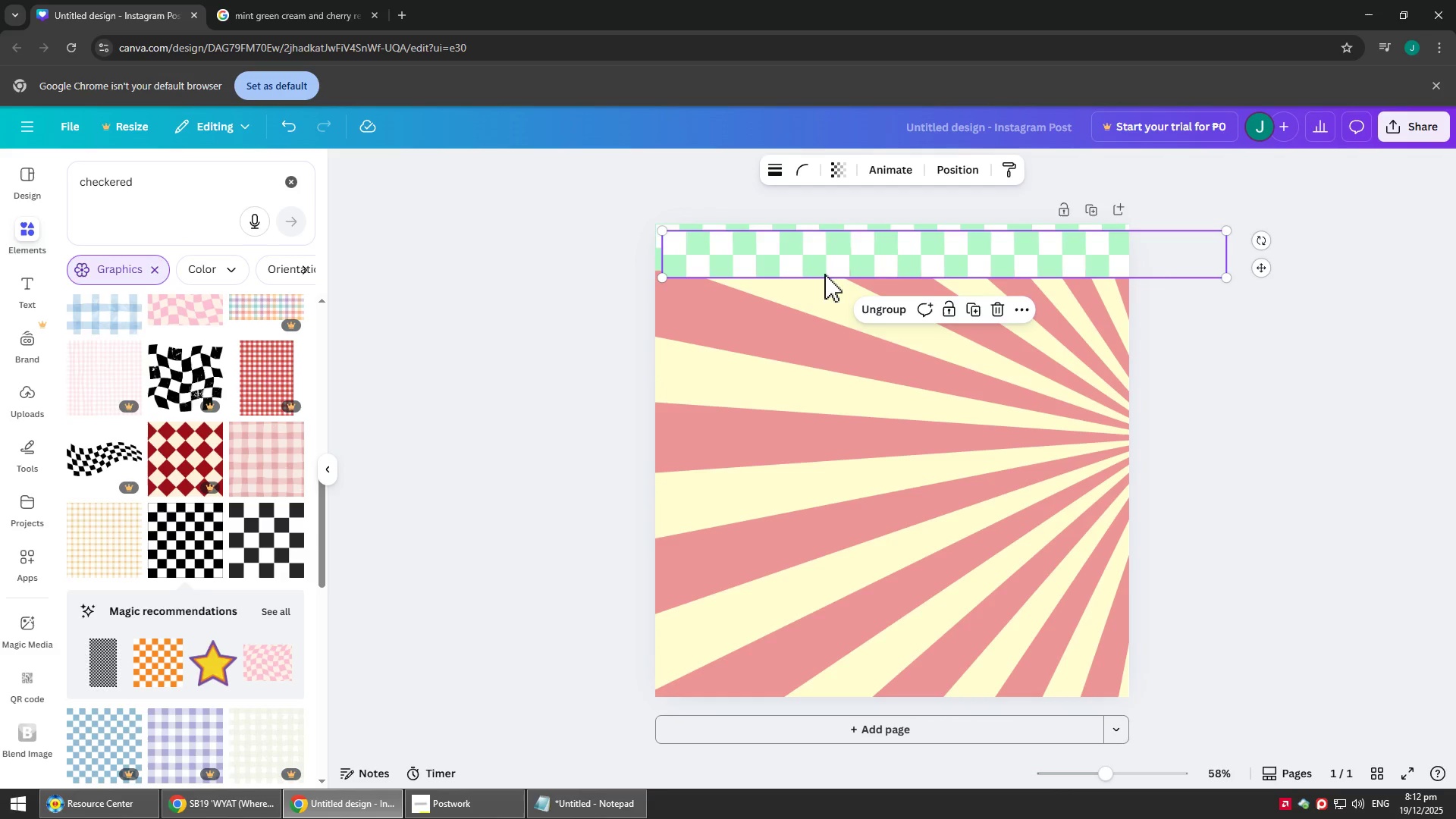 
key(Control+V)
 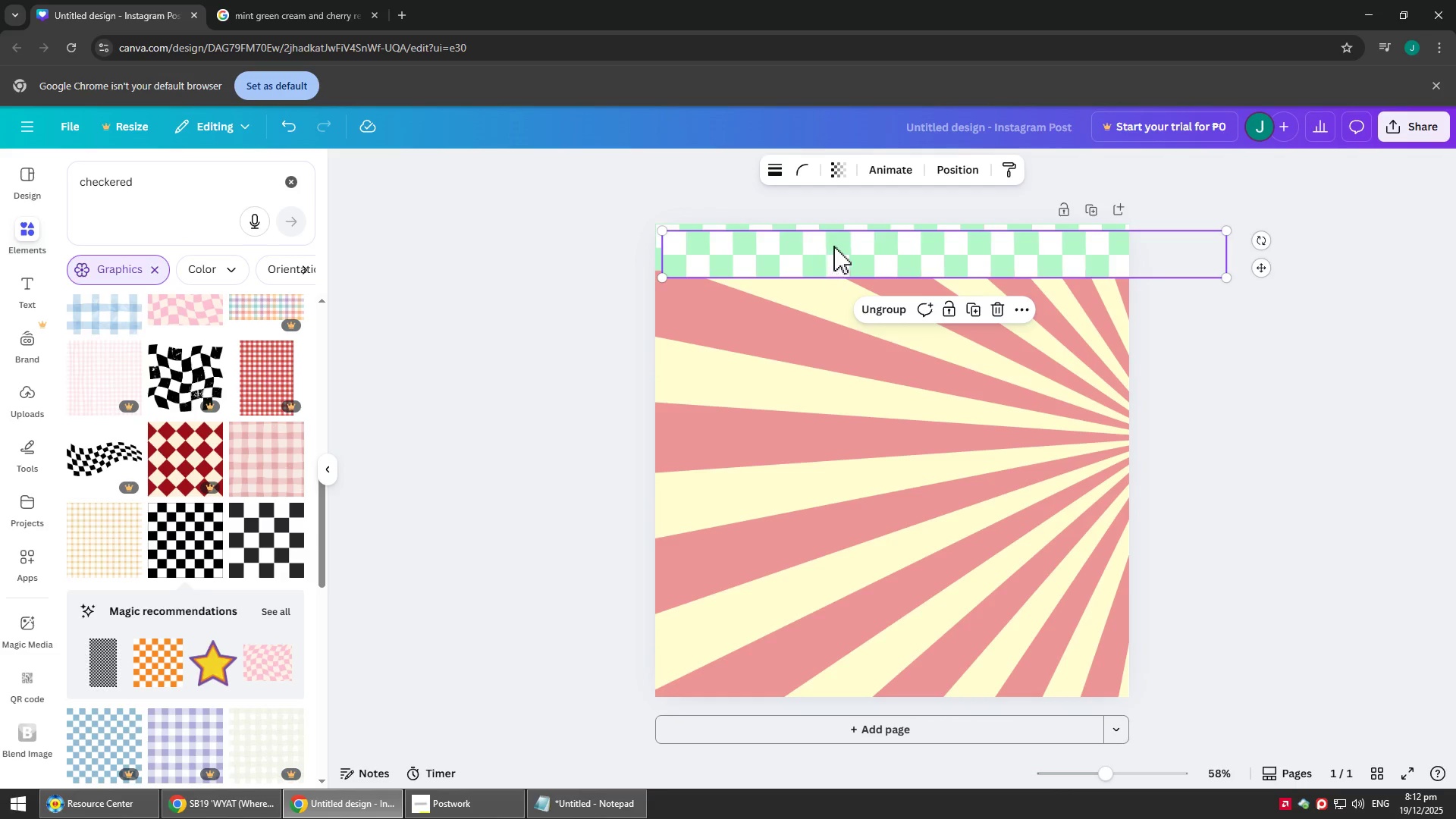 
left_click_drag(start_coordinate=[835, 259], to_coordinate=[804, 684])
 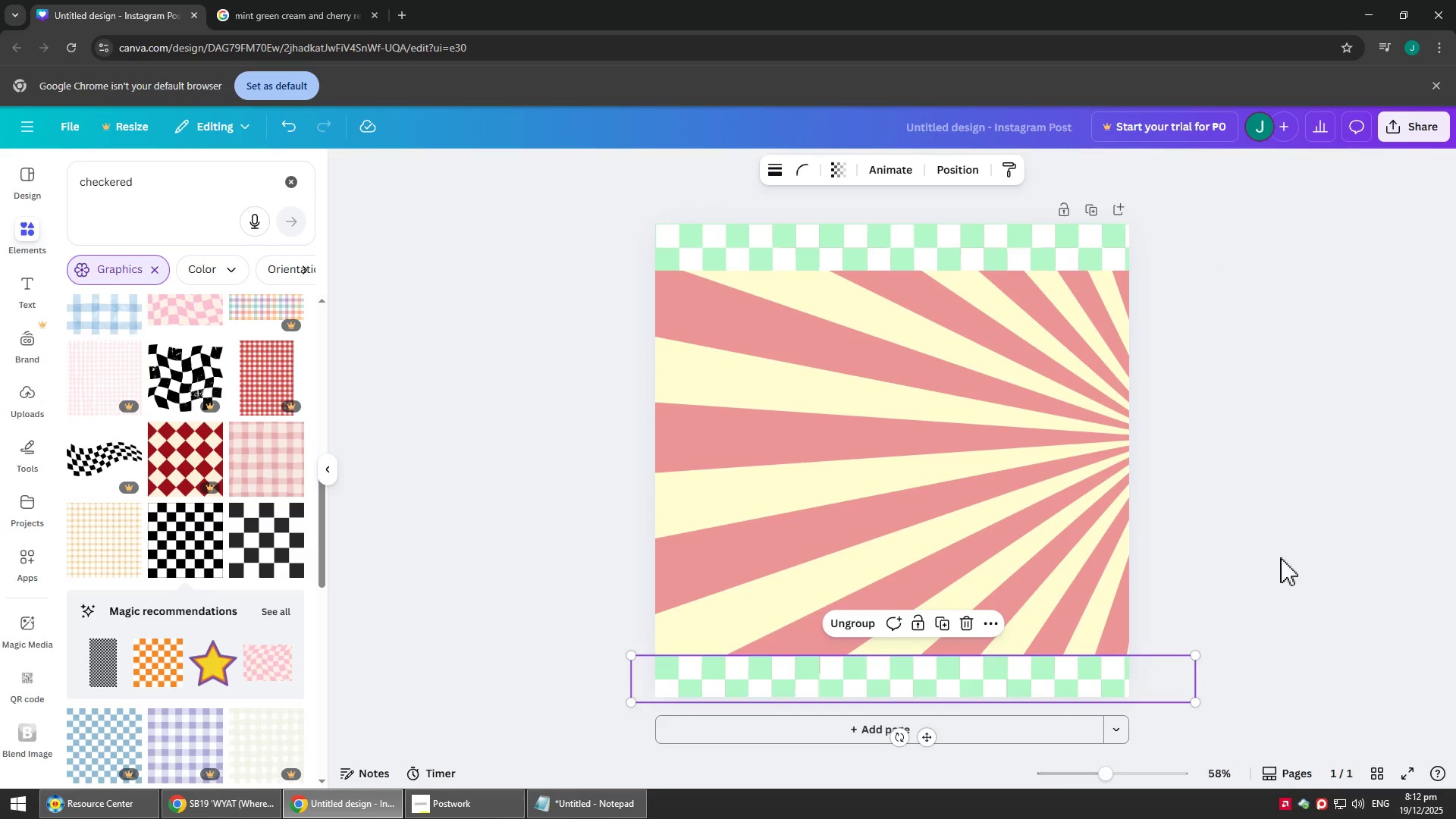 
left_click_drag(start_coordinate=[1332, 528], to_coordinate=[1335, 528])
 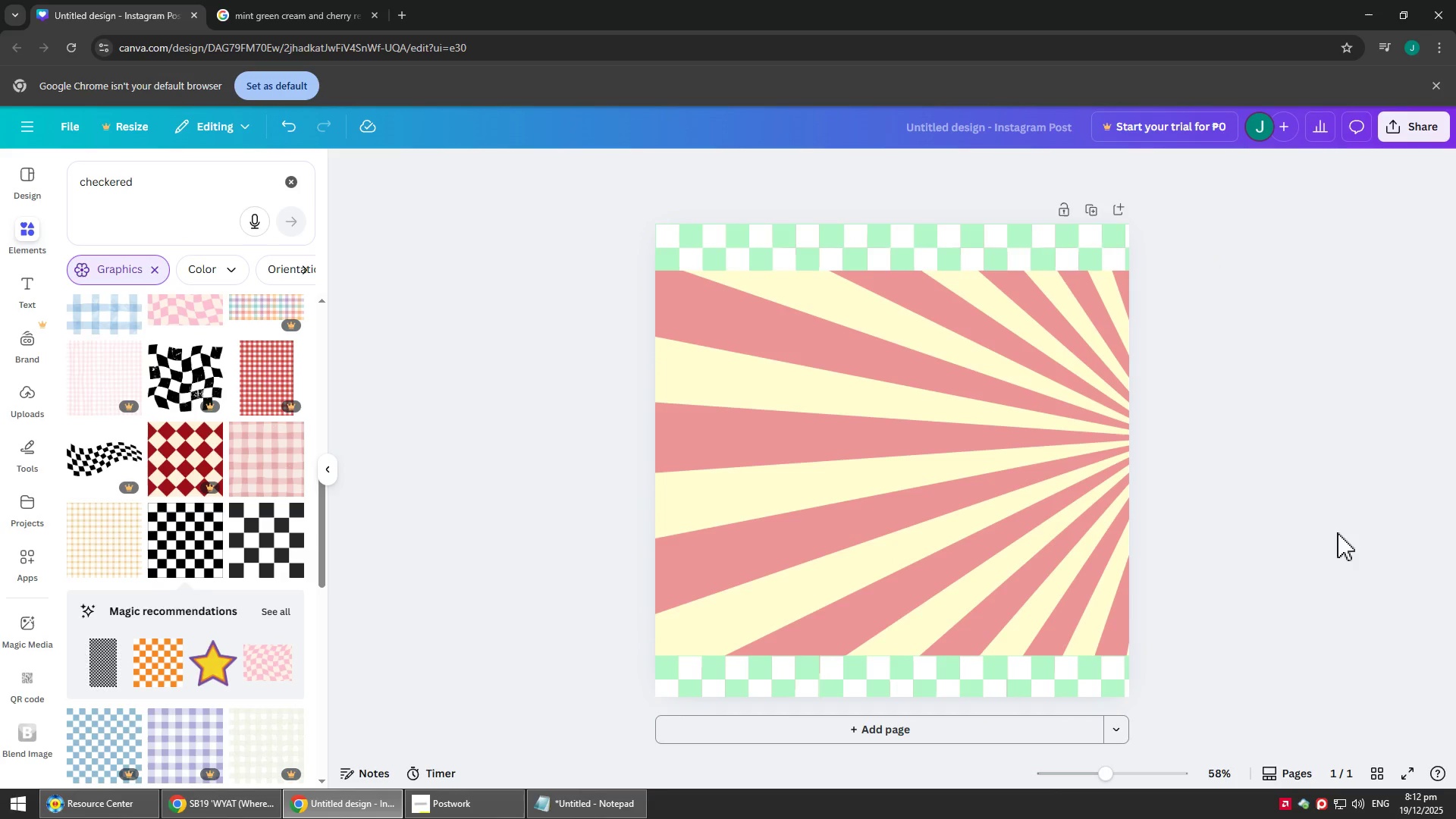 
wait(9.61)
 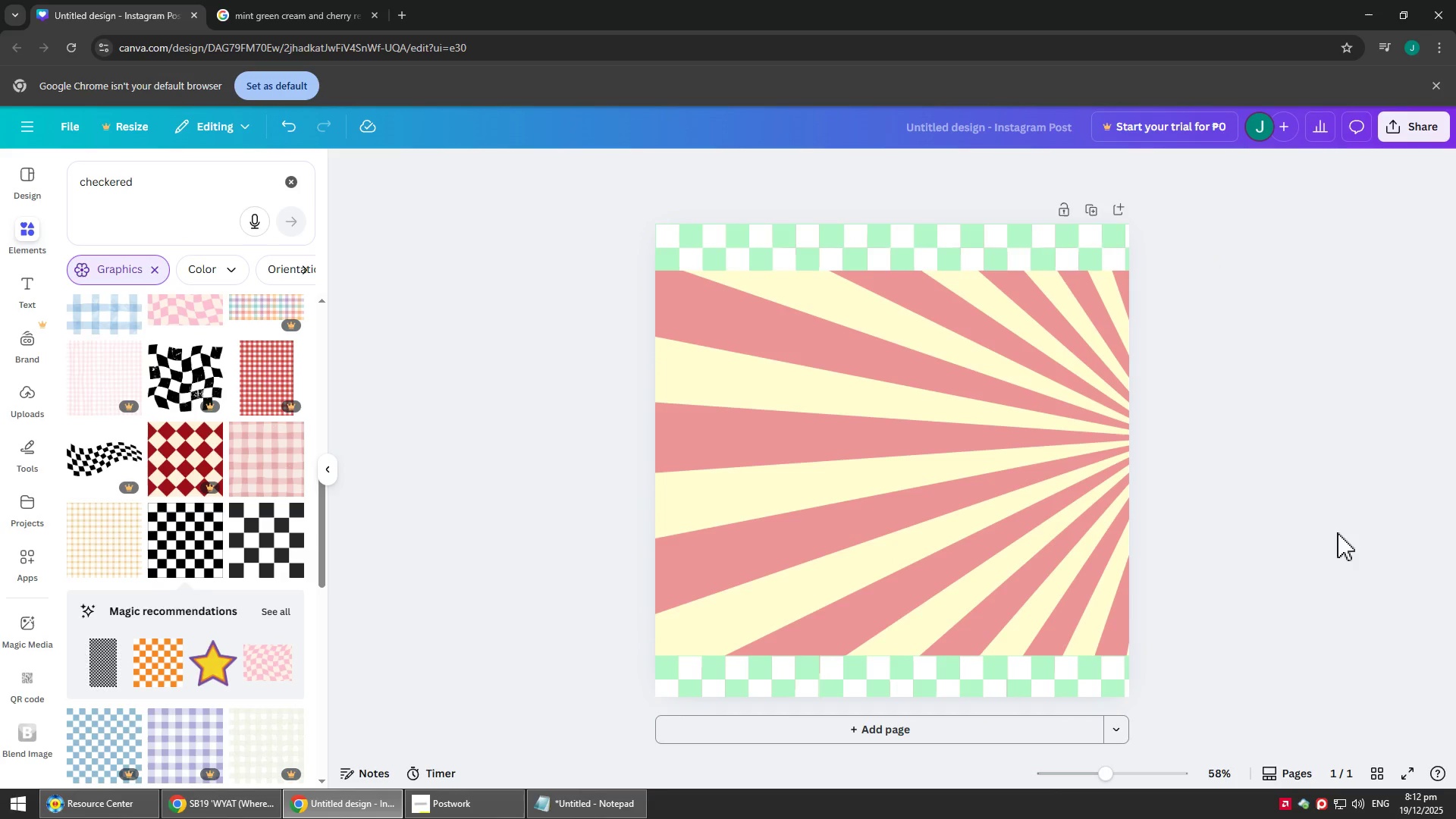 
left_click([853, 461])
 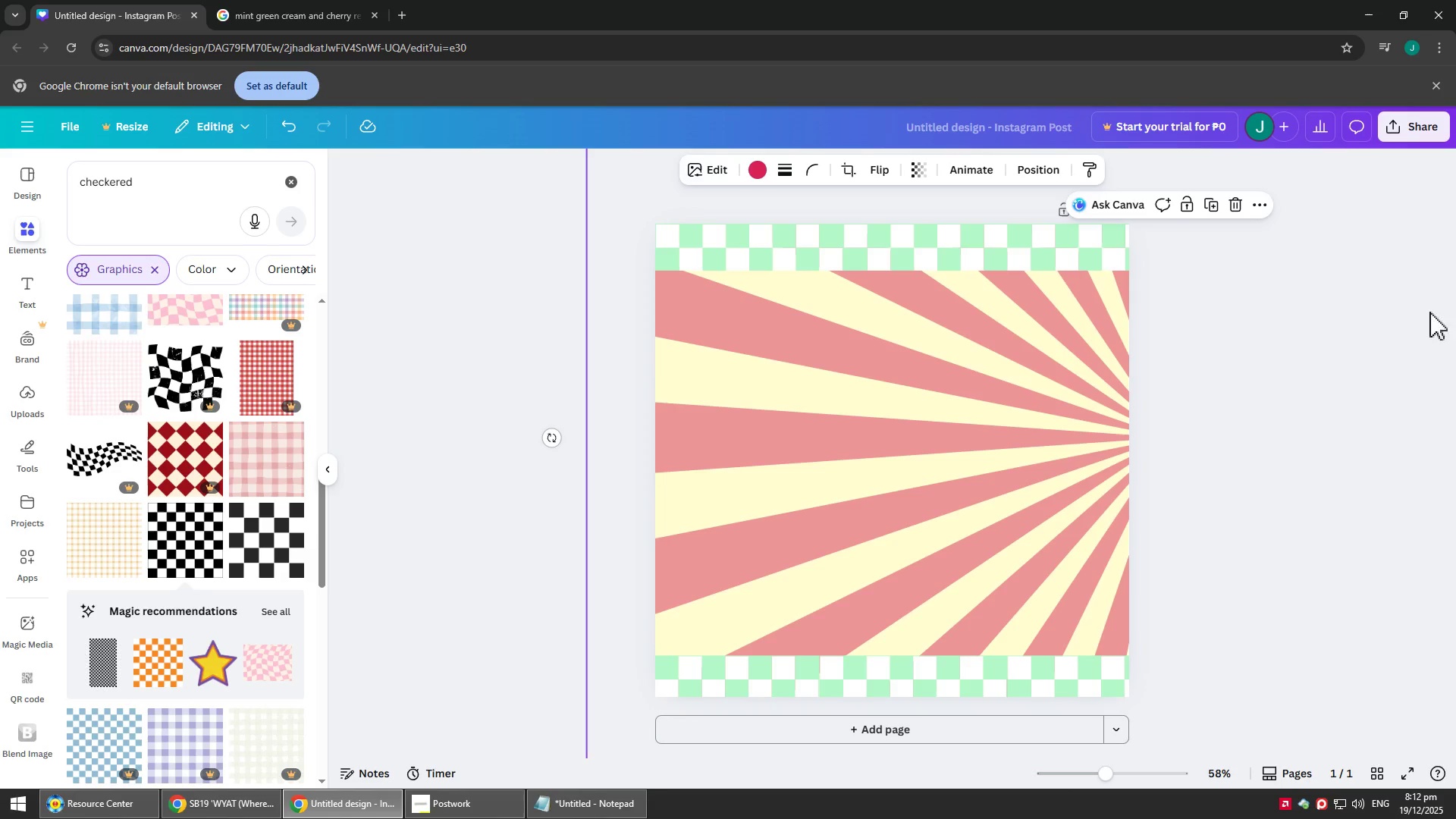 
left_click([1309, 281])
 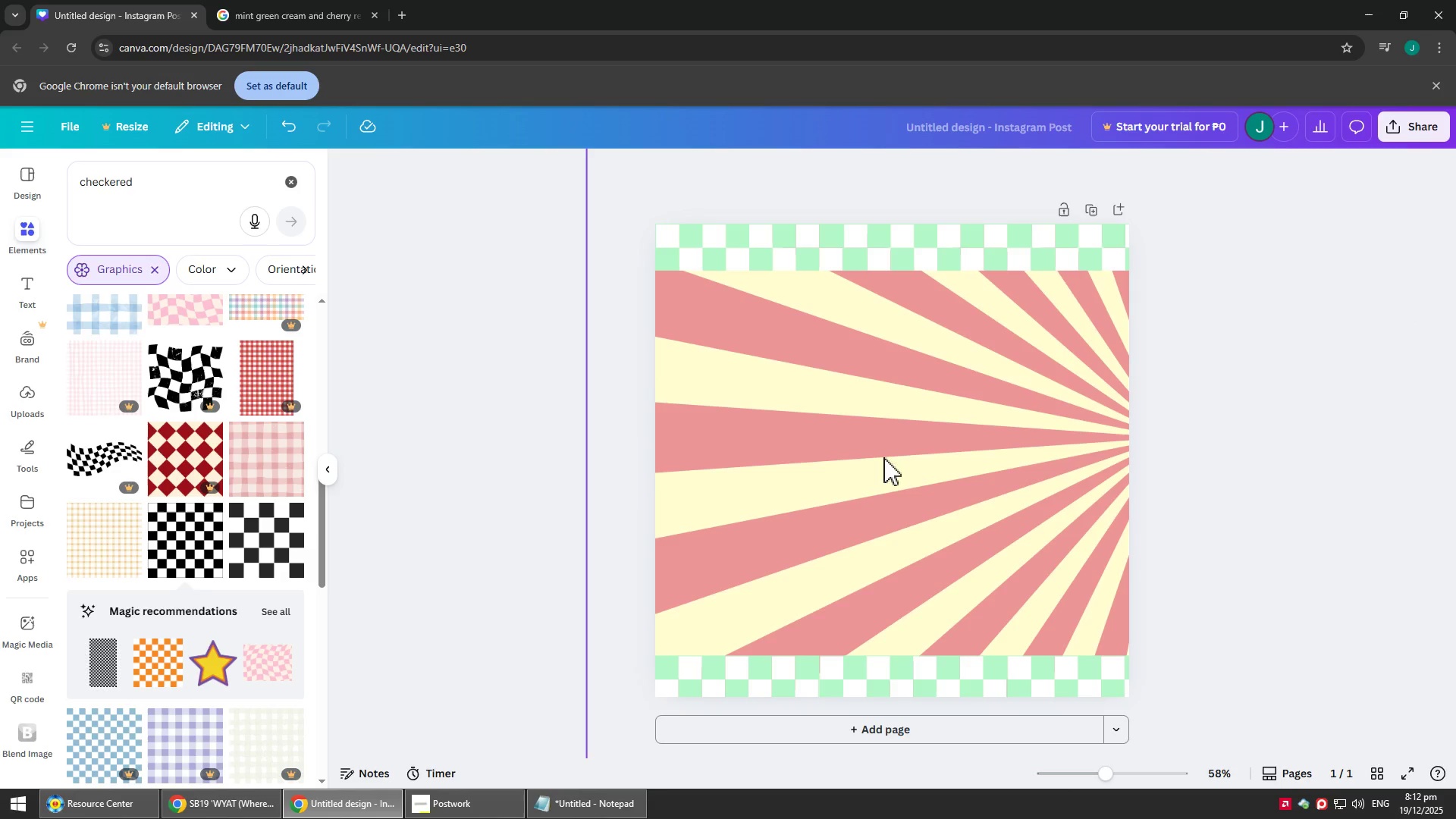 
left_click([883, 457])
 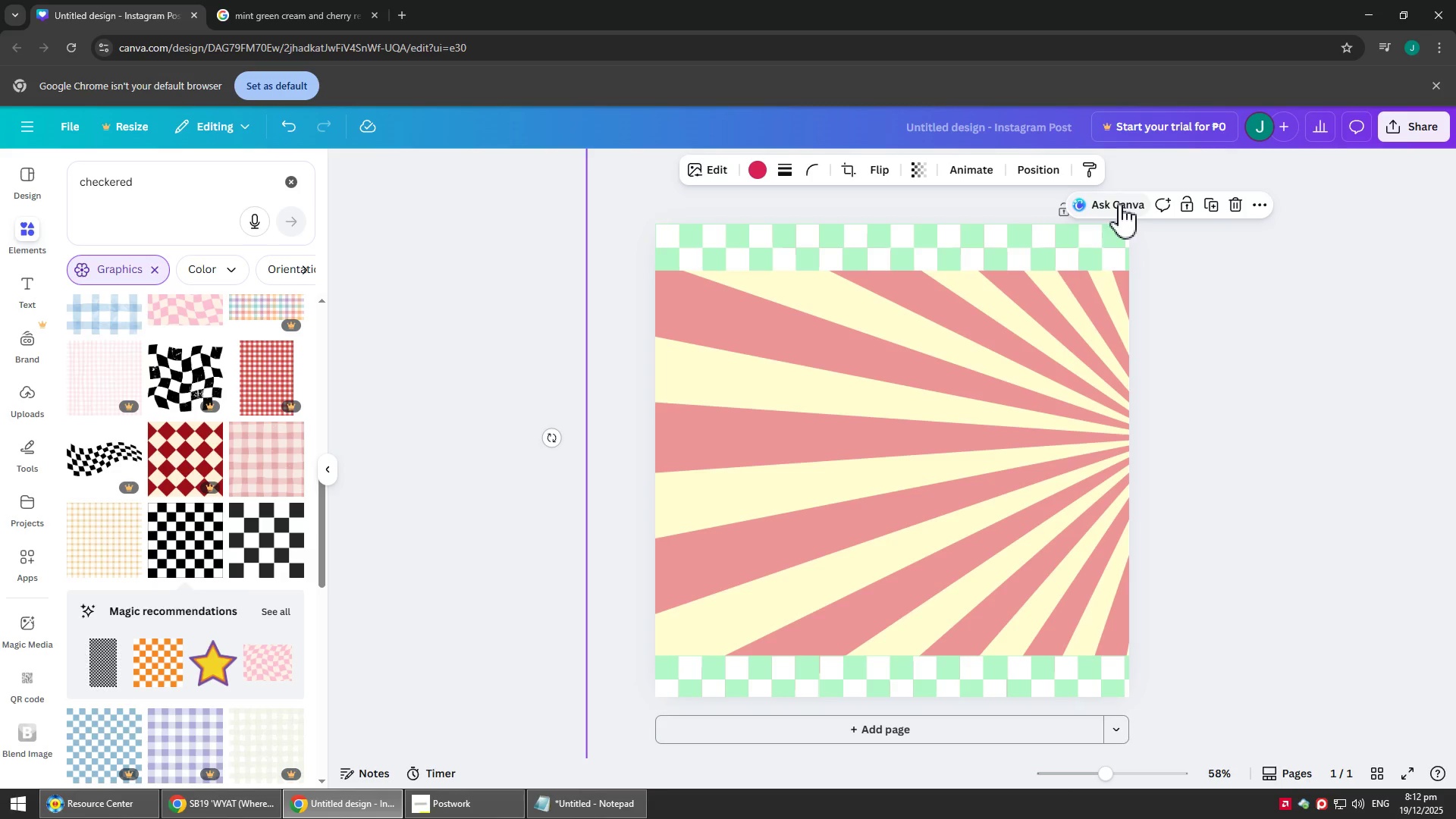 
left_click([1043, 165])
 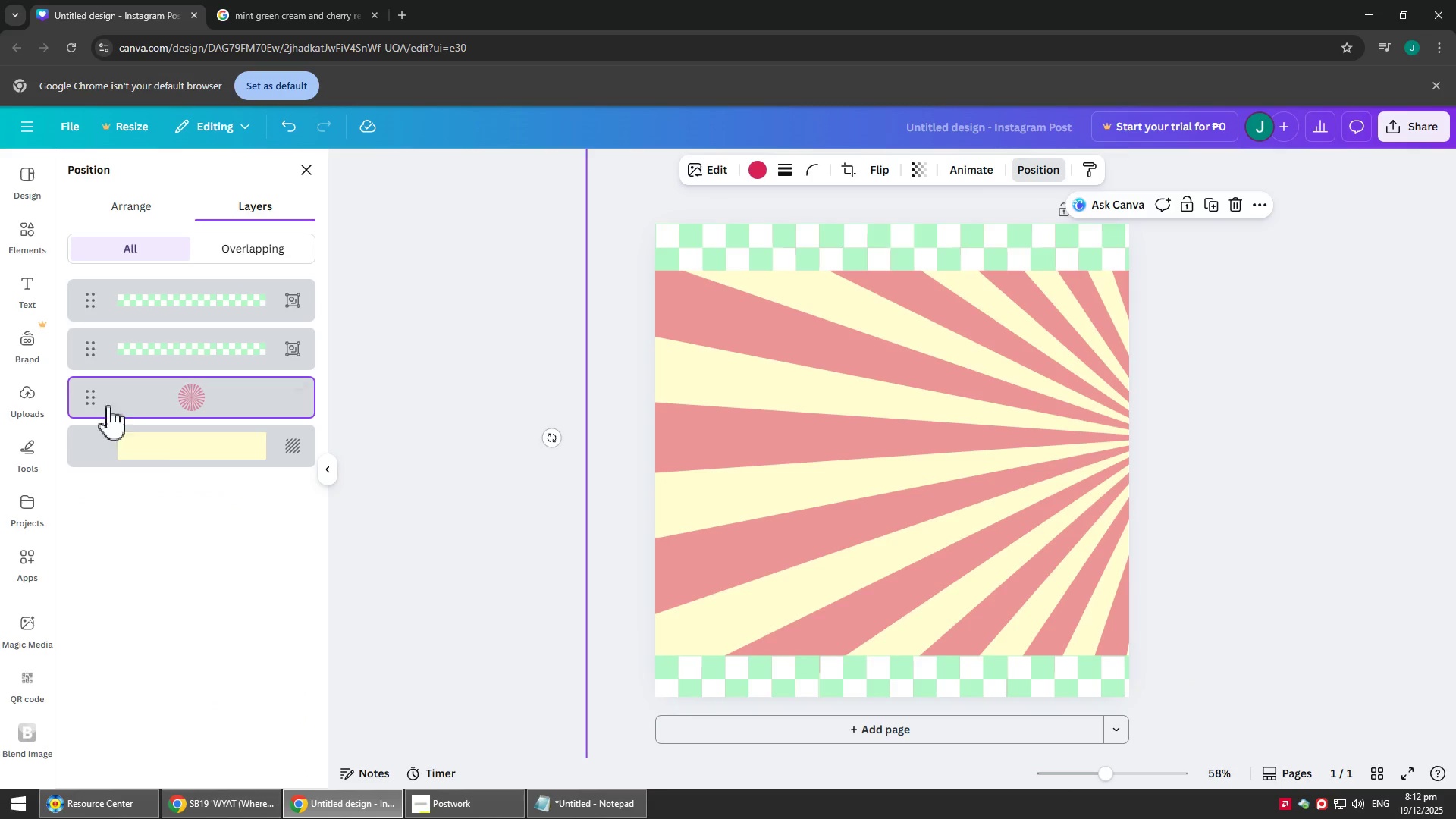 
left_click([157, 450])
 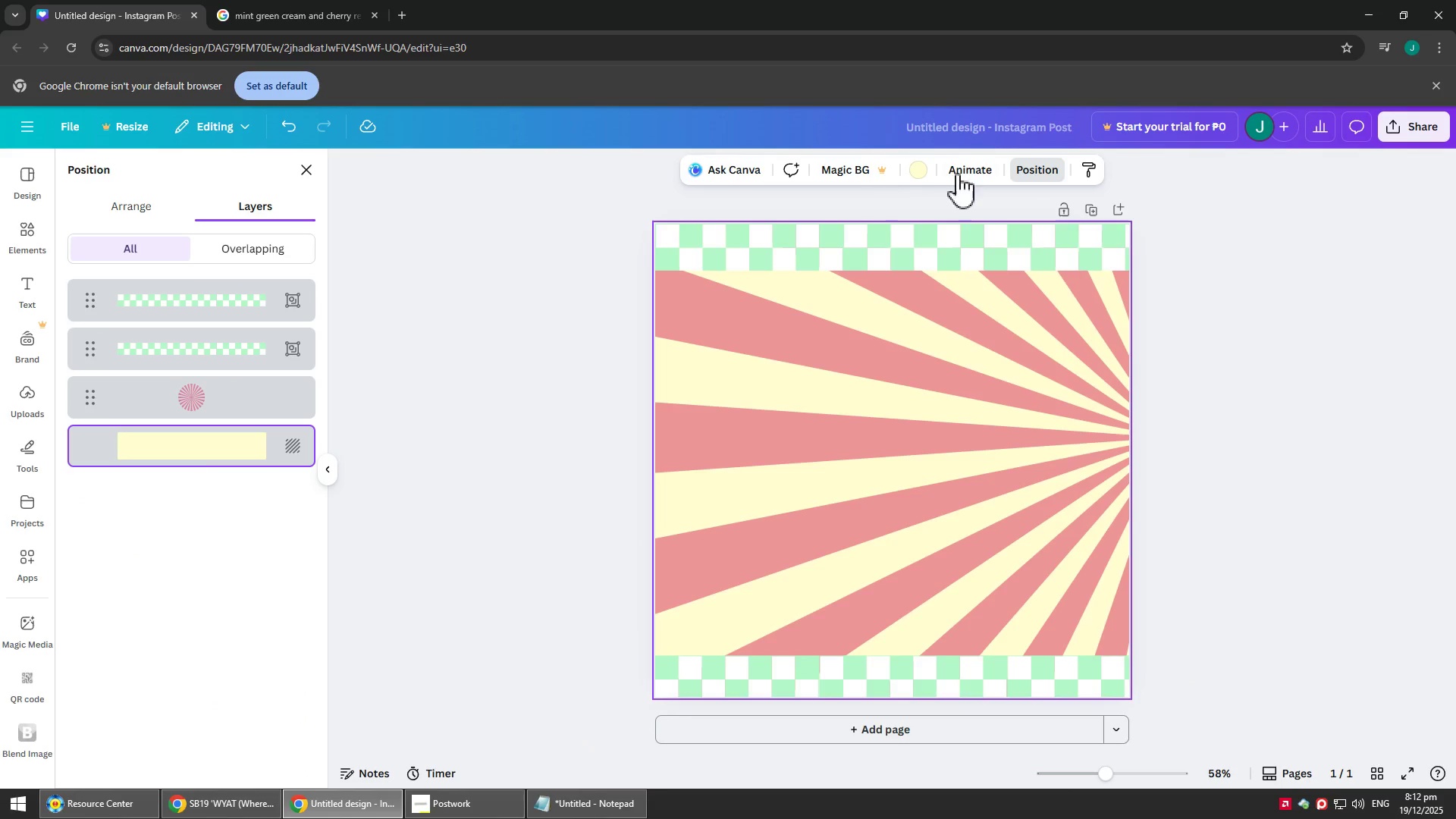 
left_click([920, 174])
 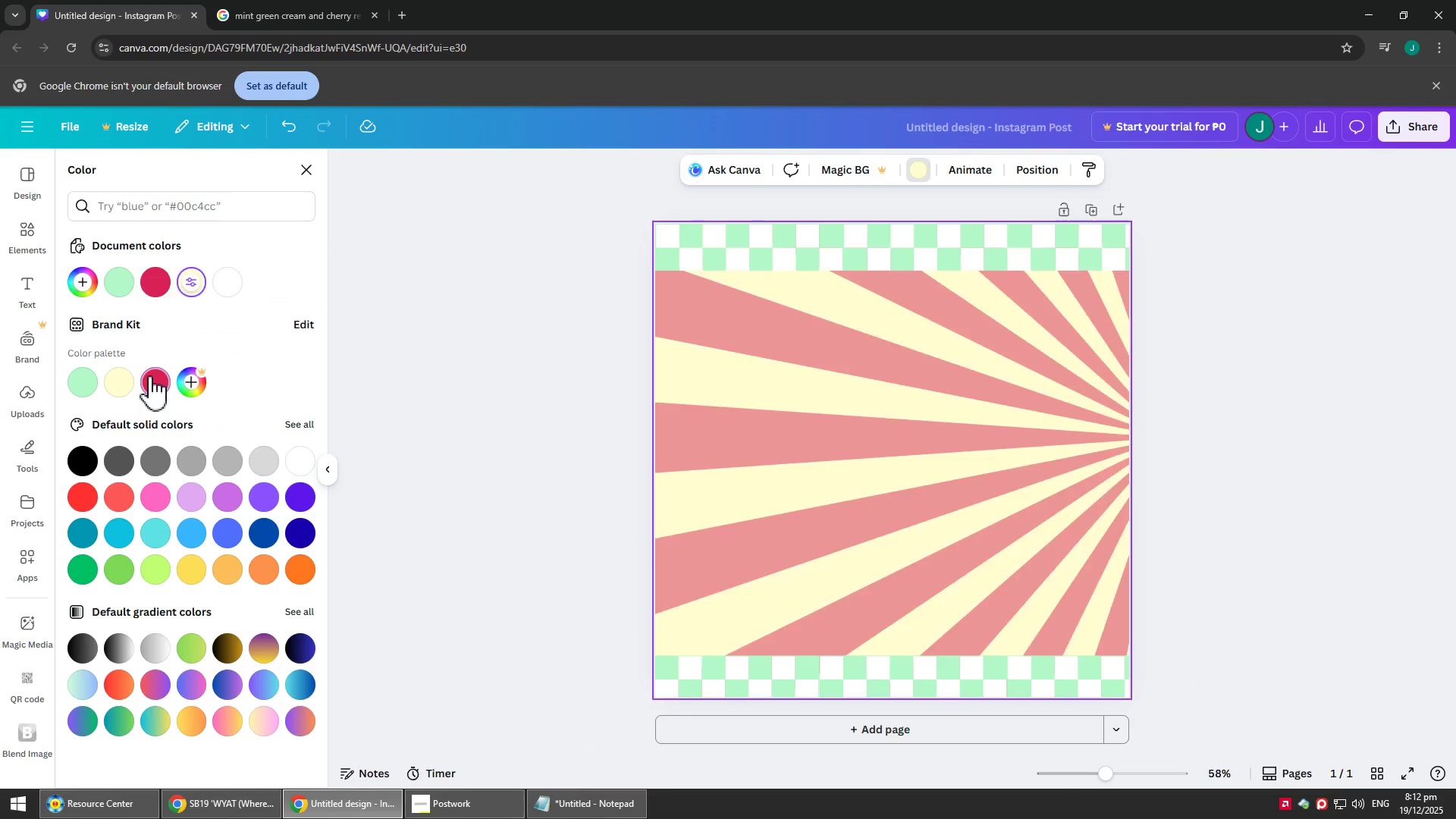 
left_click([120, 370])
 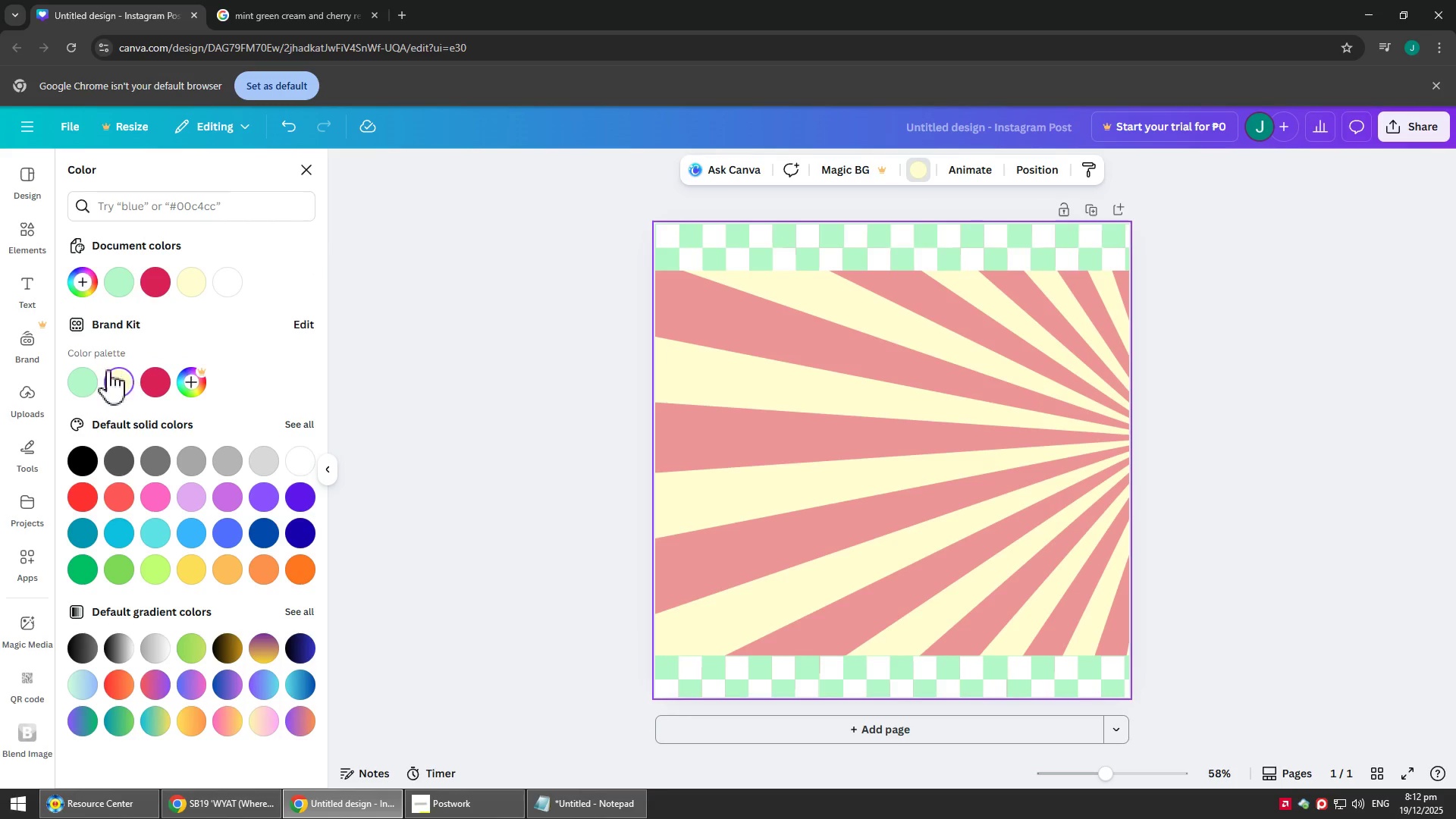 
left_click([96, 371])
 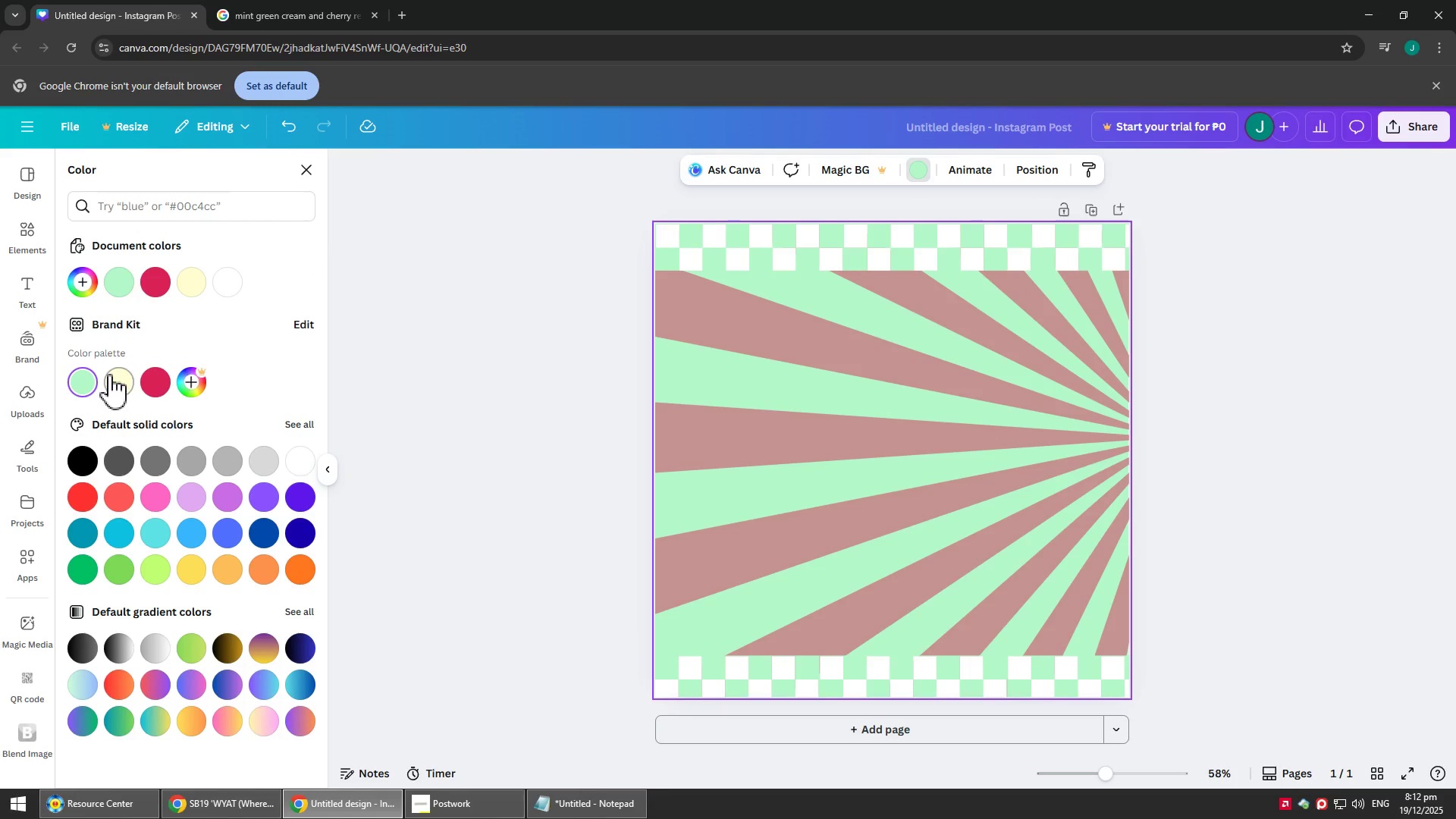 
left_click([121, 376])
 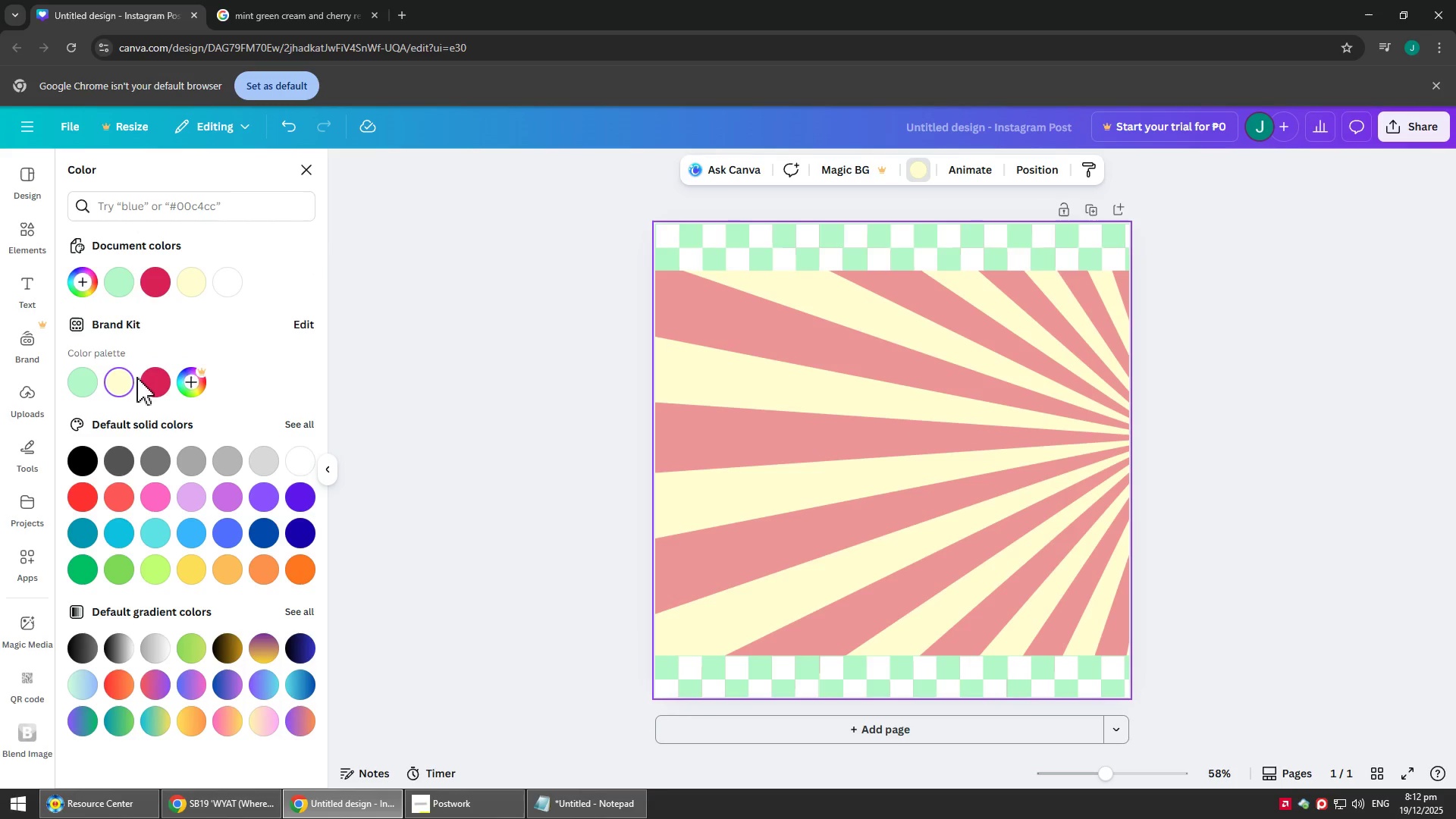 
left_click([142, 378])
 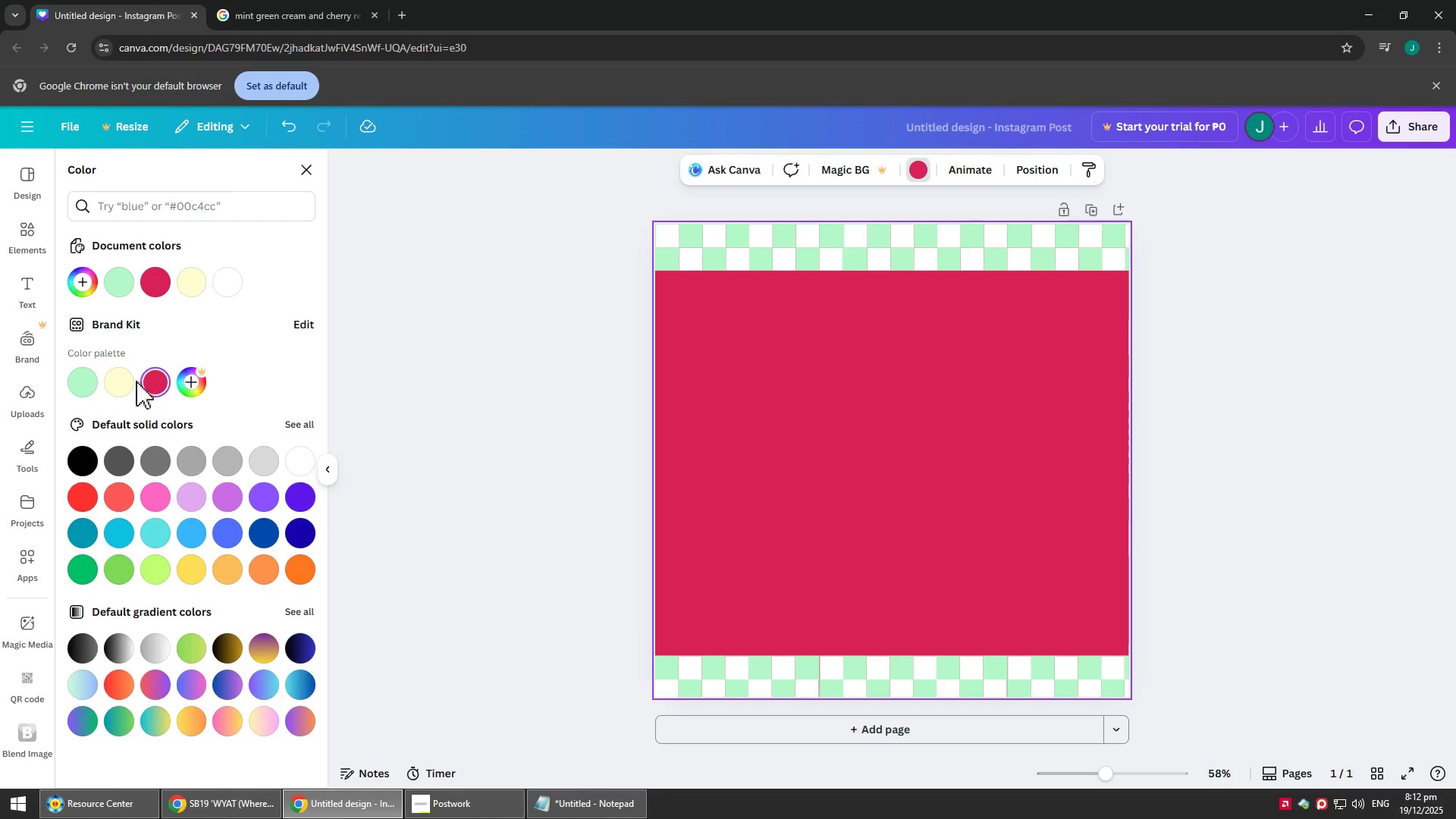 
left_click([130, 383])
 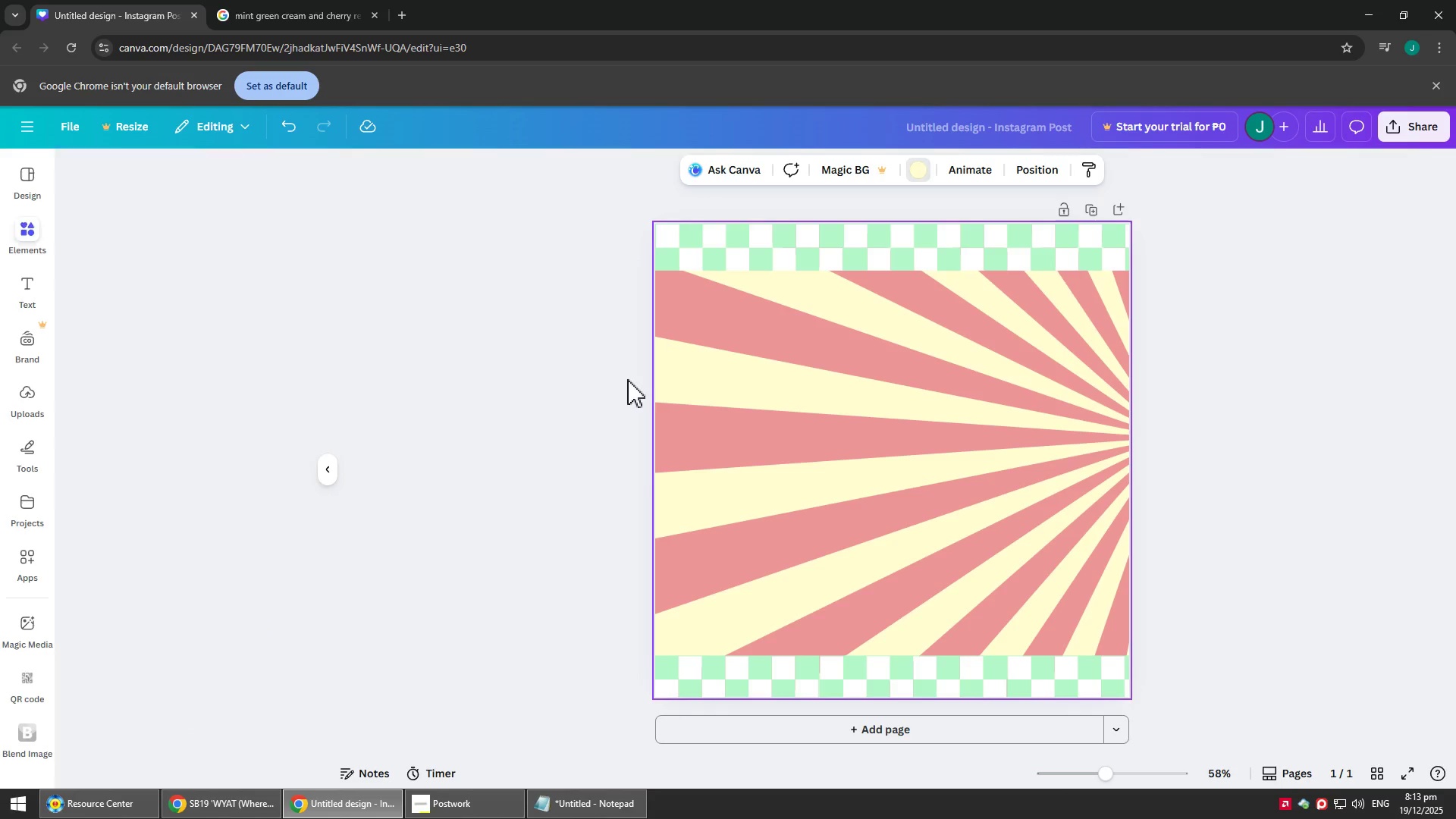 
left_click_drag(start_coordinate=[356, 427], to_coordinate=[356, 406])
 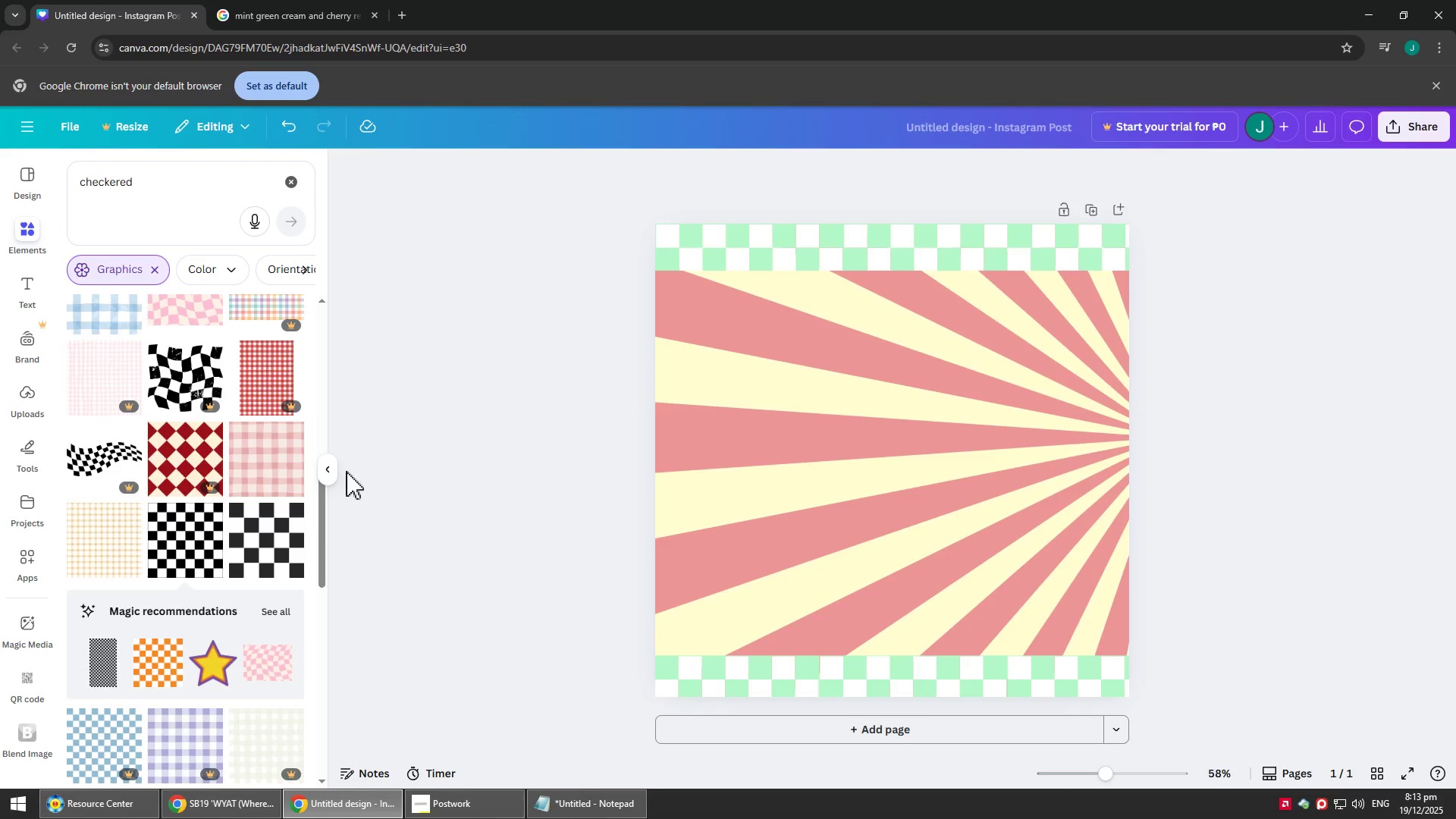 
scroll: coordinate [275, 623], scroll_direction: up, amount: 5.0
 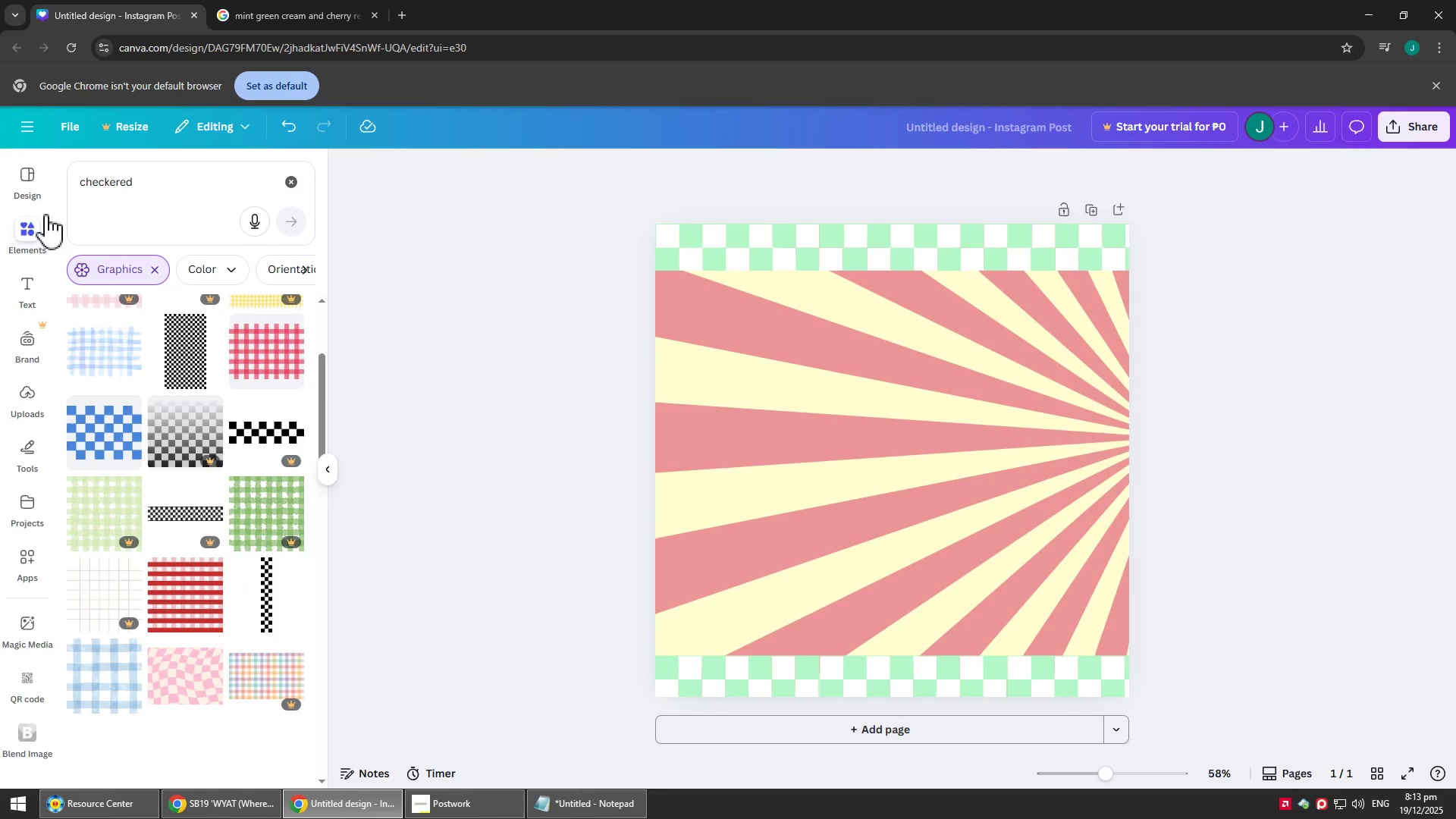 
left_click_drag(start_coordinate=[149, 179], to_coordinate=[0, 131])
 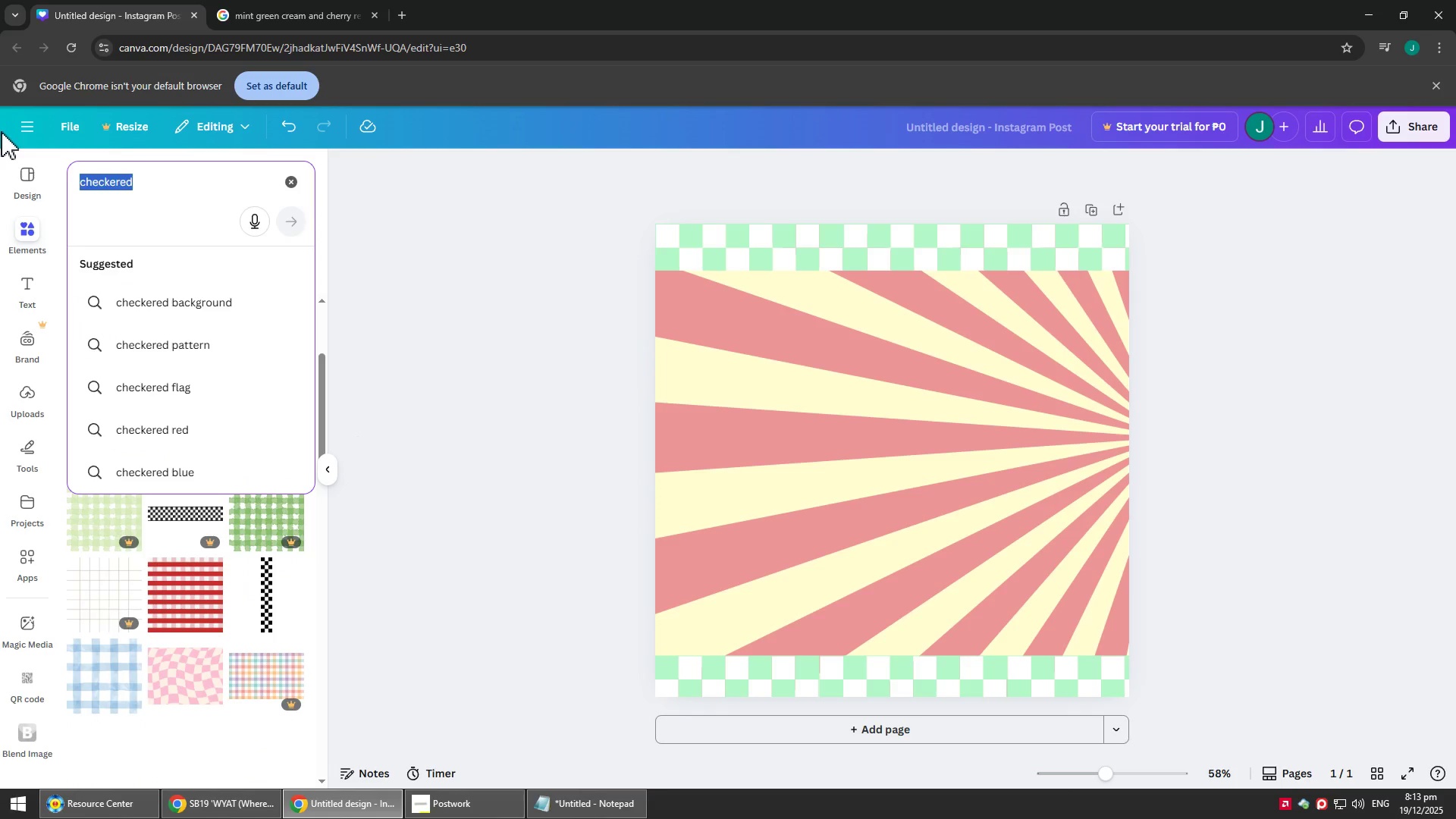 
type(retro)
 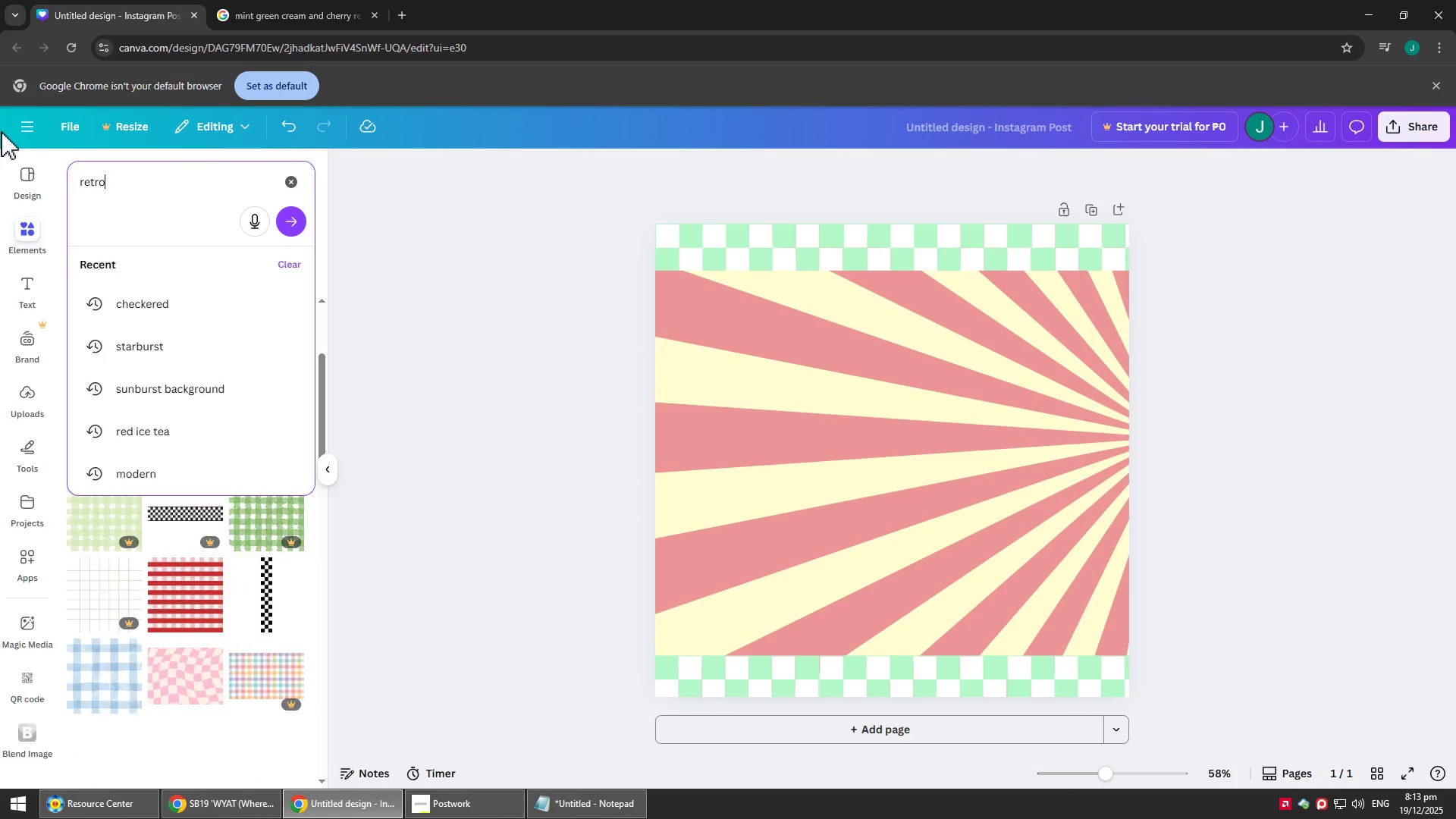 
key(Enter)
 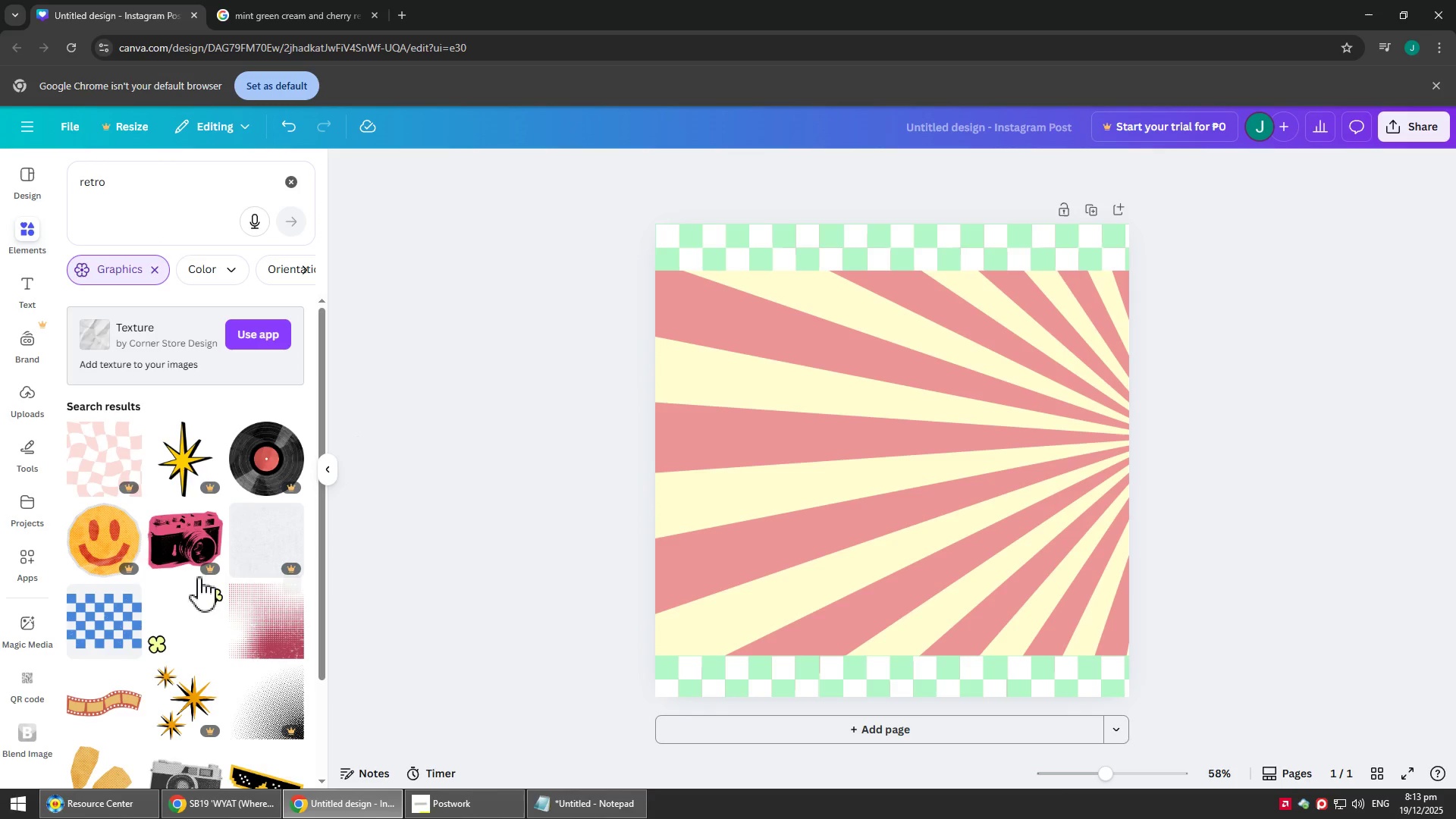 
scroll: coordinate [108, 510], scroll_direction: down, amount: 6.0
 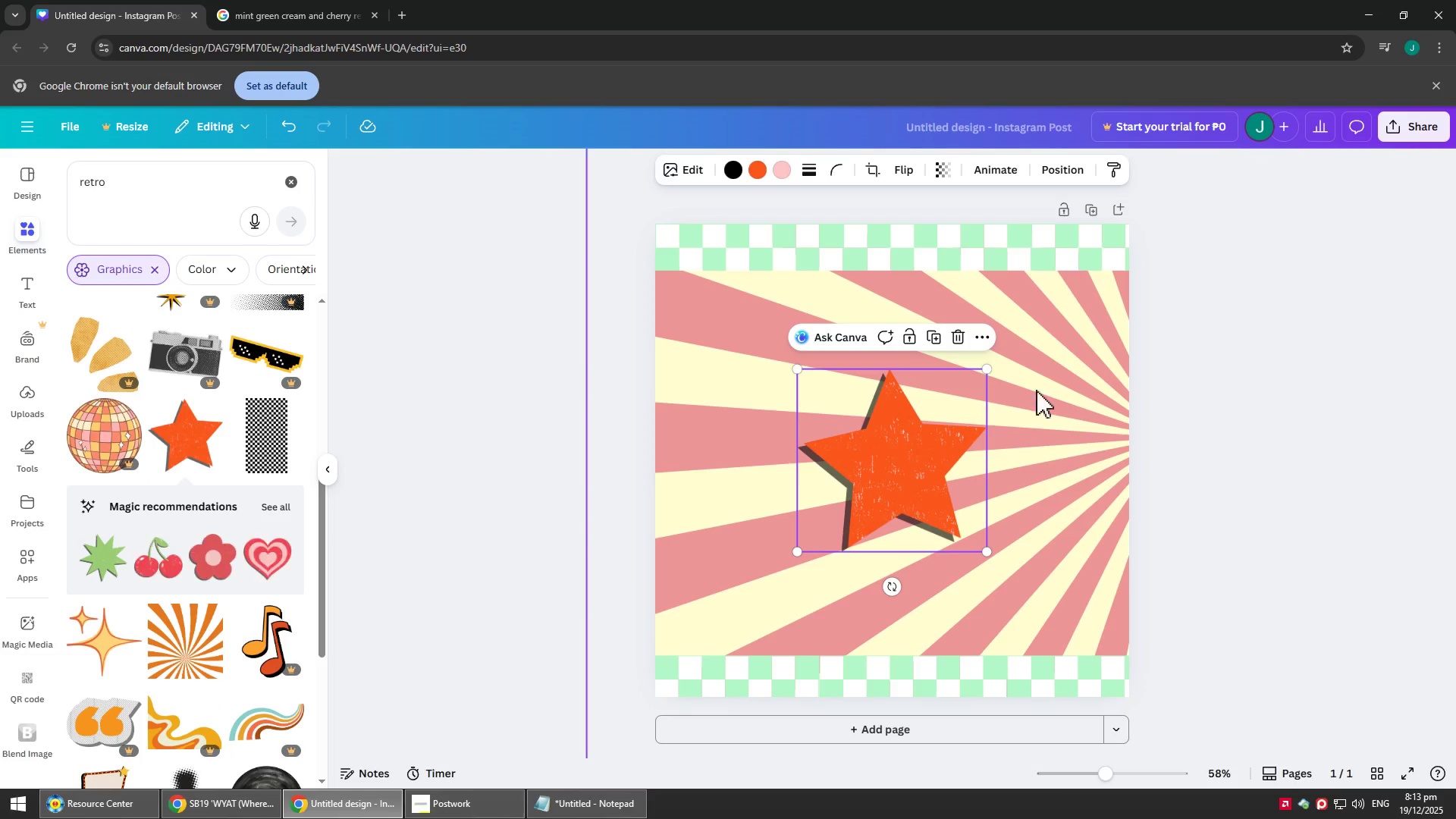 
left_click_drag(start_coordinate=[797, 369], to_coordinate=[941, 497])
 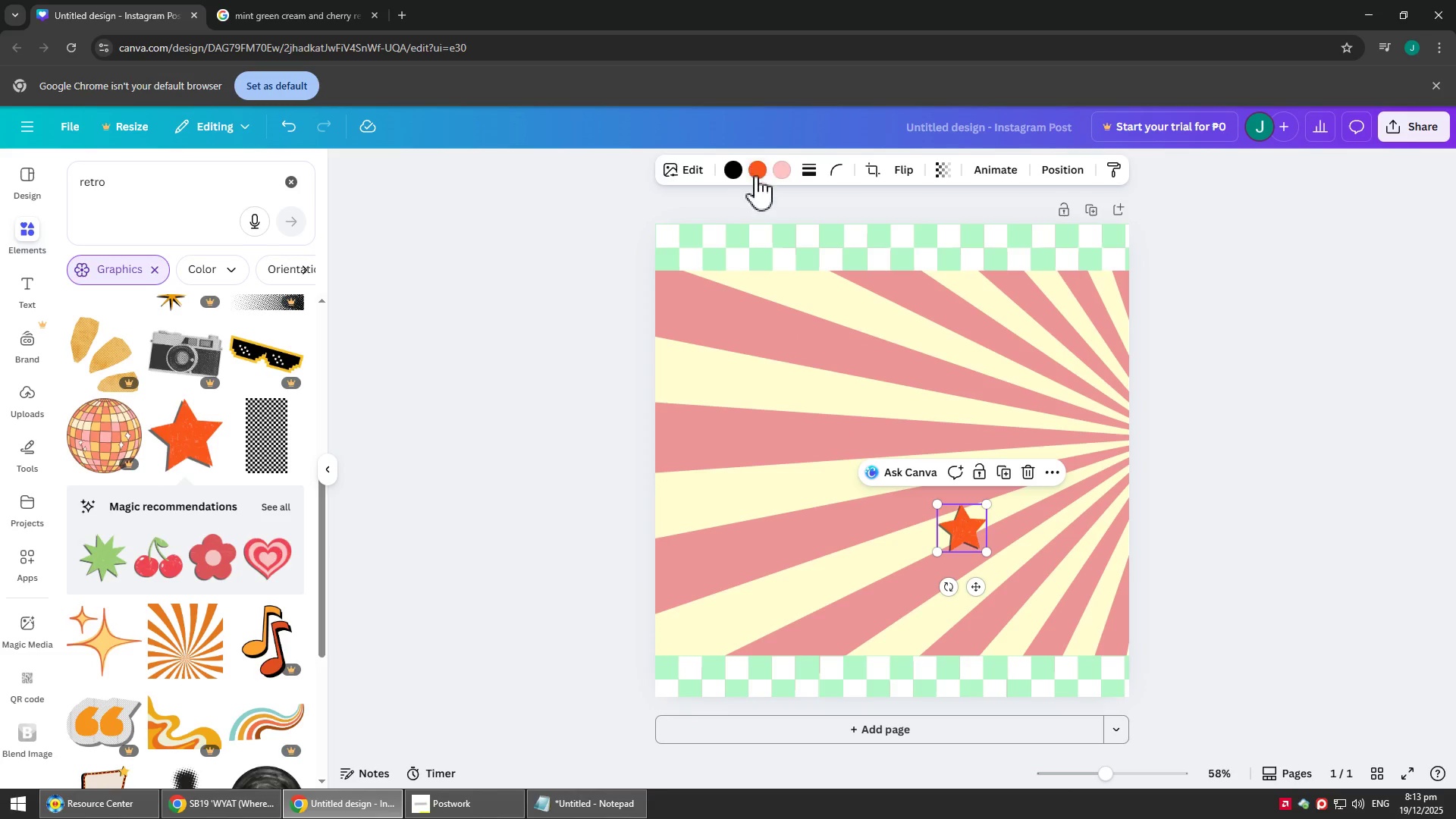 
left_click([756, 175])
 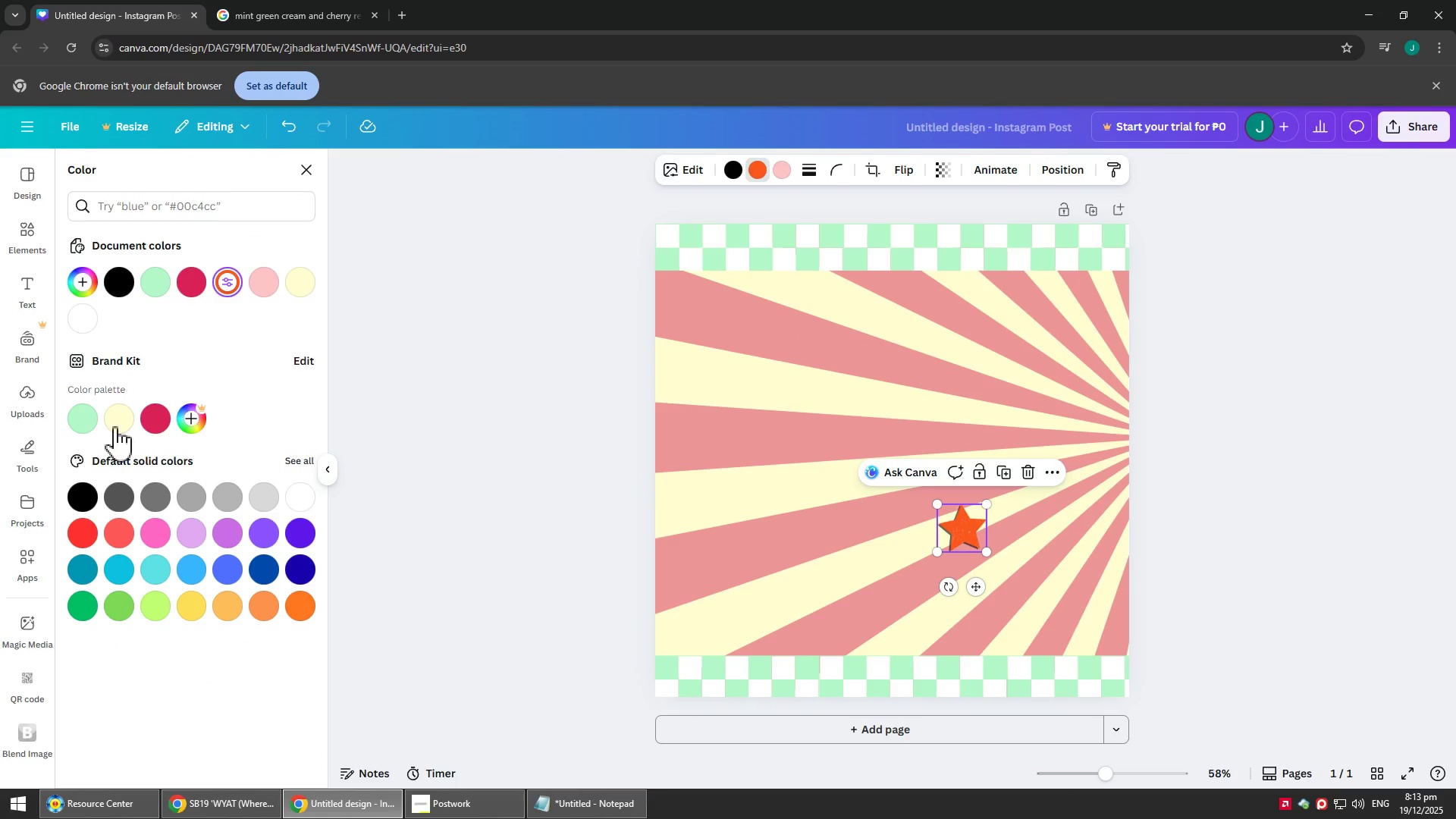 
left_click([158, 420])
 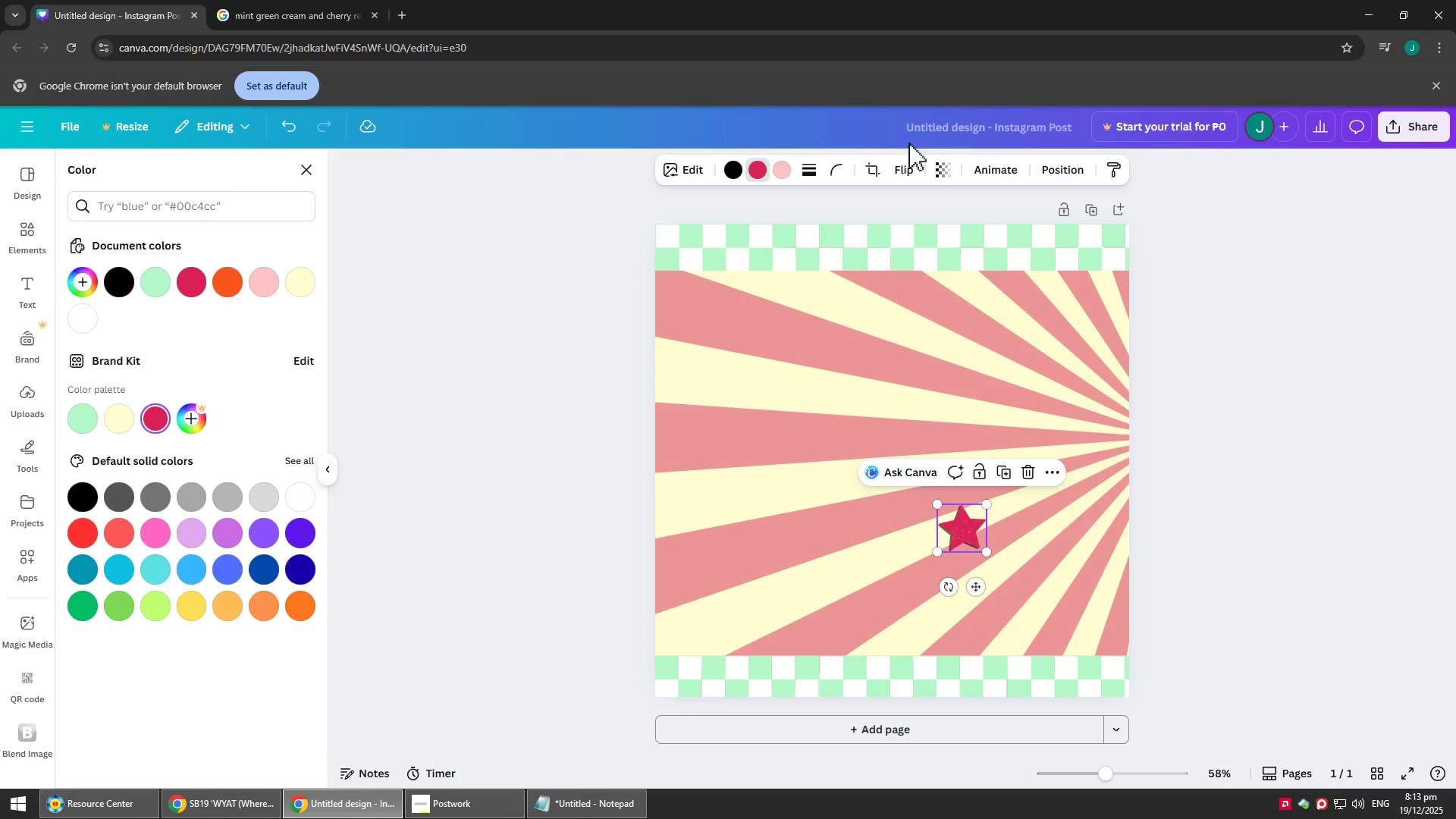 
left_click([781, 168])
 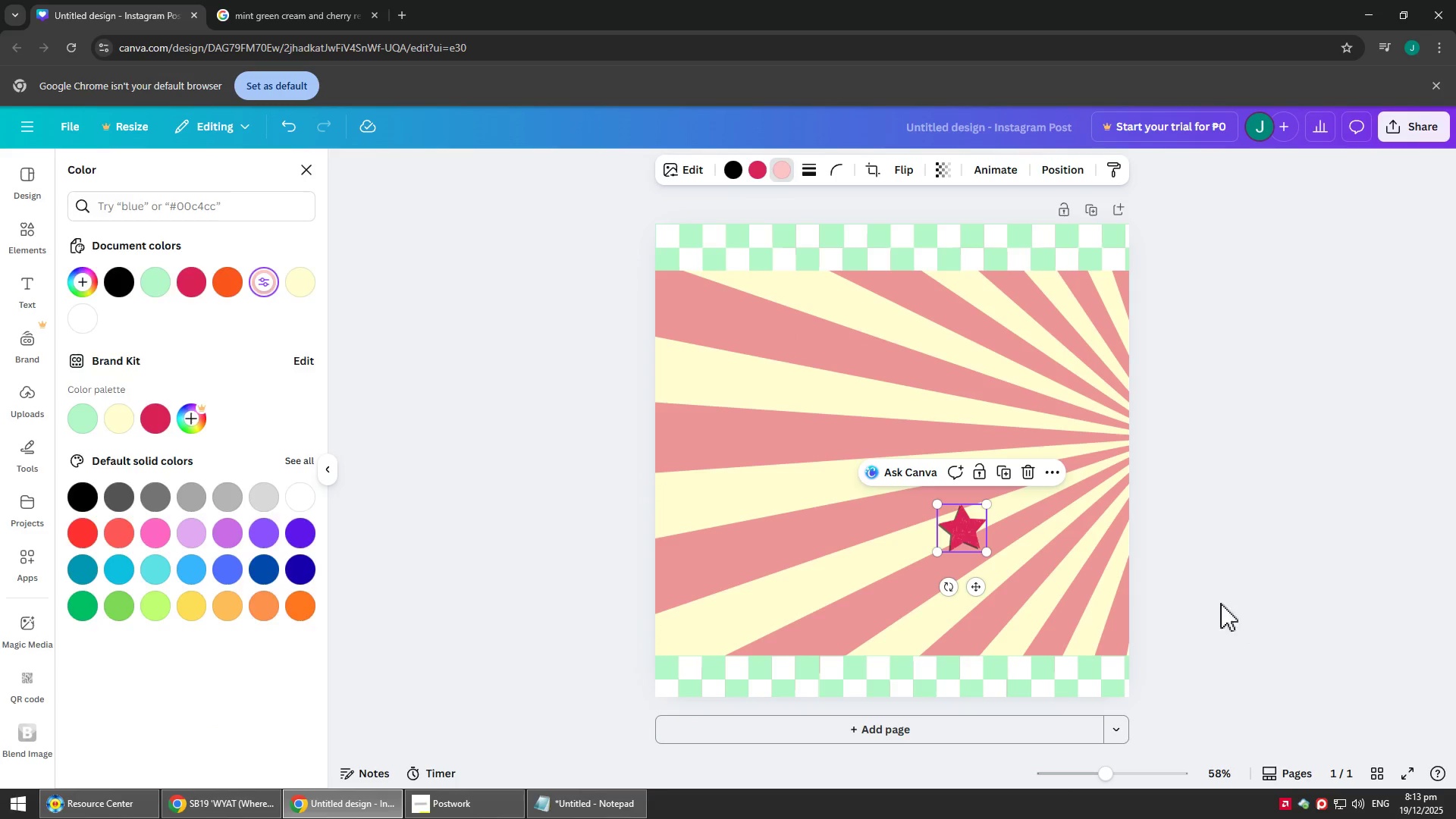 
double_click([1238, 594])
 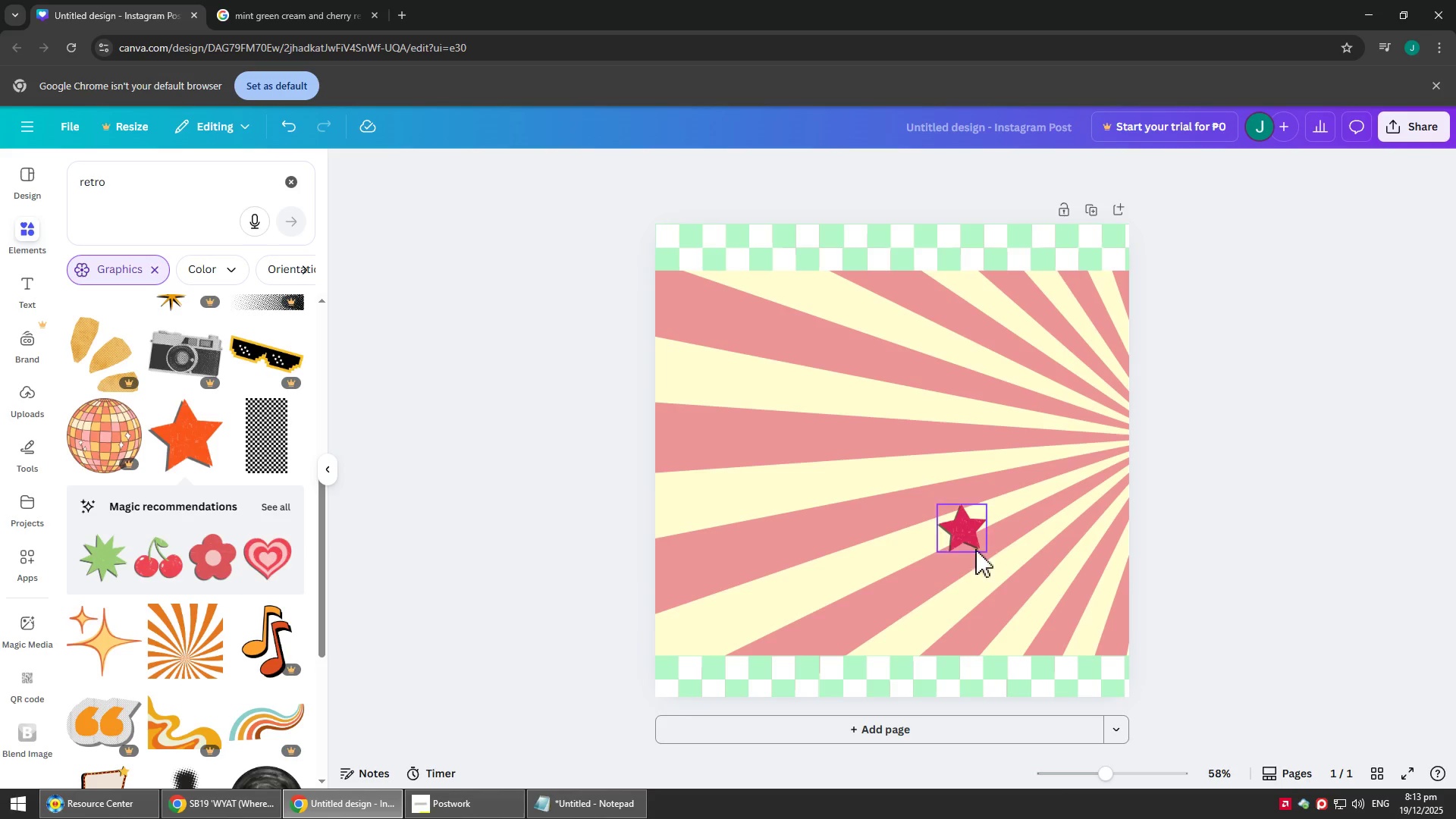 
left_click_drag(start_coordinate=[946, 535], to_coordinate=[773, 592])
 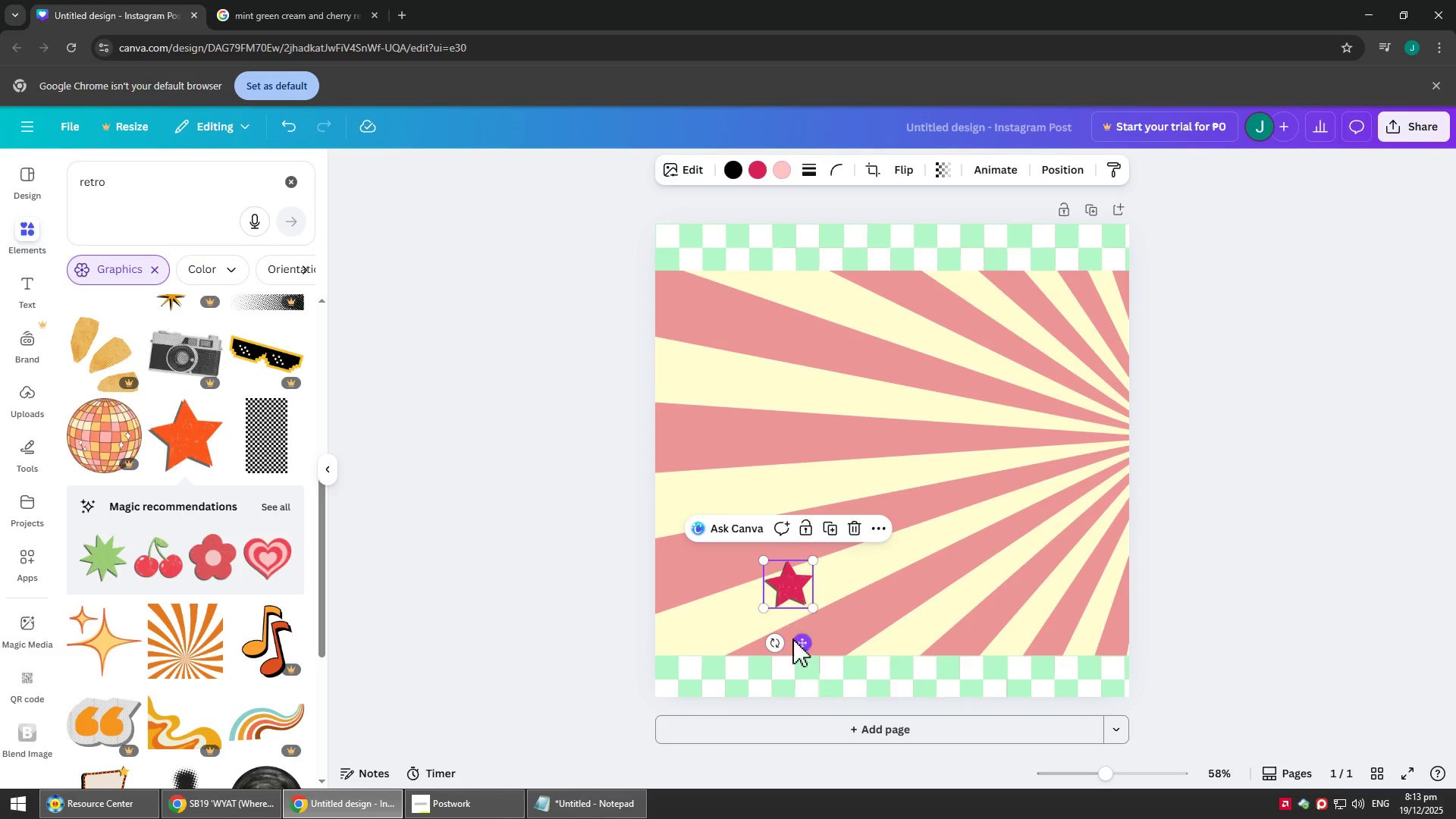 
left_click_drag(start_coordinate=[779, 642], to_coordinate=[815, 673])
 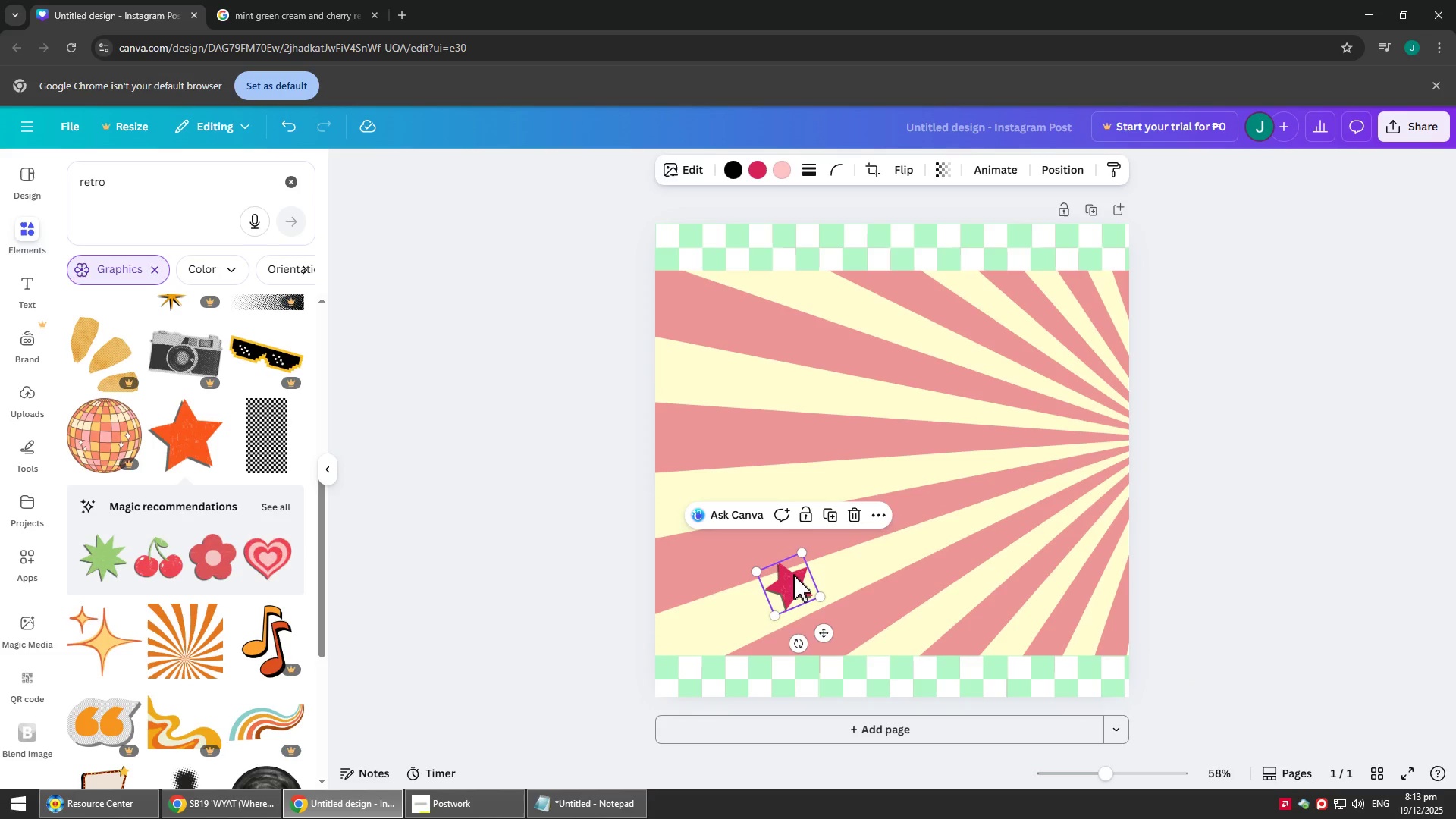 
left_click_drag(start_coordinate=[787, 589], to_coordinate=[742, 559])
 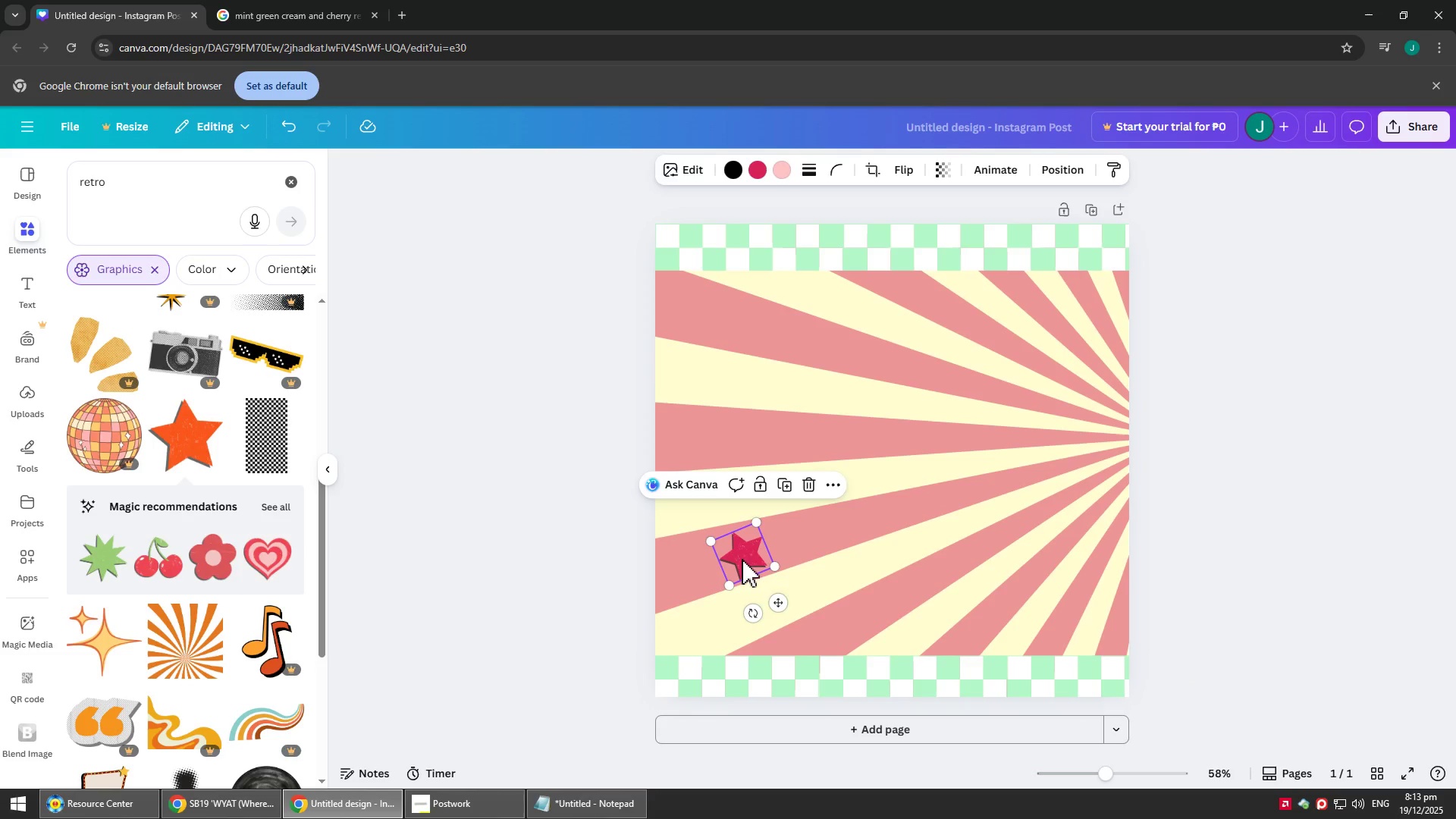 
key(Control+C)
 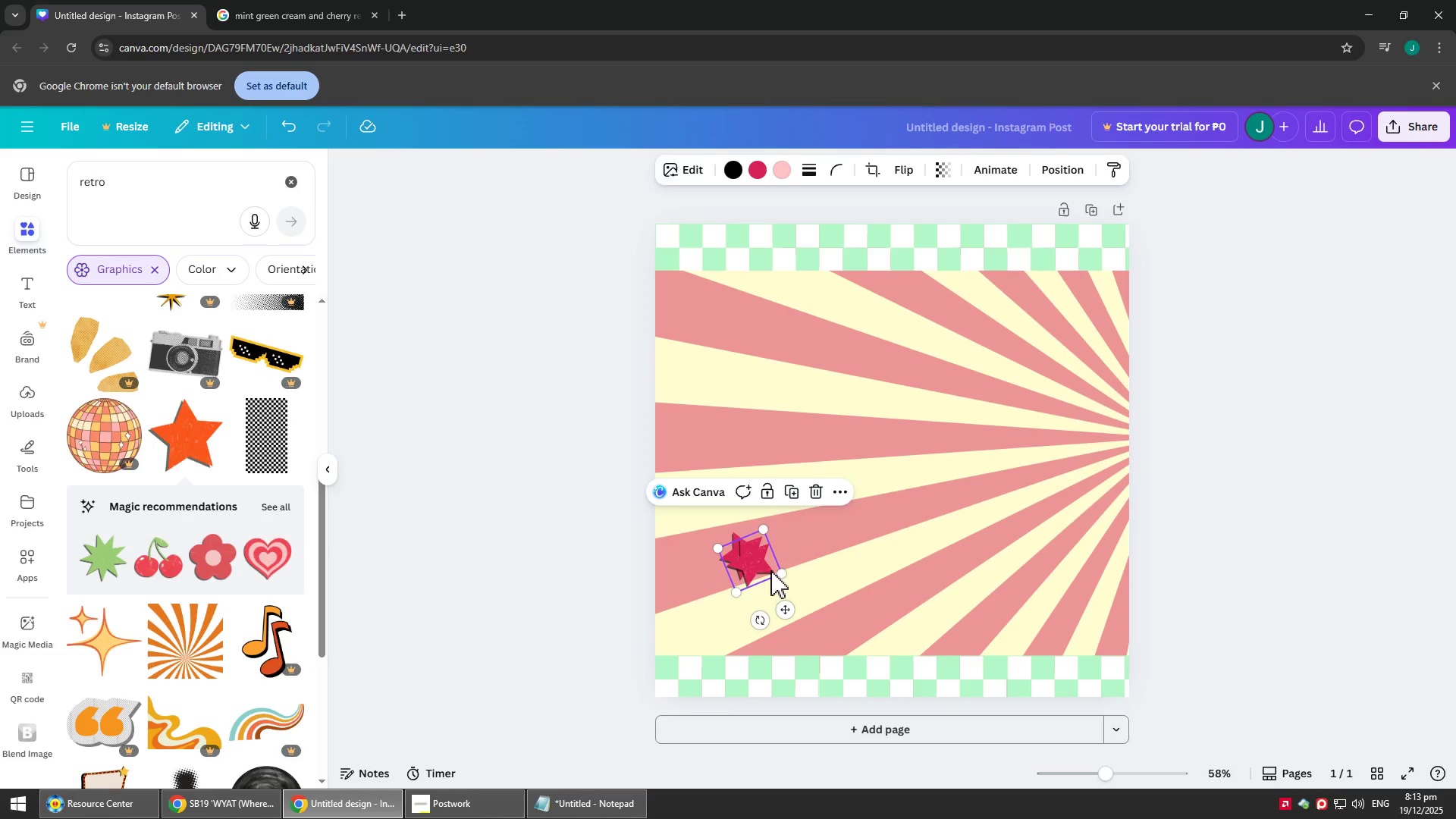 
key(Control+V)
 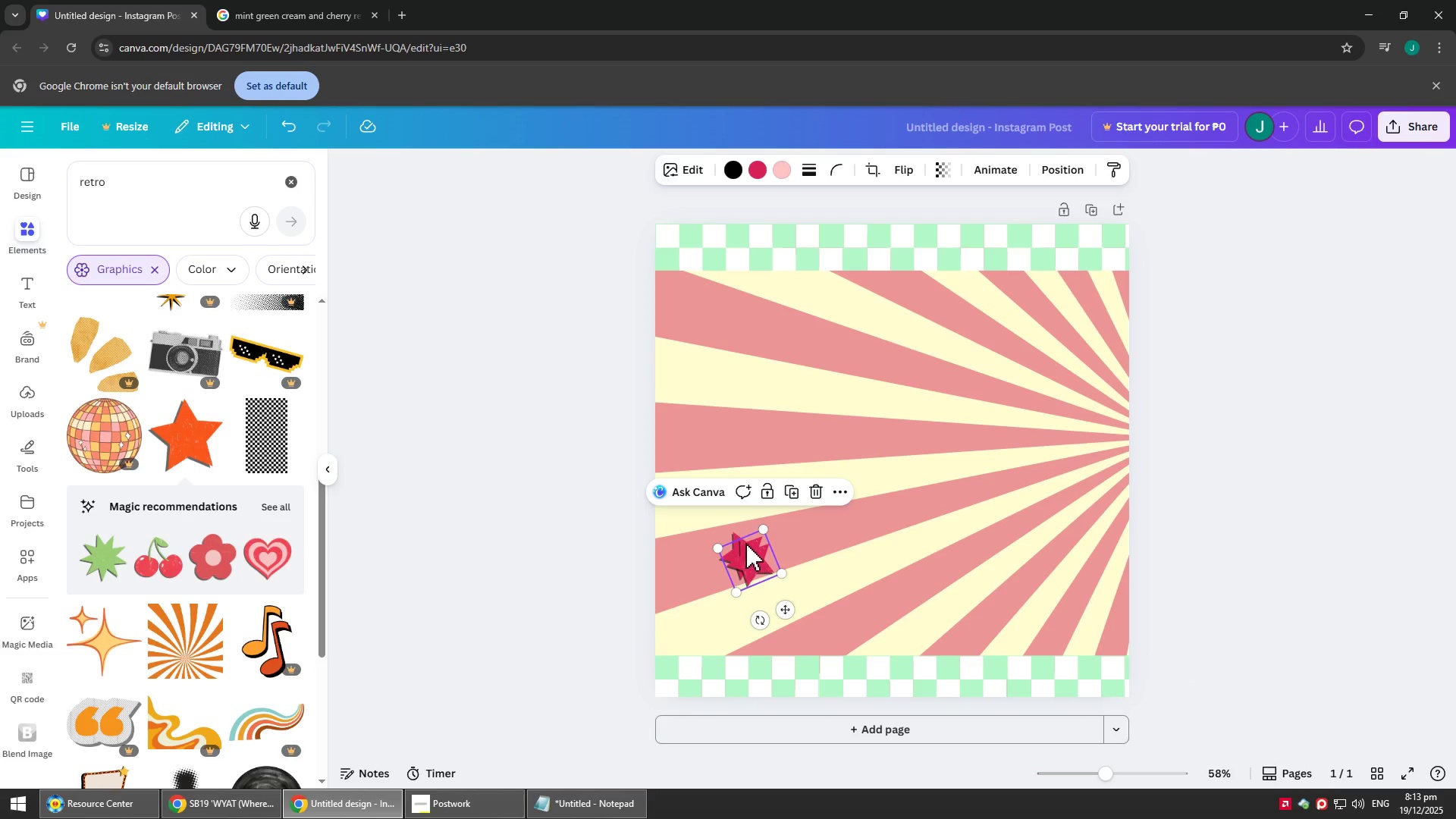 
left_click_drag(start_coordinate=[748, 541], to_coordinate=[770, 478])
 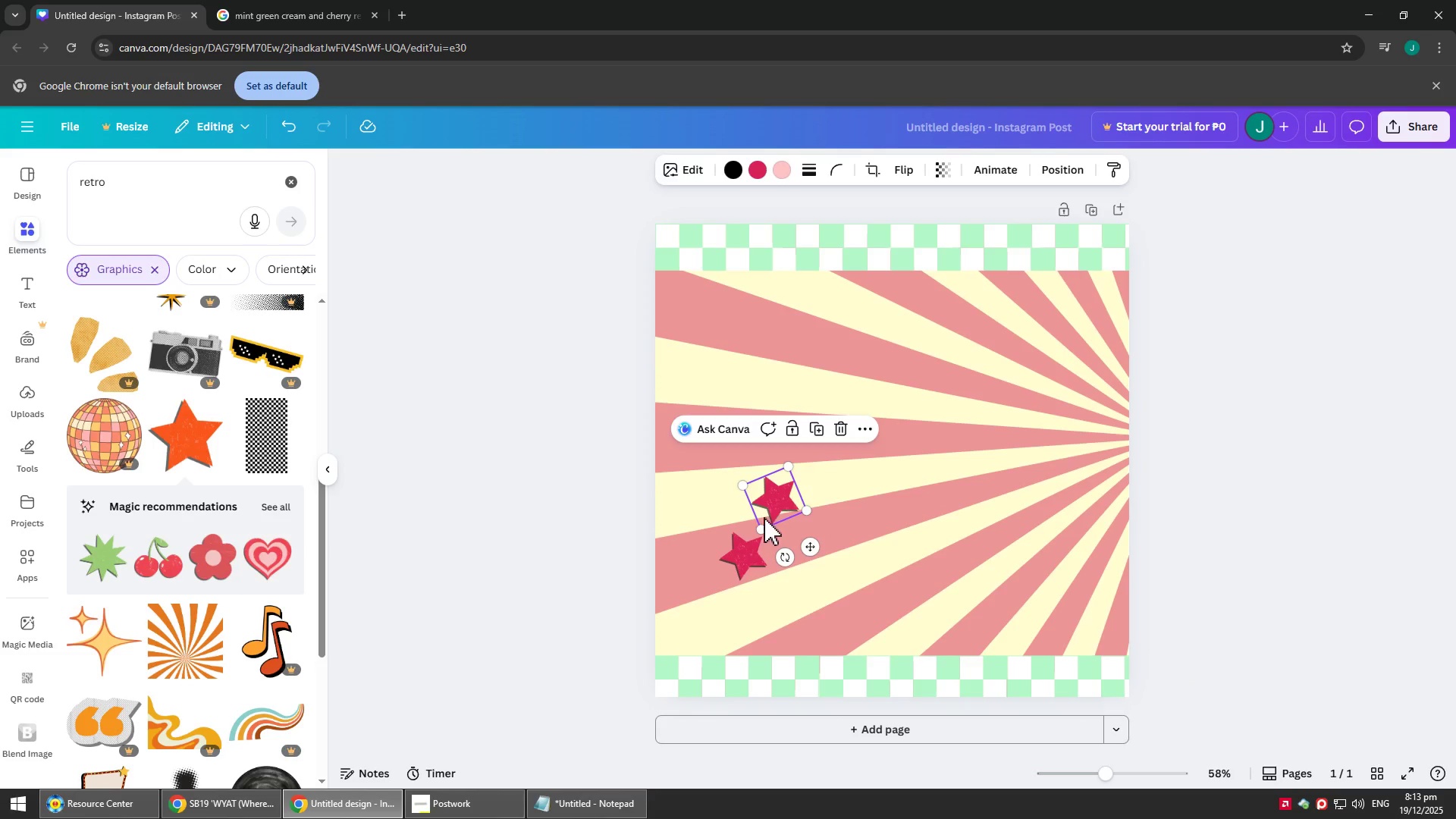 
left_click_drag(start_coordinate=[761, 534], to_coordinate=[755, 538])
 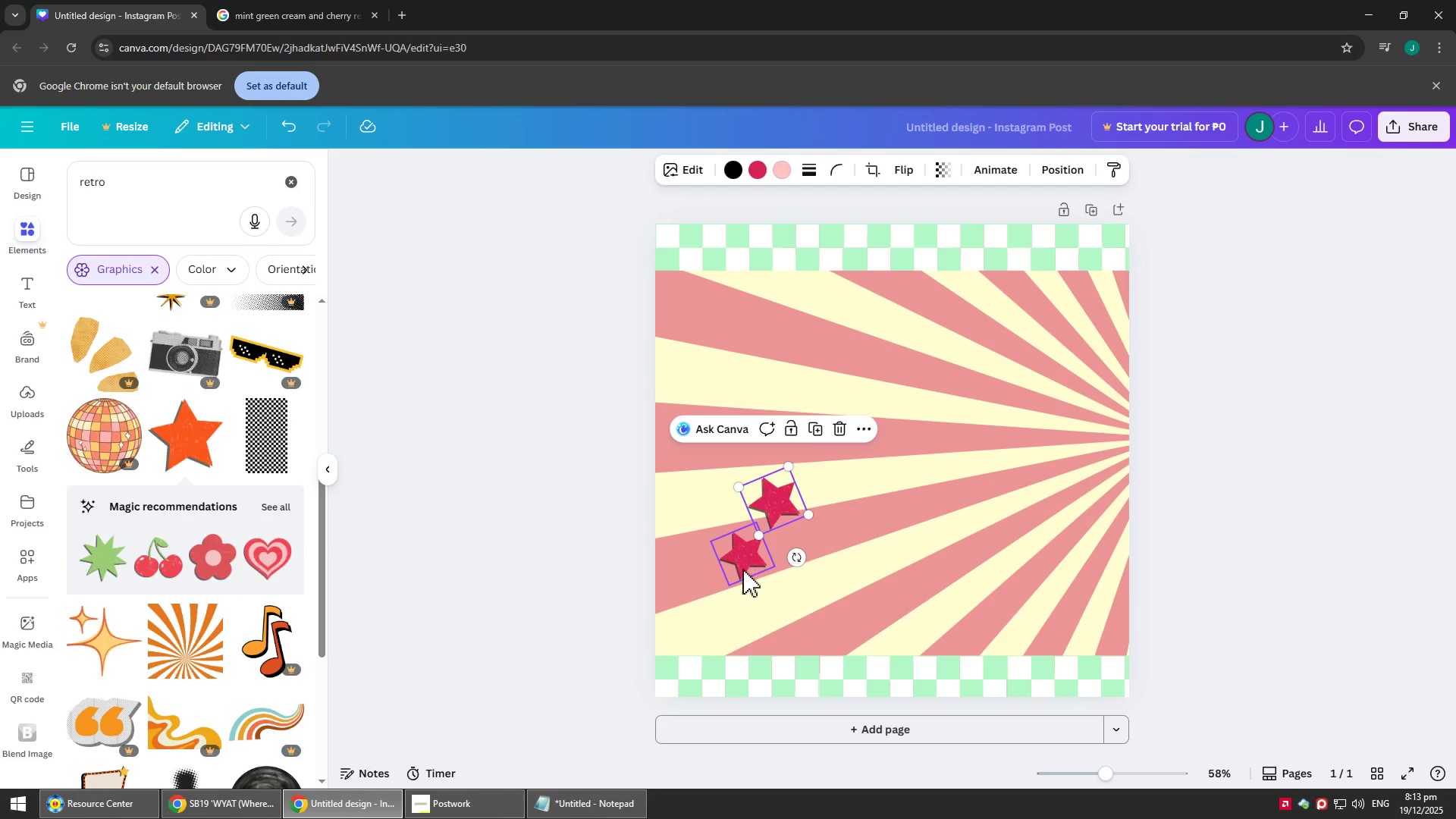 
left_click_drag(start_coordinate=[739, 569], to_coordinate=[726, 575])
 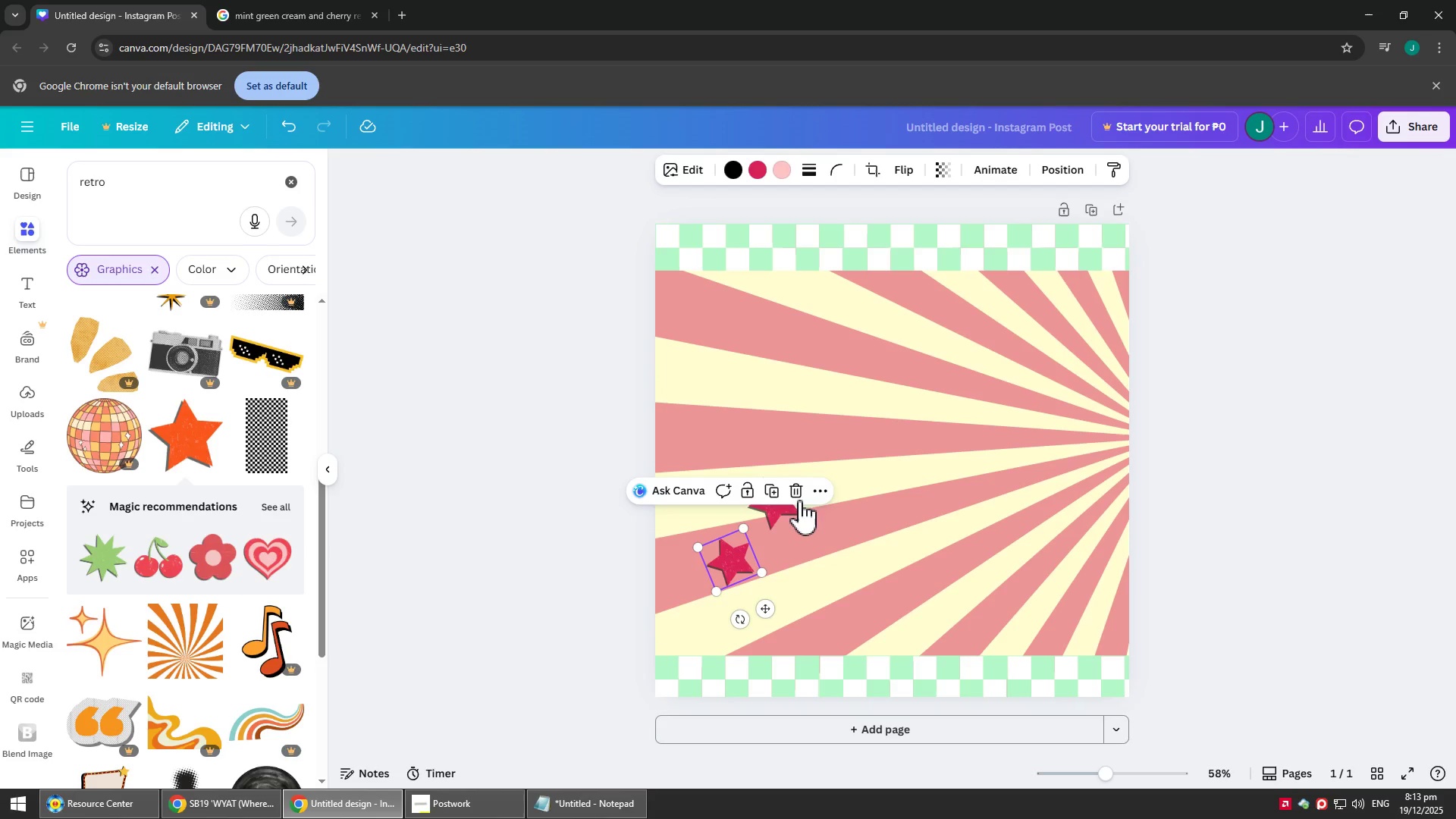 
left_click([793, 497])
 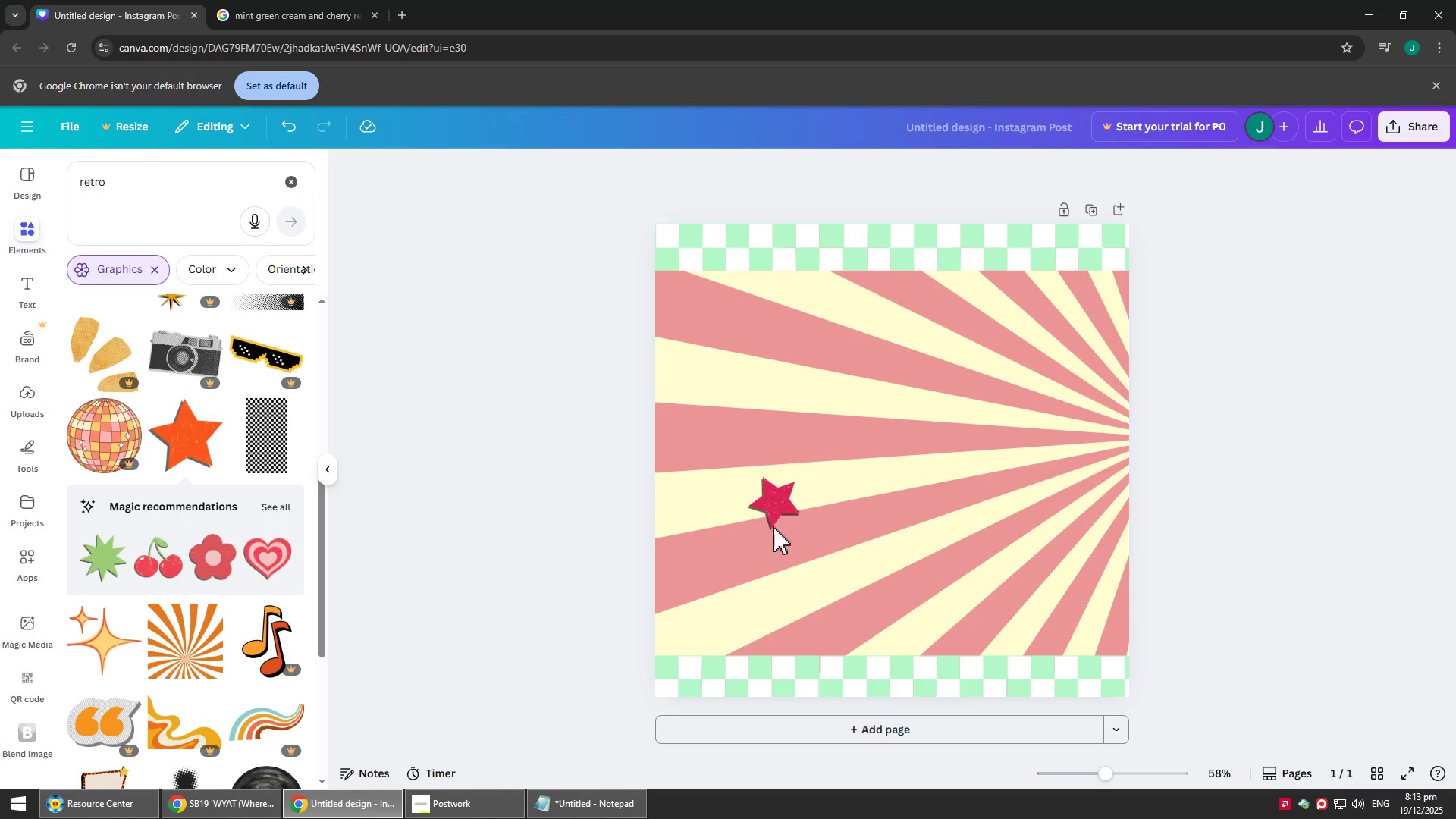 
left_click([762, 509])
 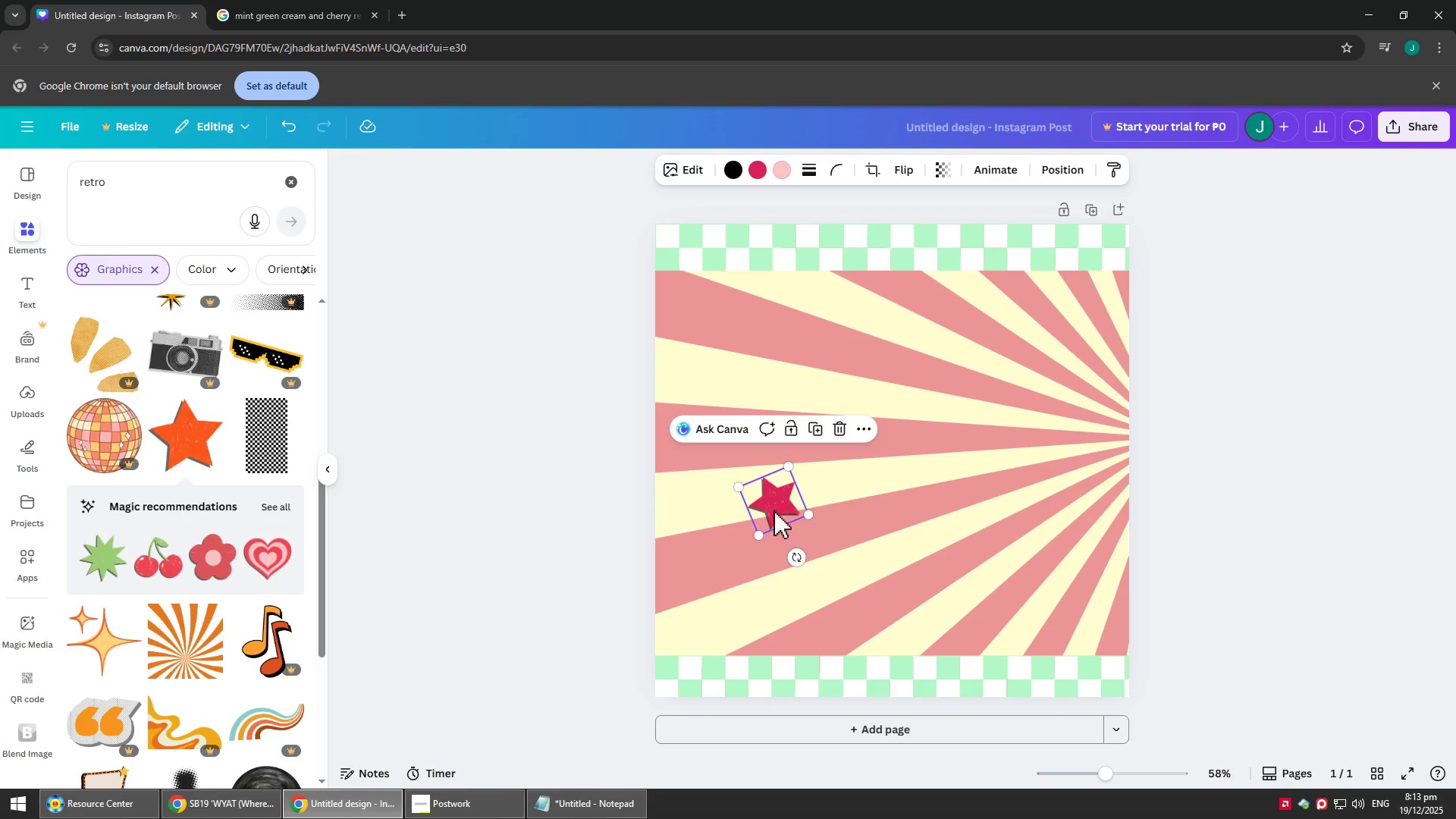 
left_click_drag(start_coordinate=[754, 506], to_coordinate=[744, 523])
 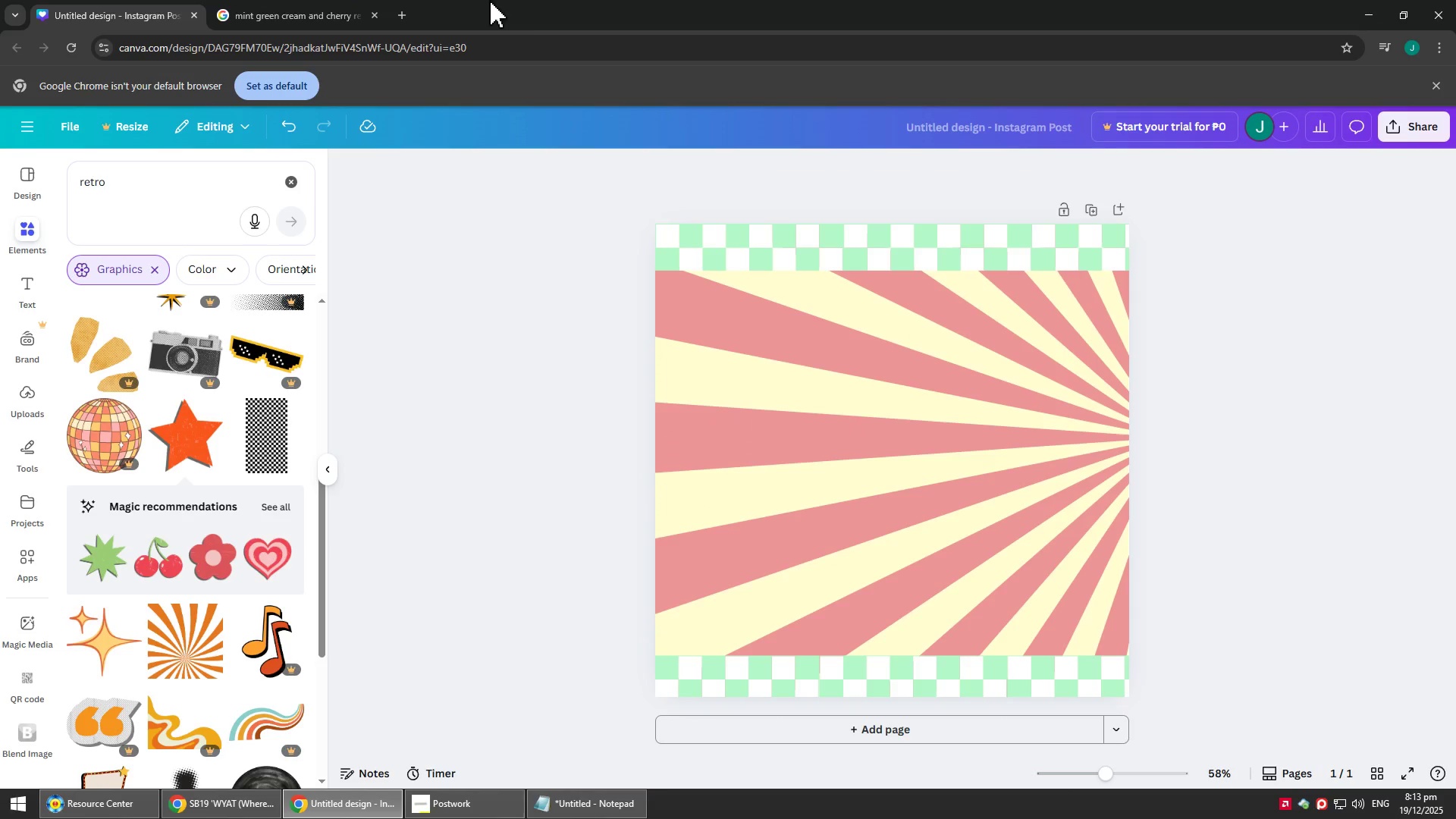 
wait(6.95)
 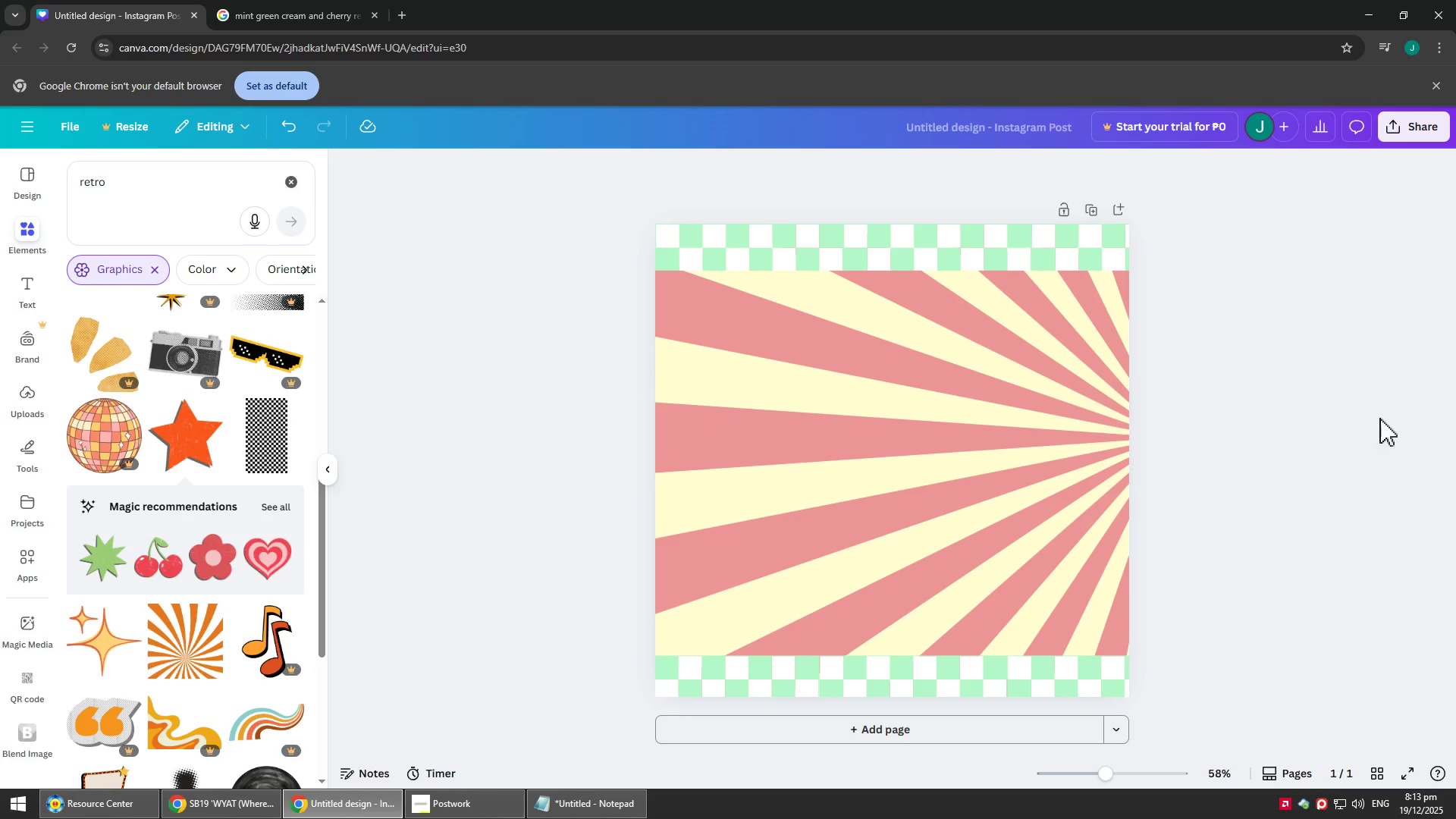 
scroll: coordinate [127, 466], scroll_direction: down, amount: 7.0
 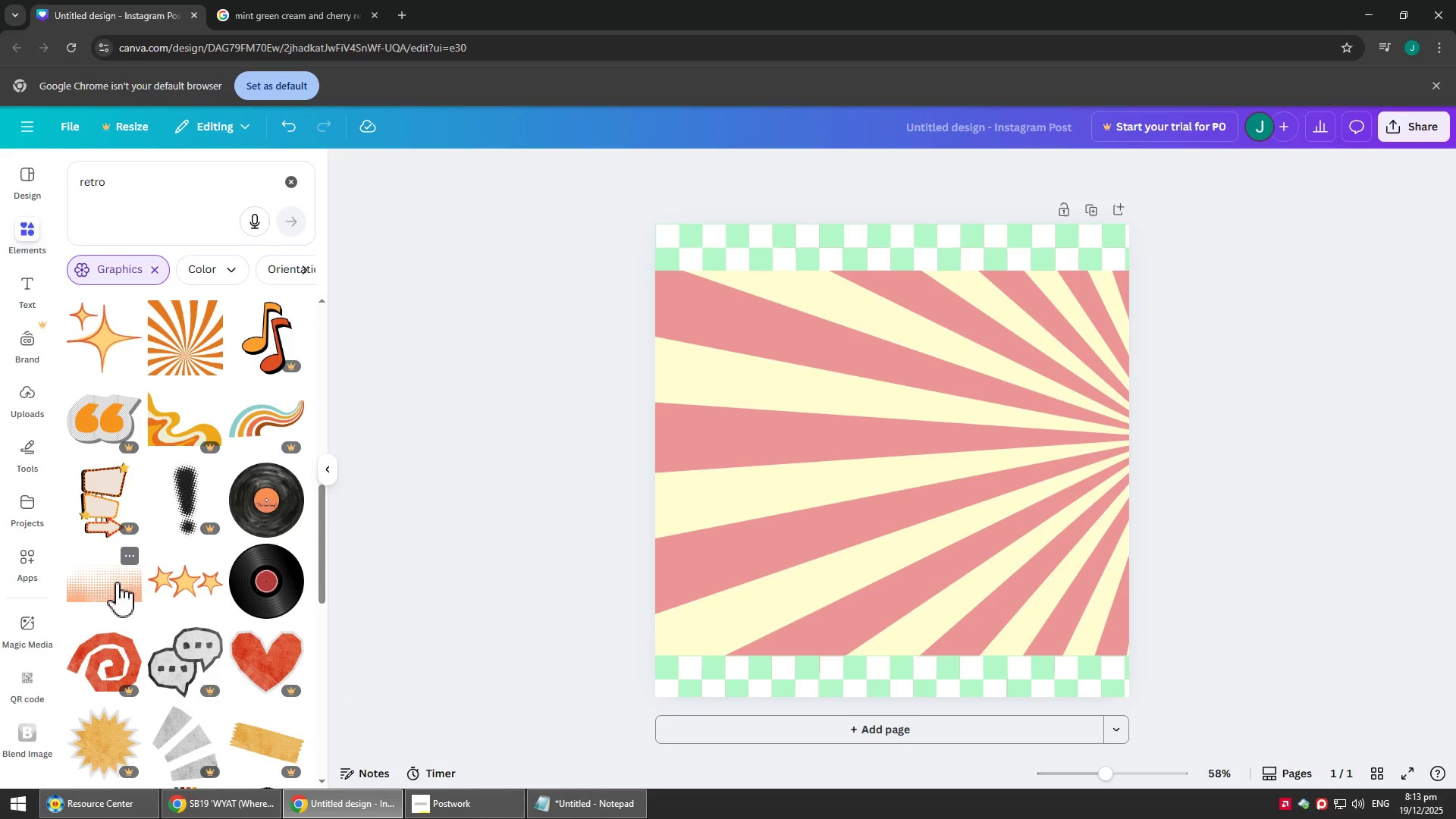 
left_click([116, 582])
 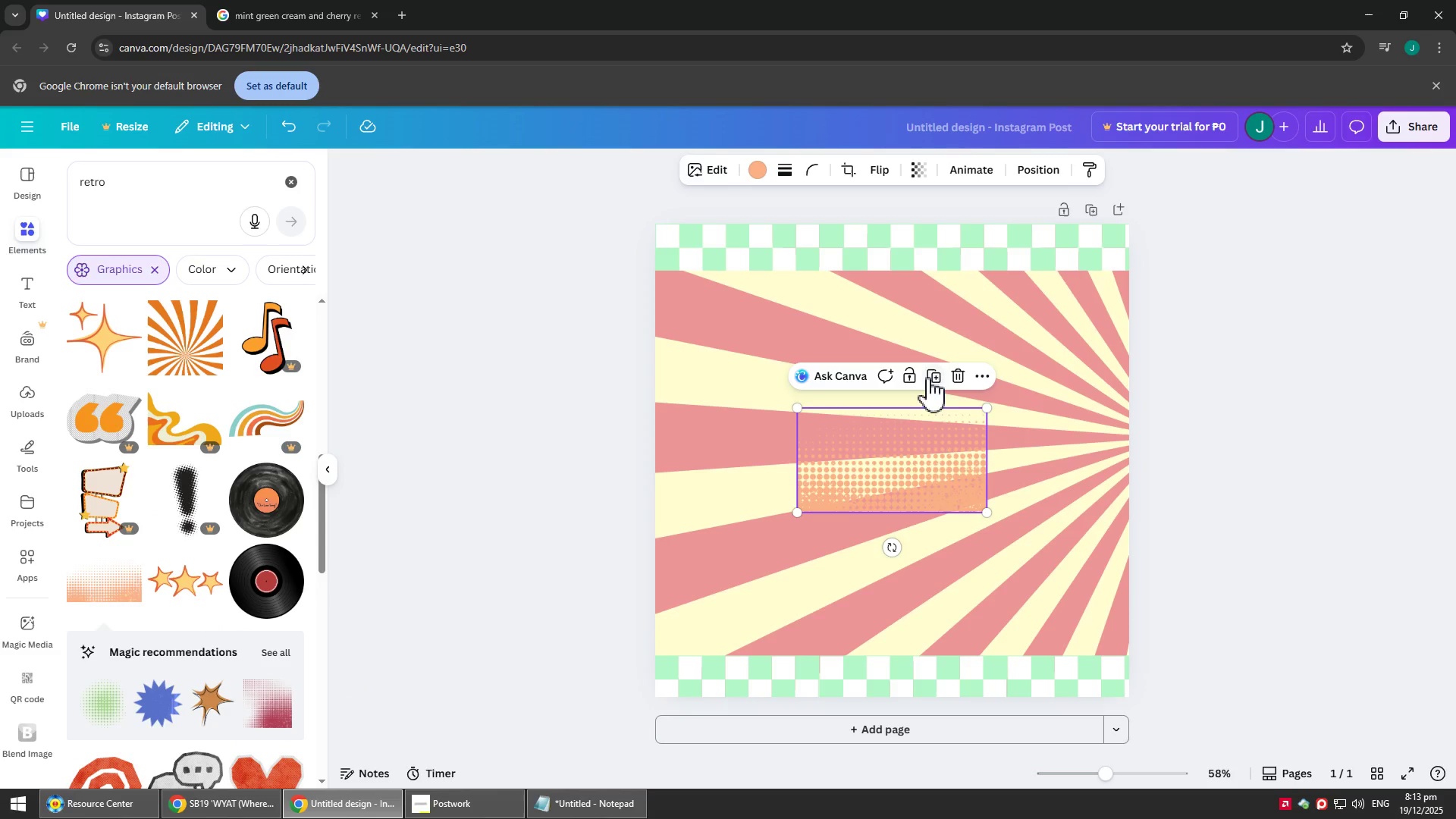 
left_click([956, 369])
 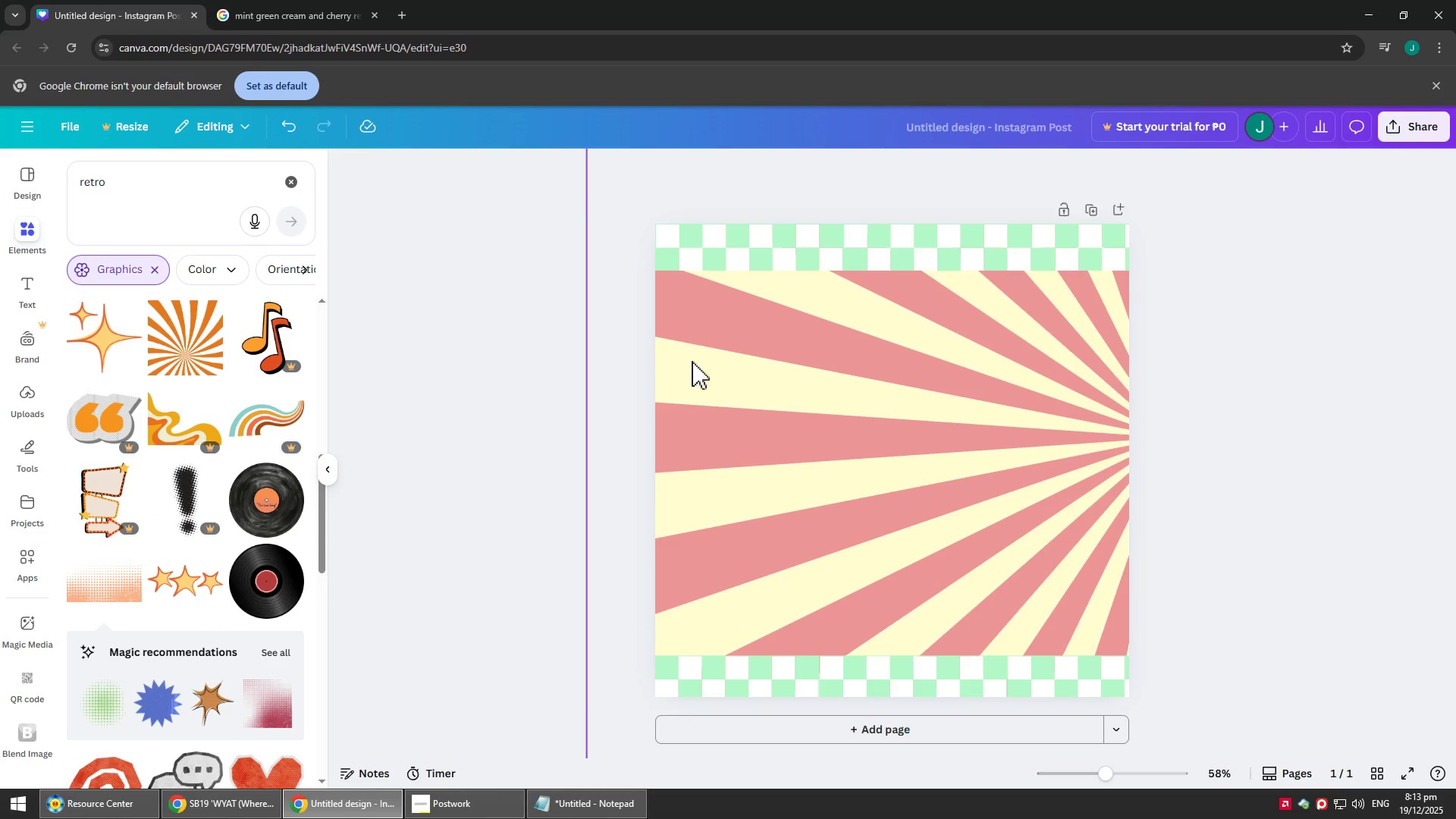 
scroll: coordinate [723, 441], scroll_direction: up, amount: 2.0
 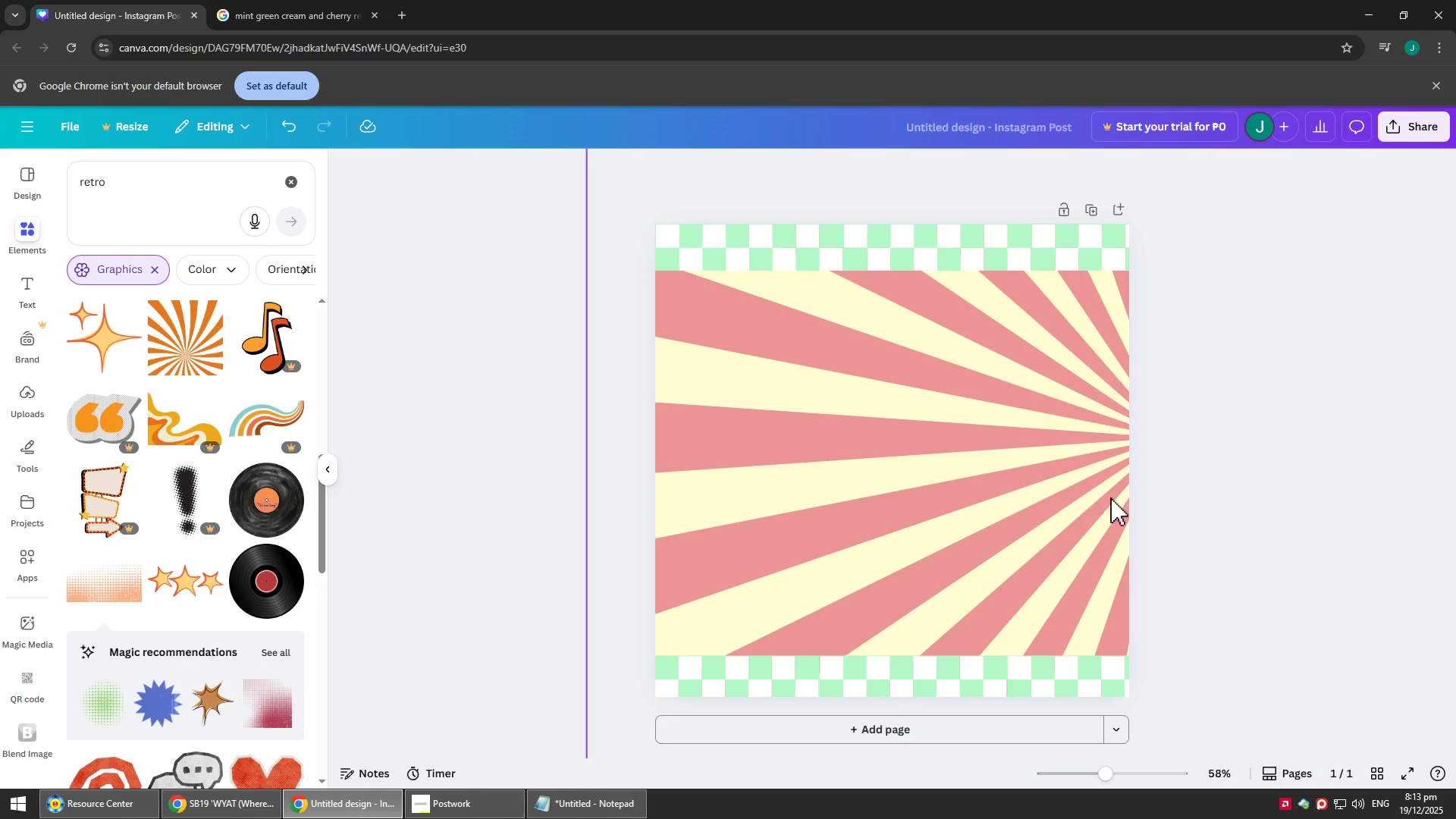 
left_click_drag(start_coordinate=[177, 334], to_coordinate=[791, 413])
 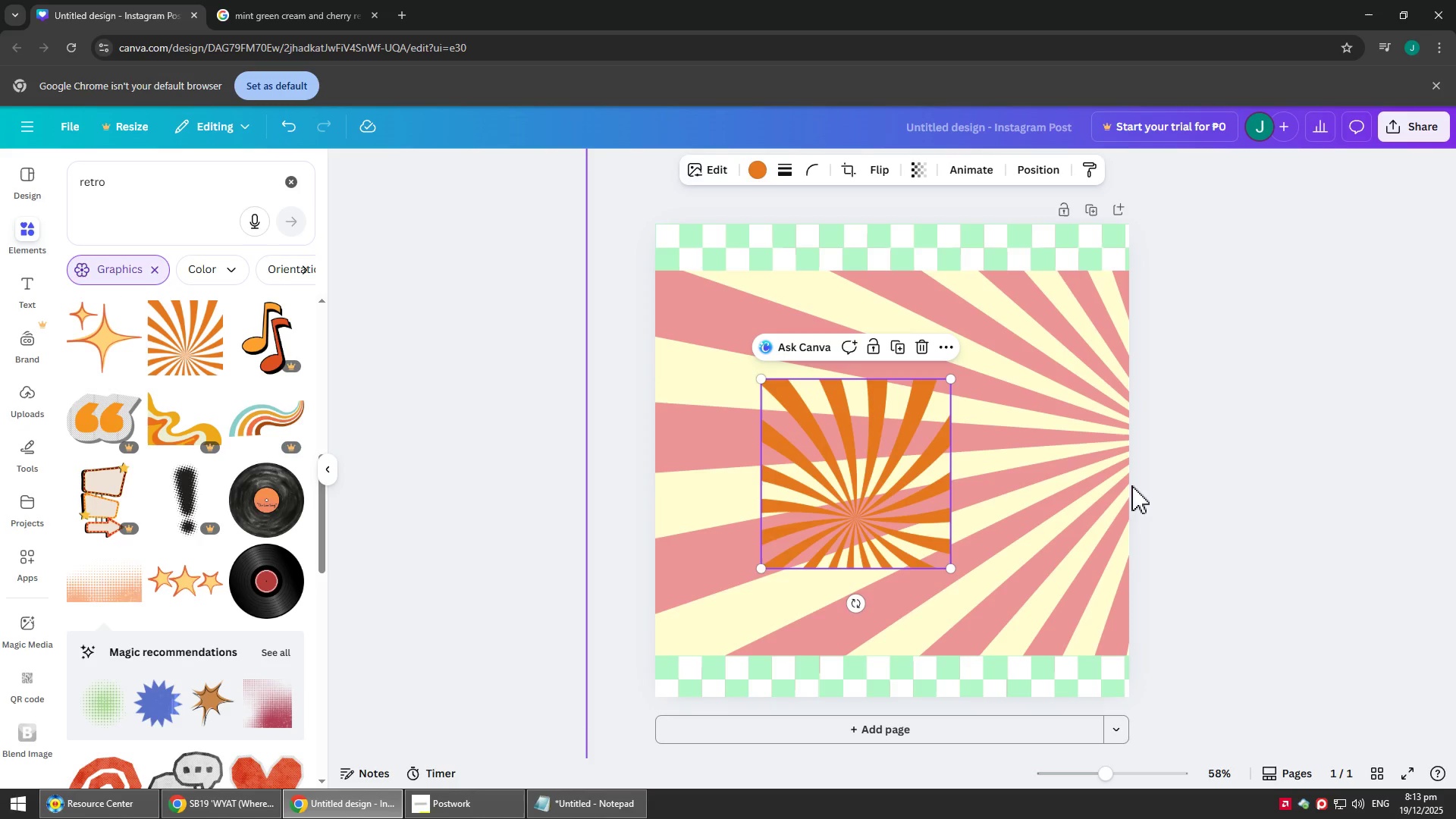 
left_click([1122, 458])
 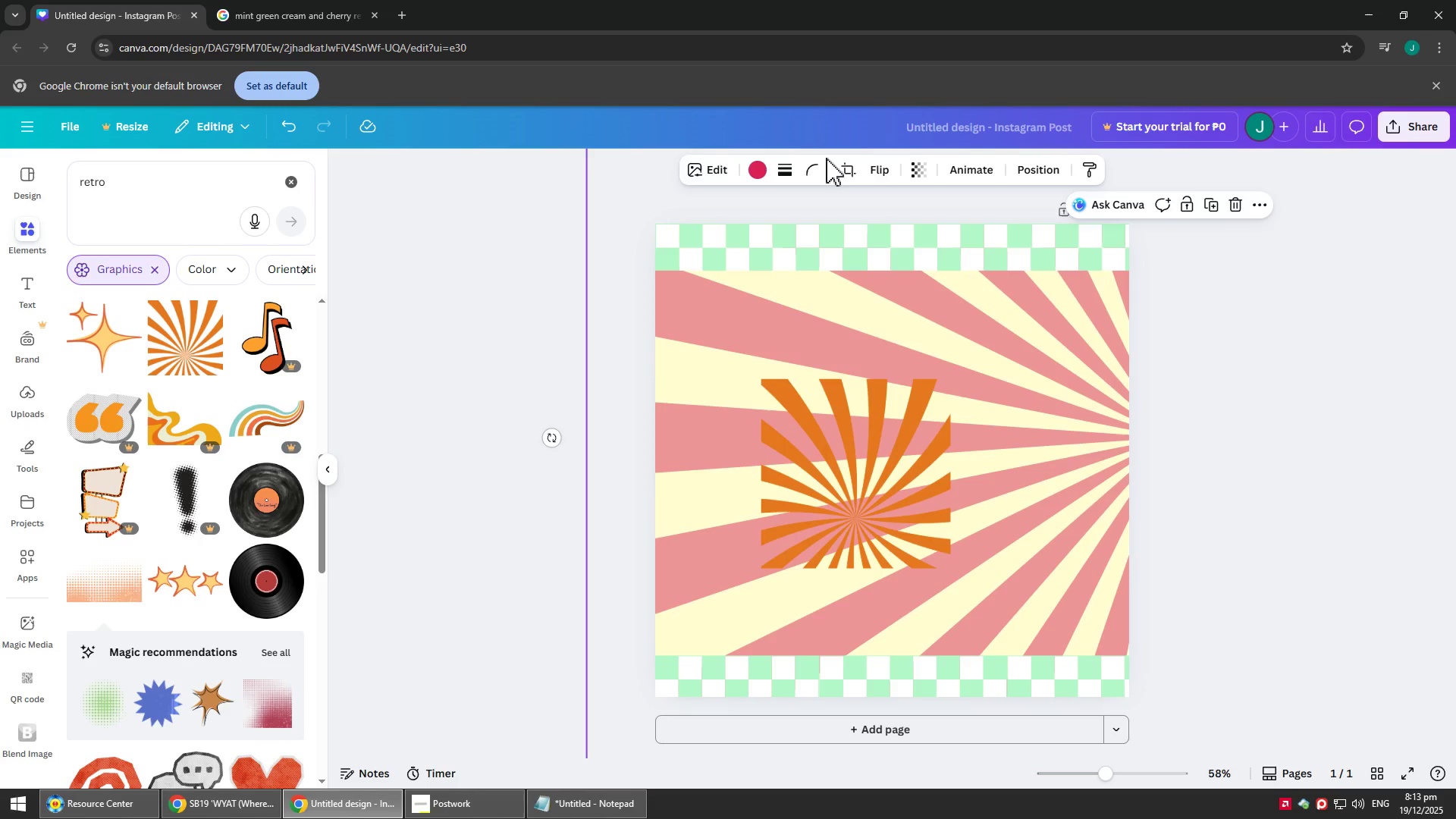 
left_click([1030, 173])
 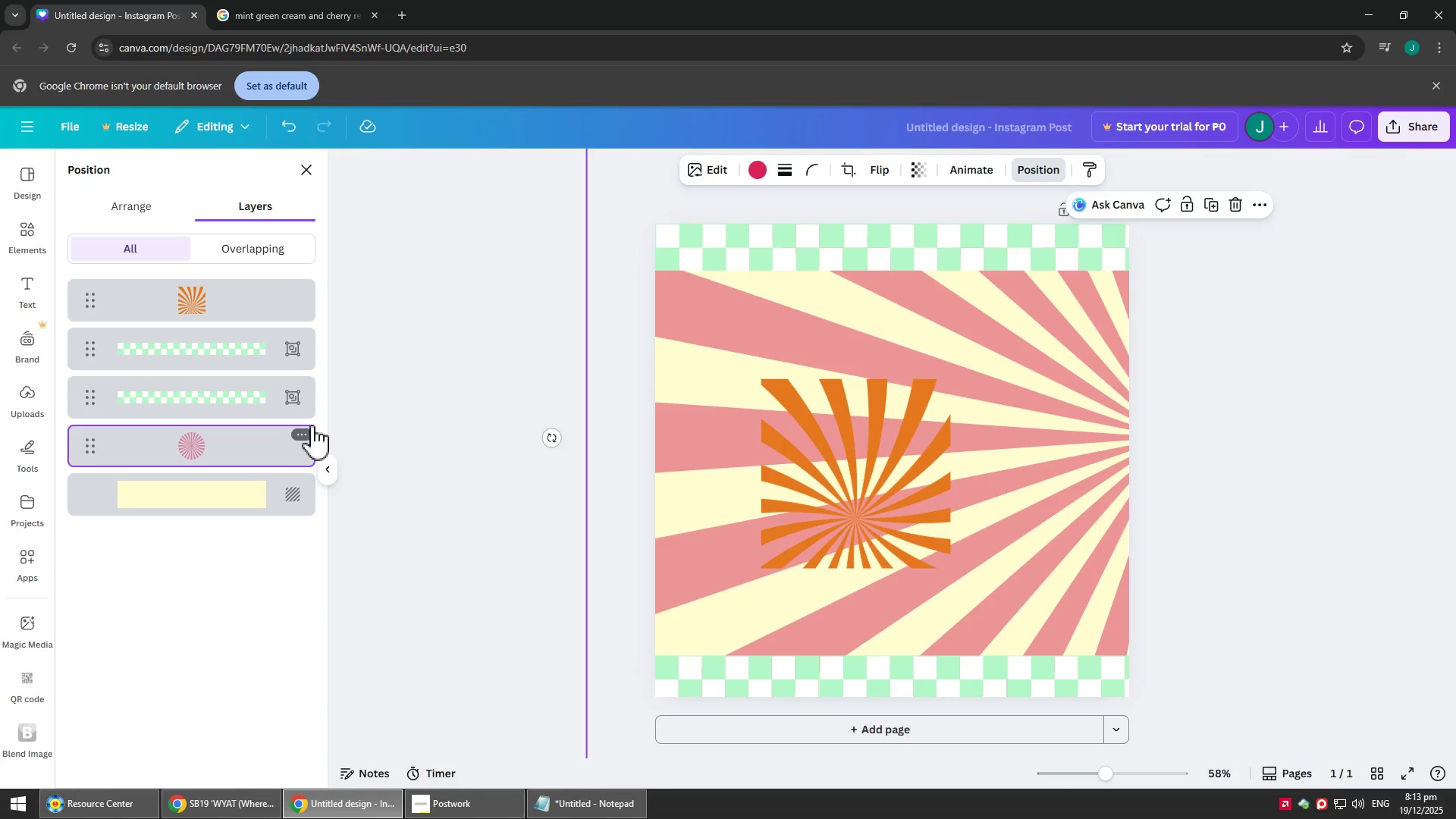 
left_click([302, 429])
 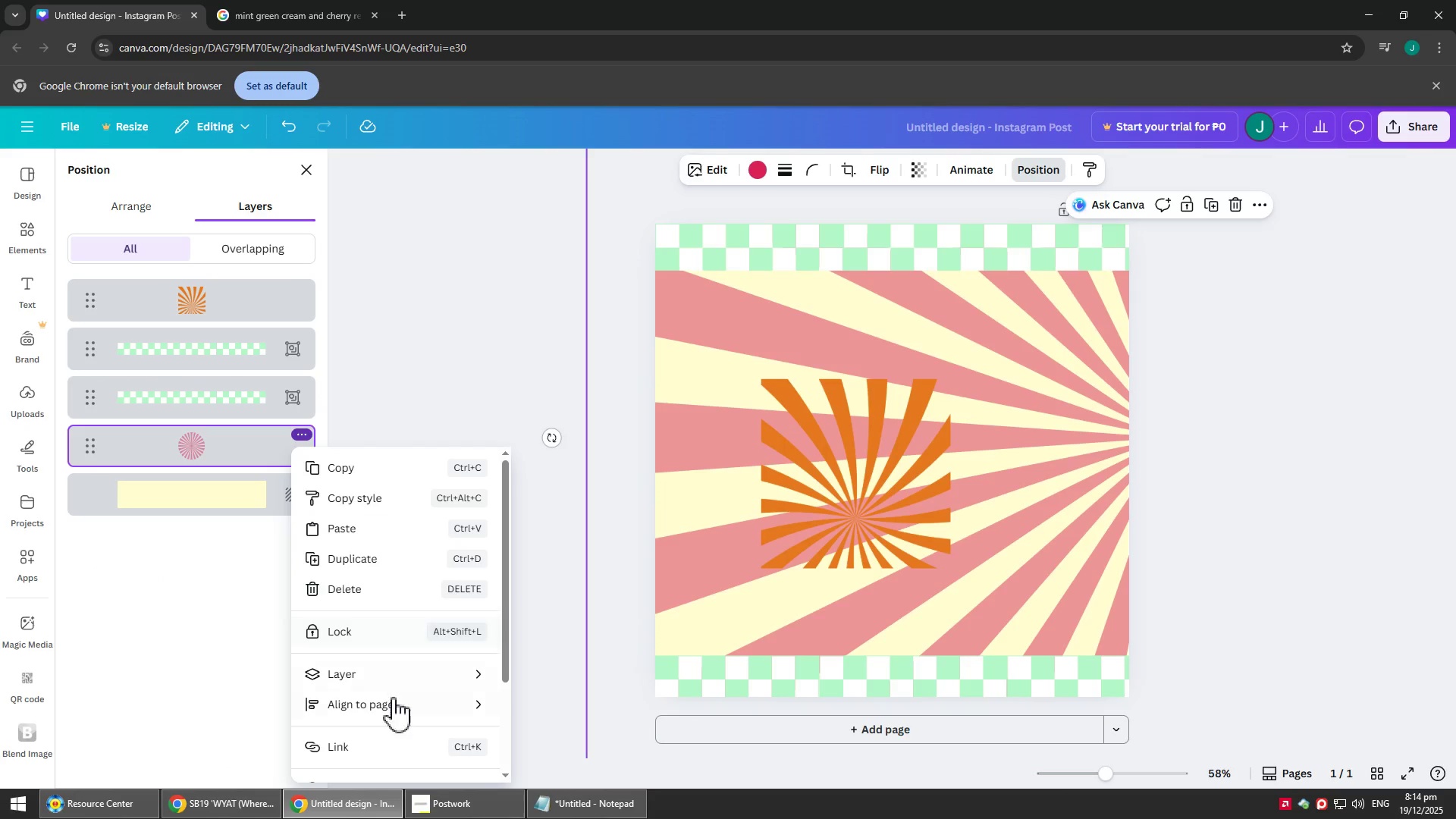 
left_click([391, 588])
 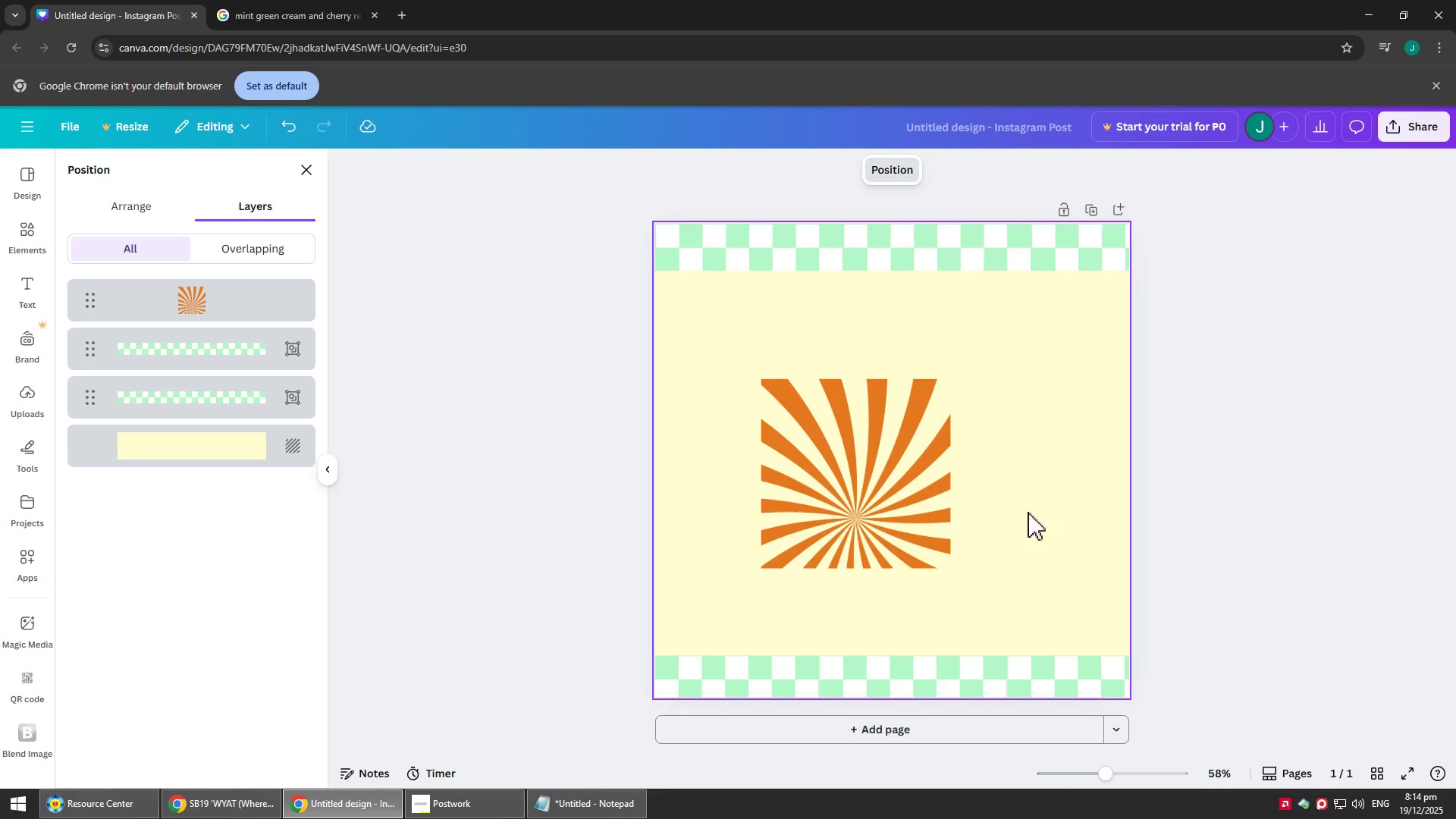 
left_click([867, 498])
 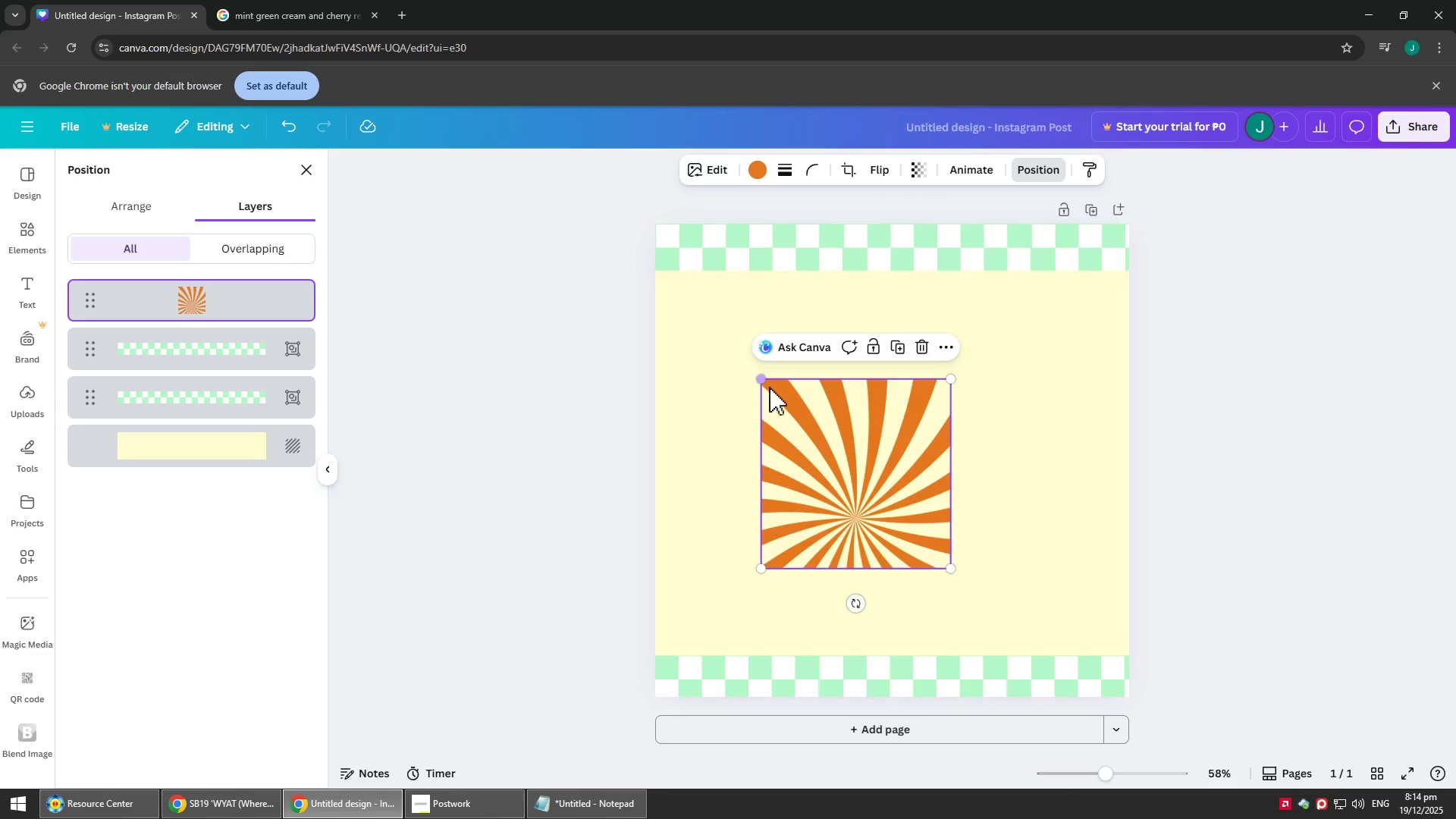 
left_click_drag(start_coordinate=[764, 375], to_coordinate=[629, 184])
 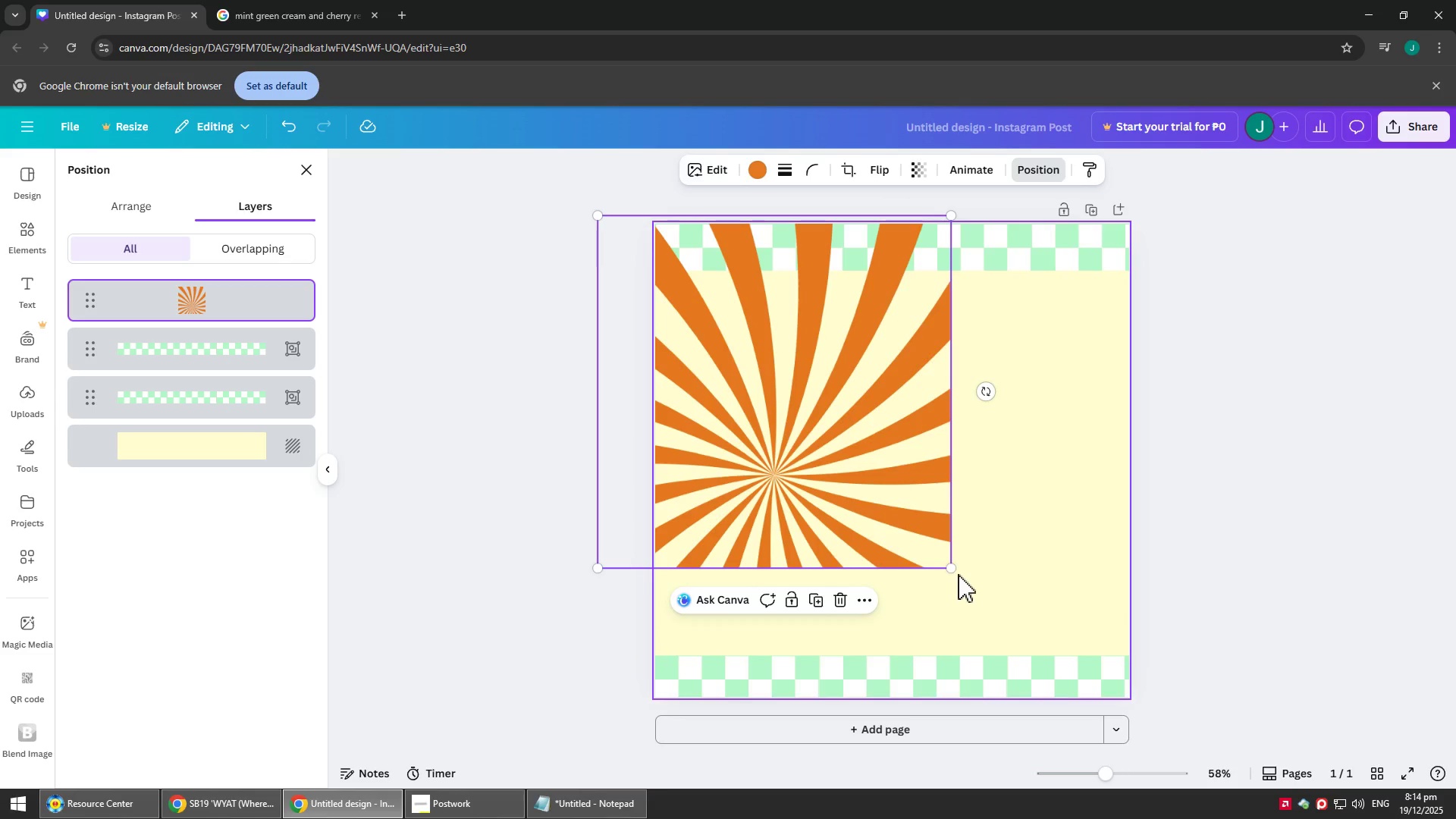 
left_click_drag(start_coordinate=[951, 570], to_coordinate=[1144, 623])
 